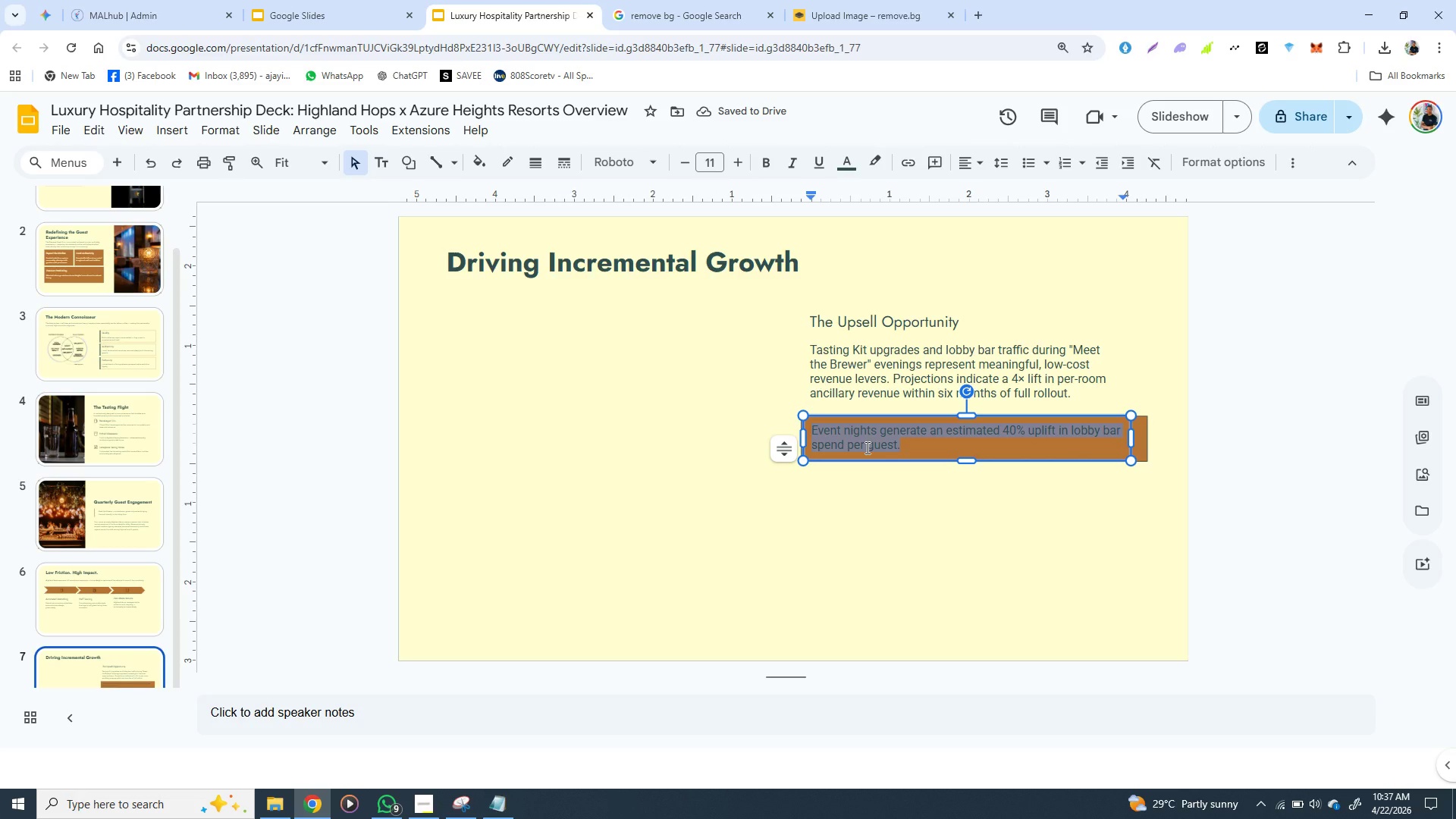 
triple_click([866, 447])
 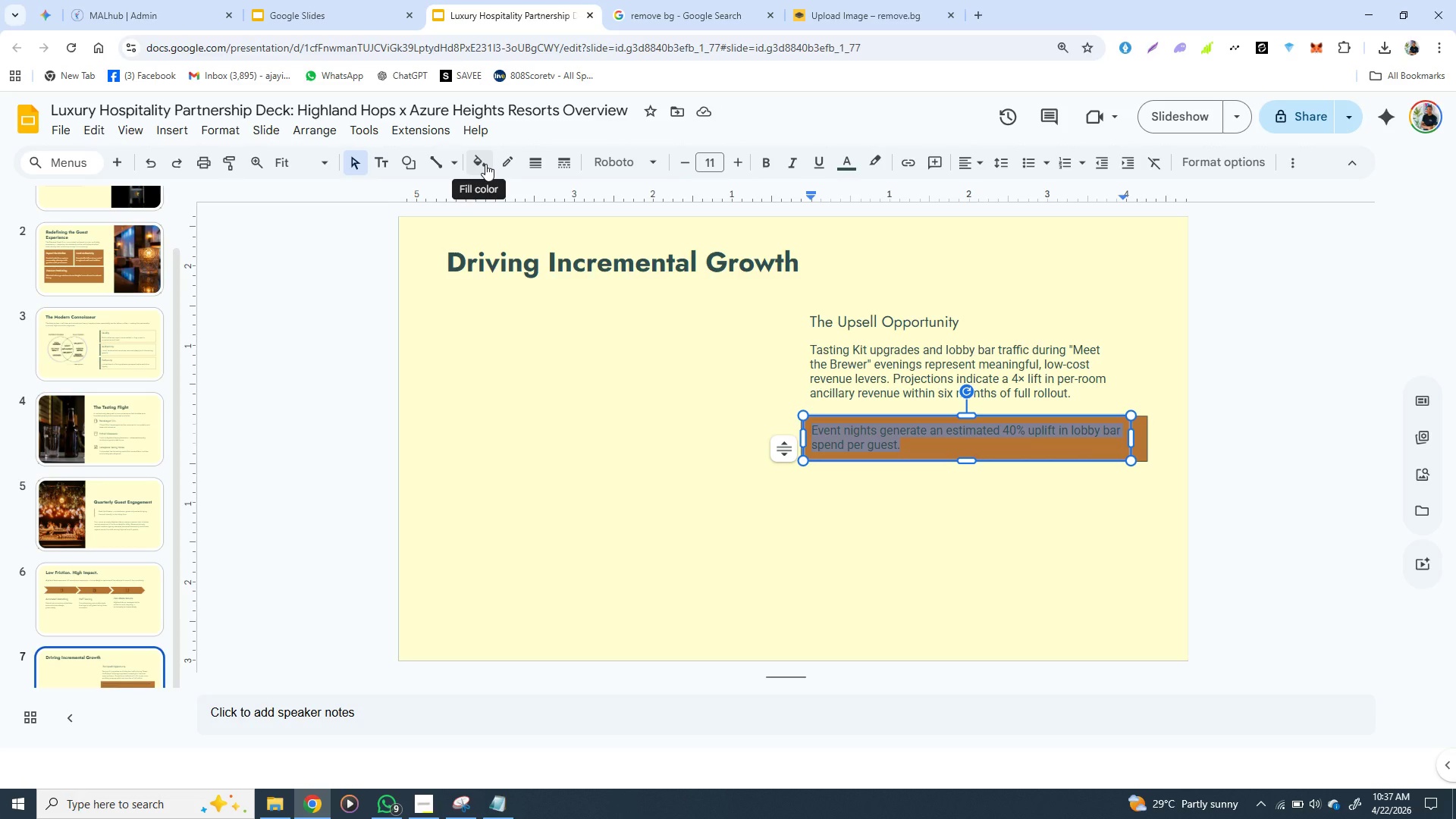 
wait(7.14)
 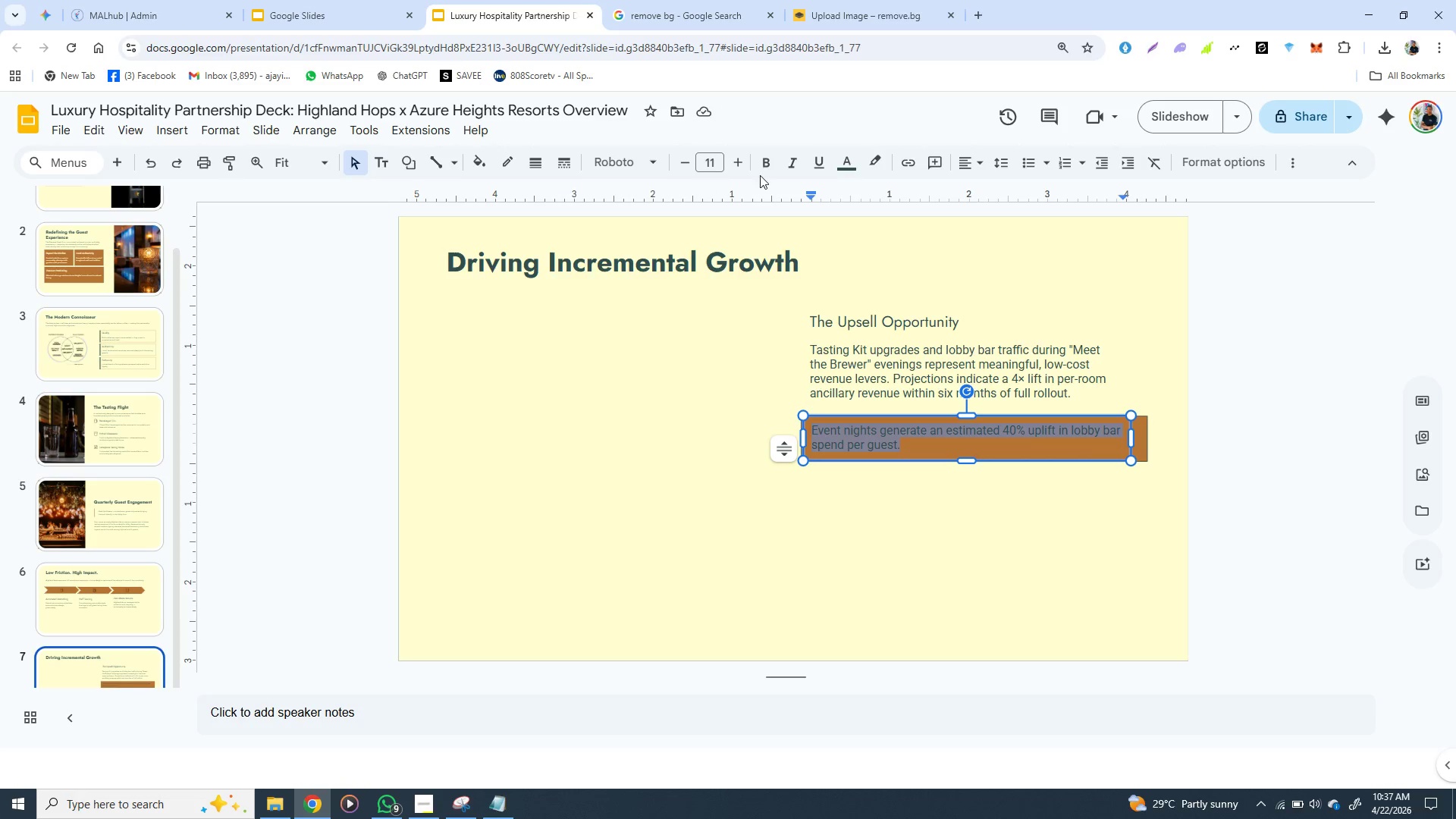 
left_click([844, 171])
 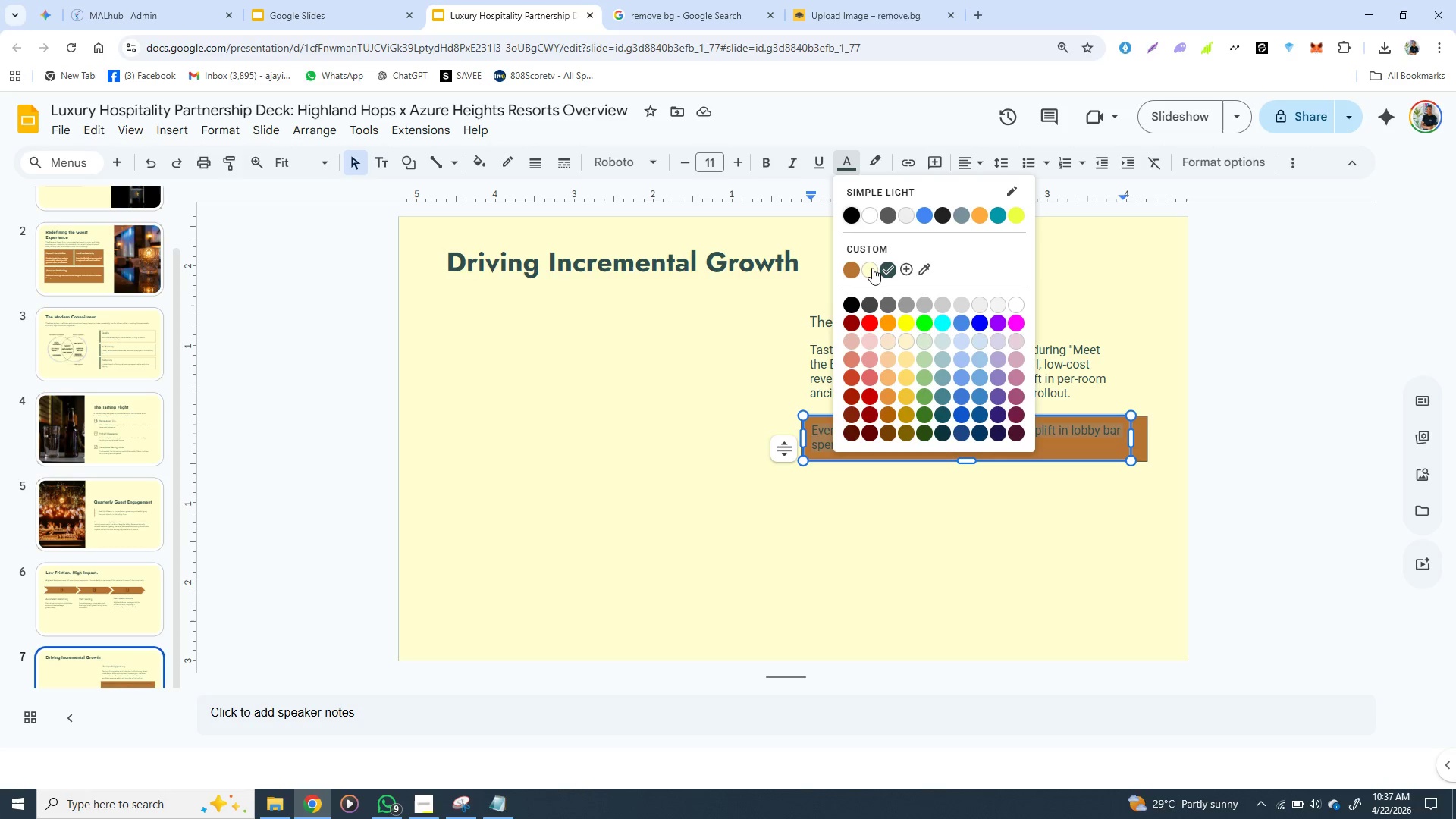 
left_click([872, 268])
 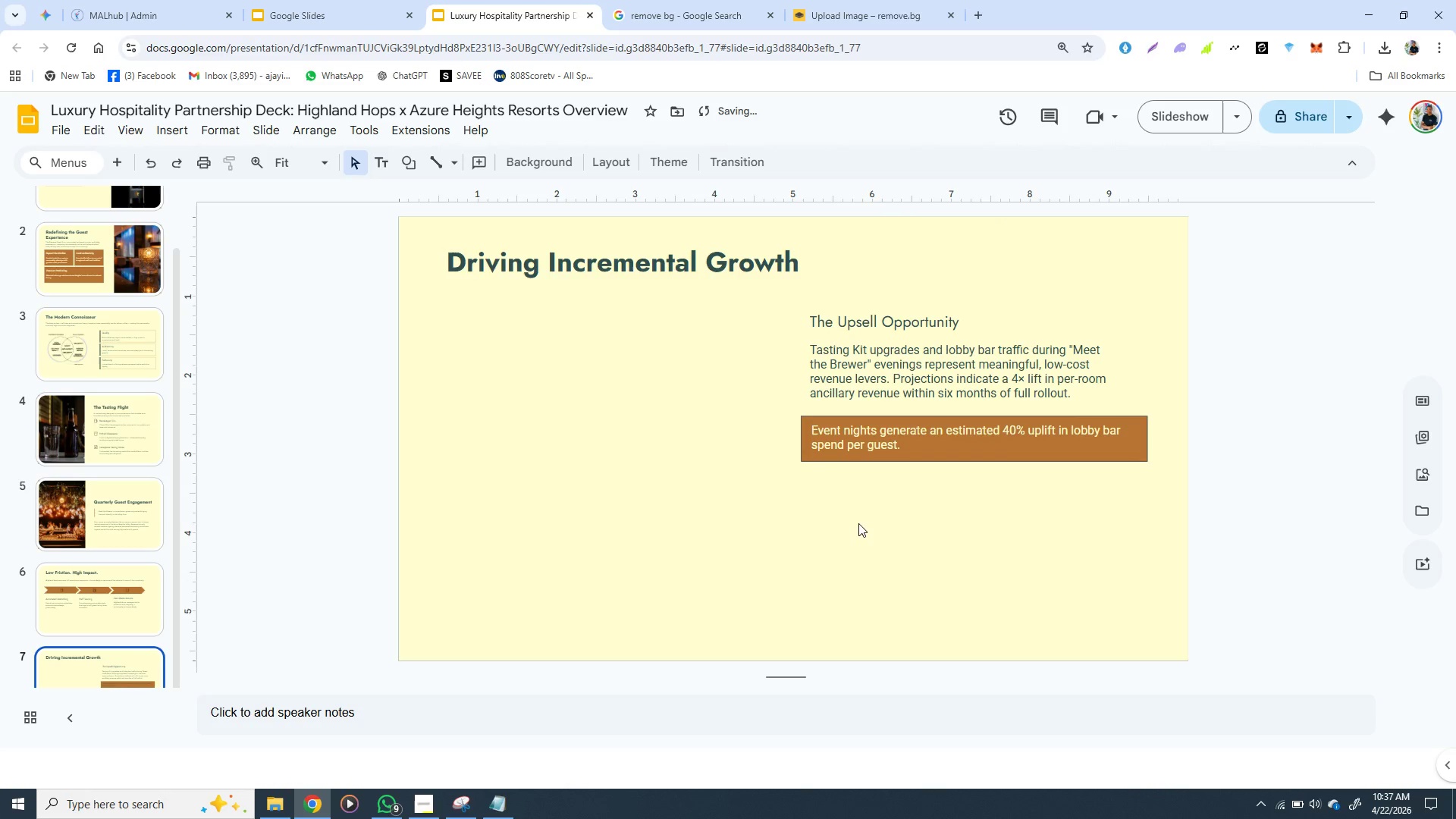 
left_click([858, 523])
 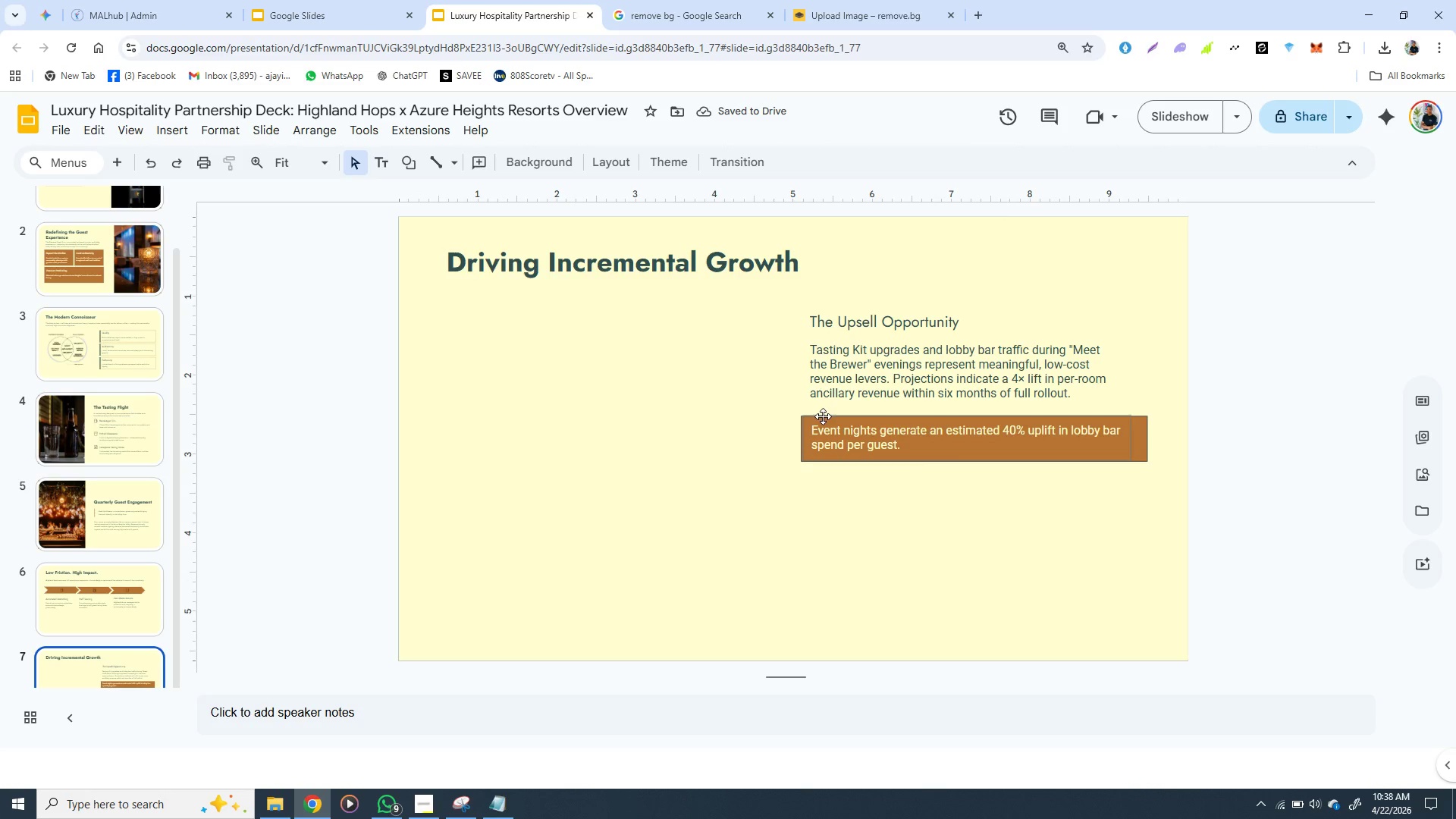 
left_click([823, 416])
 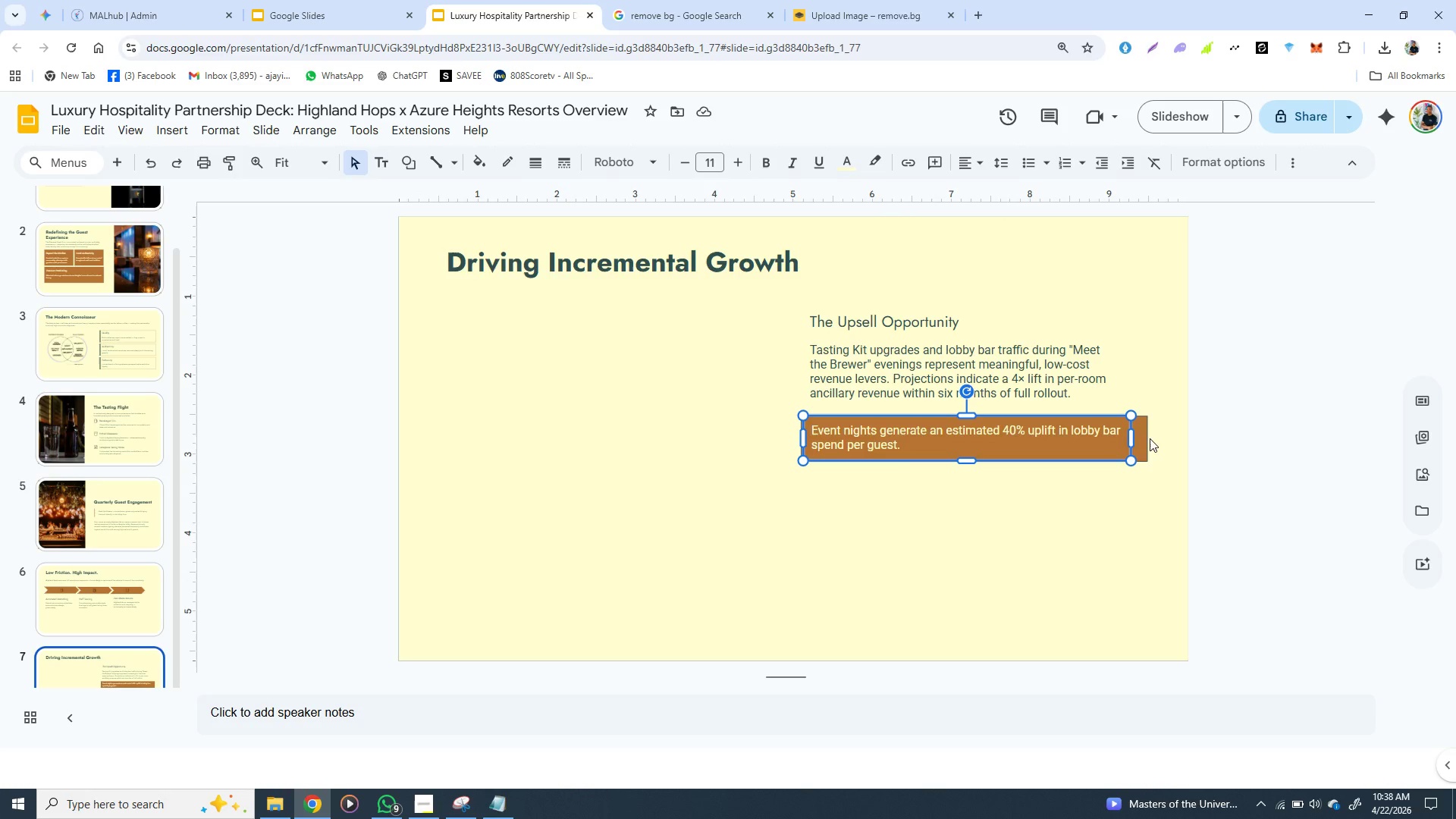 
left_click([1144, 442])
 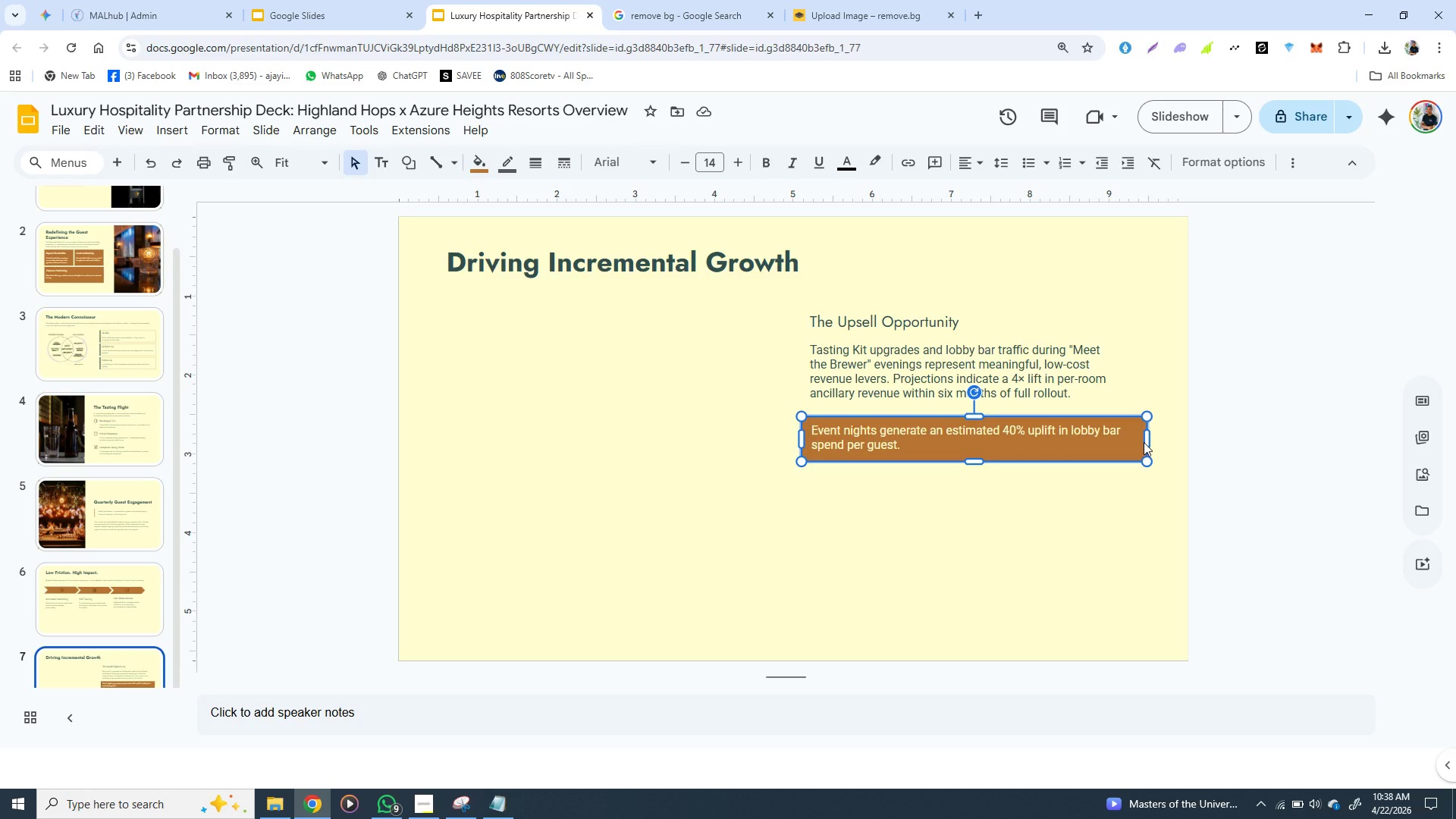 
hold_key(key=ShiftLeft, duration=1.51)
left_click([1110, 447])
 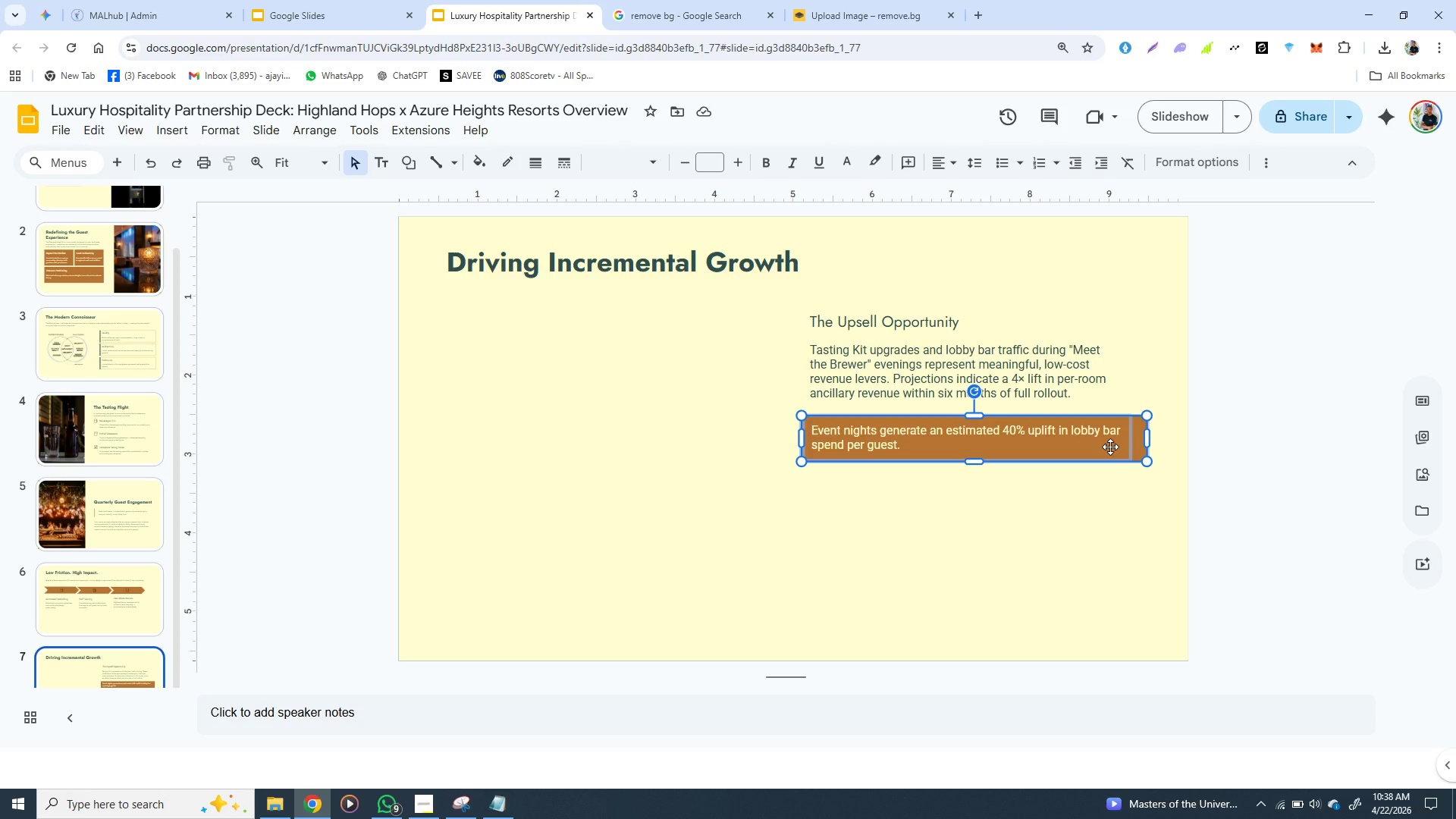 
hold_key(key=ShiftLeft, duration=1.52)
 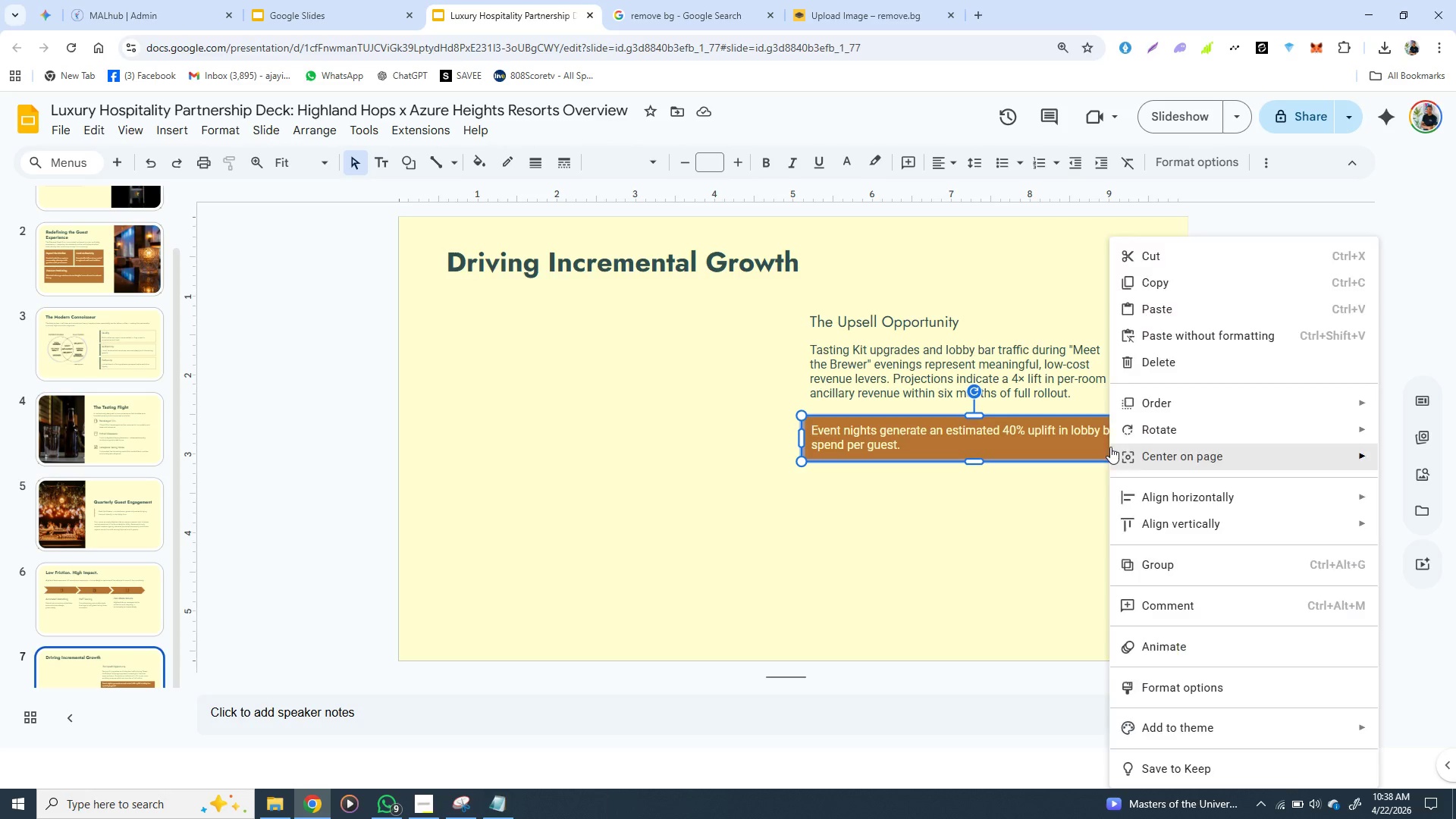 
hold_key(key=ShiftLeft, duration=0.31)
 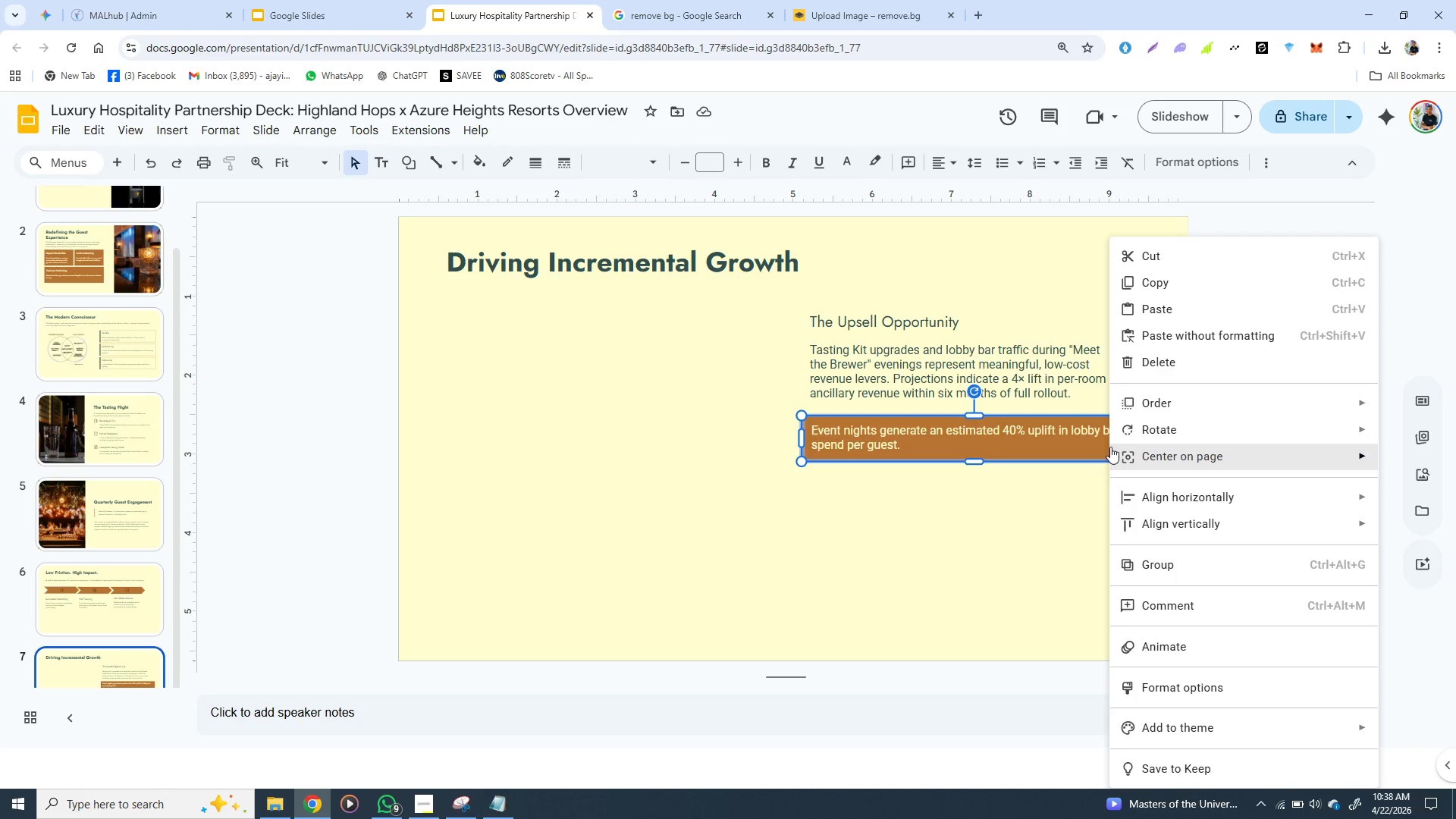 
right_click([1110, 447])
 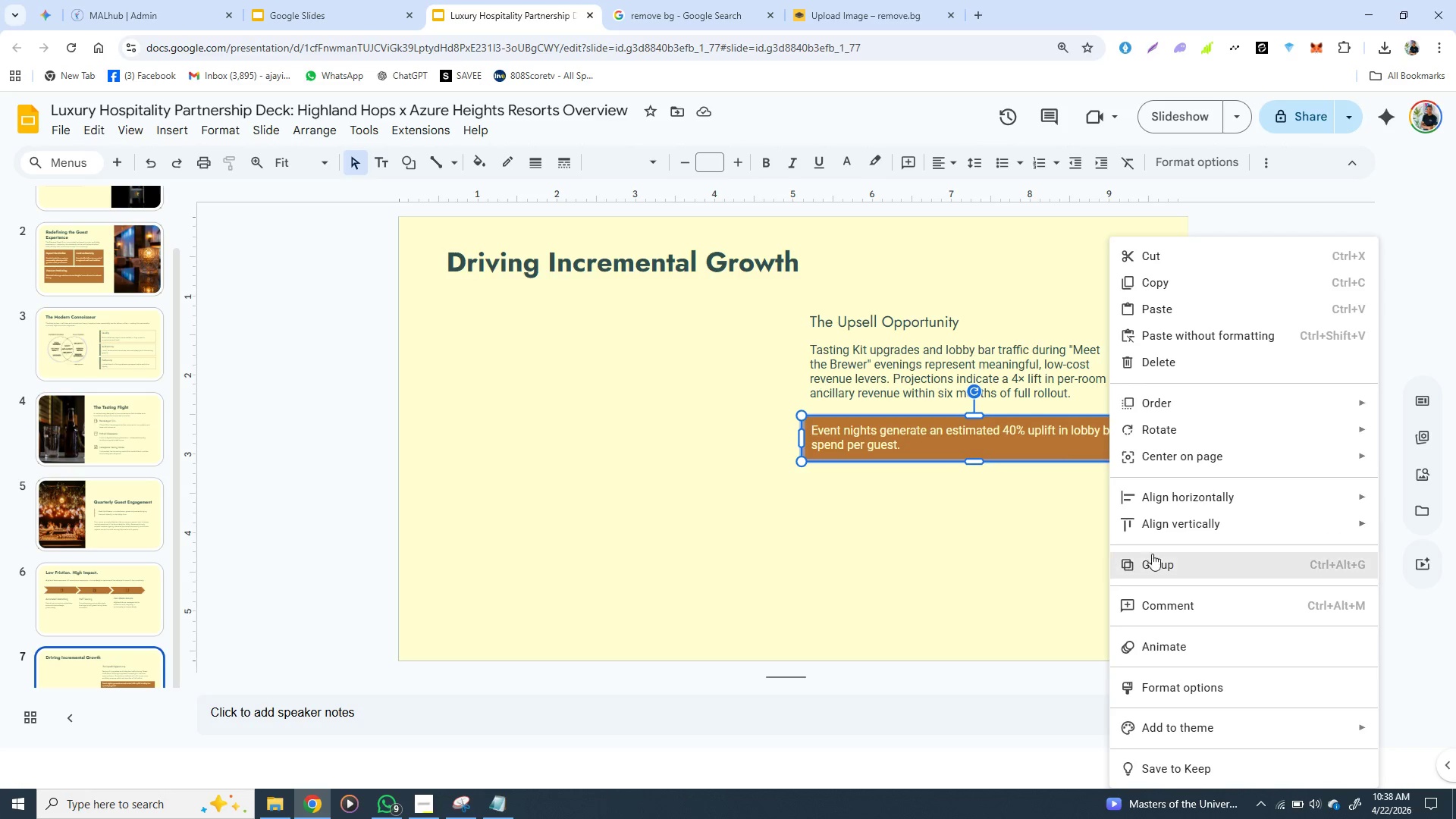 
left_click([1152, 557])
 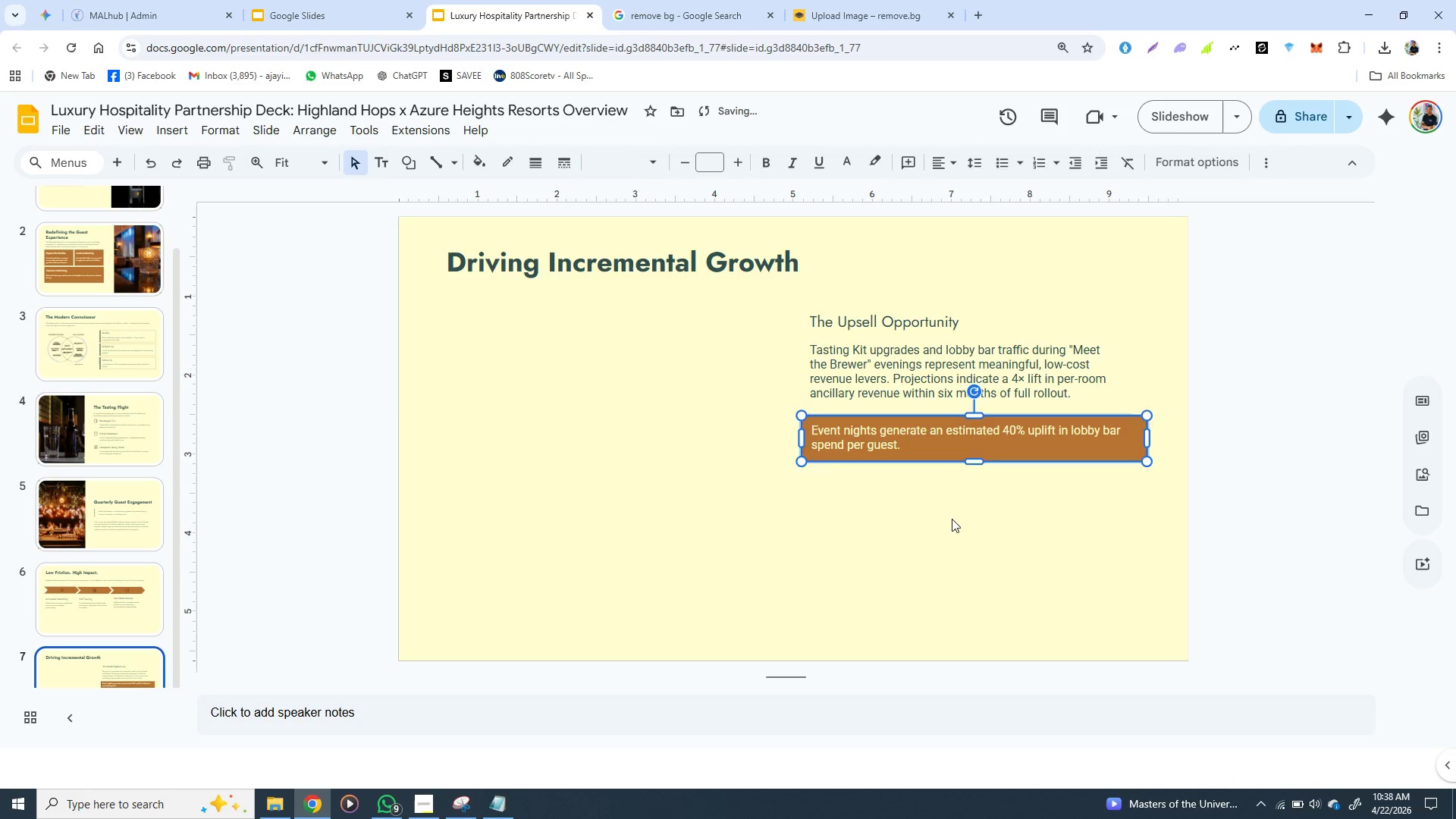 
left_click([952, 519])
 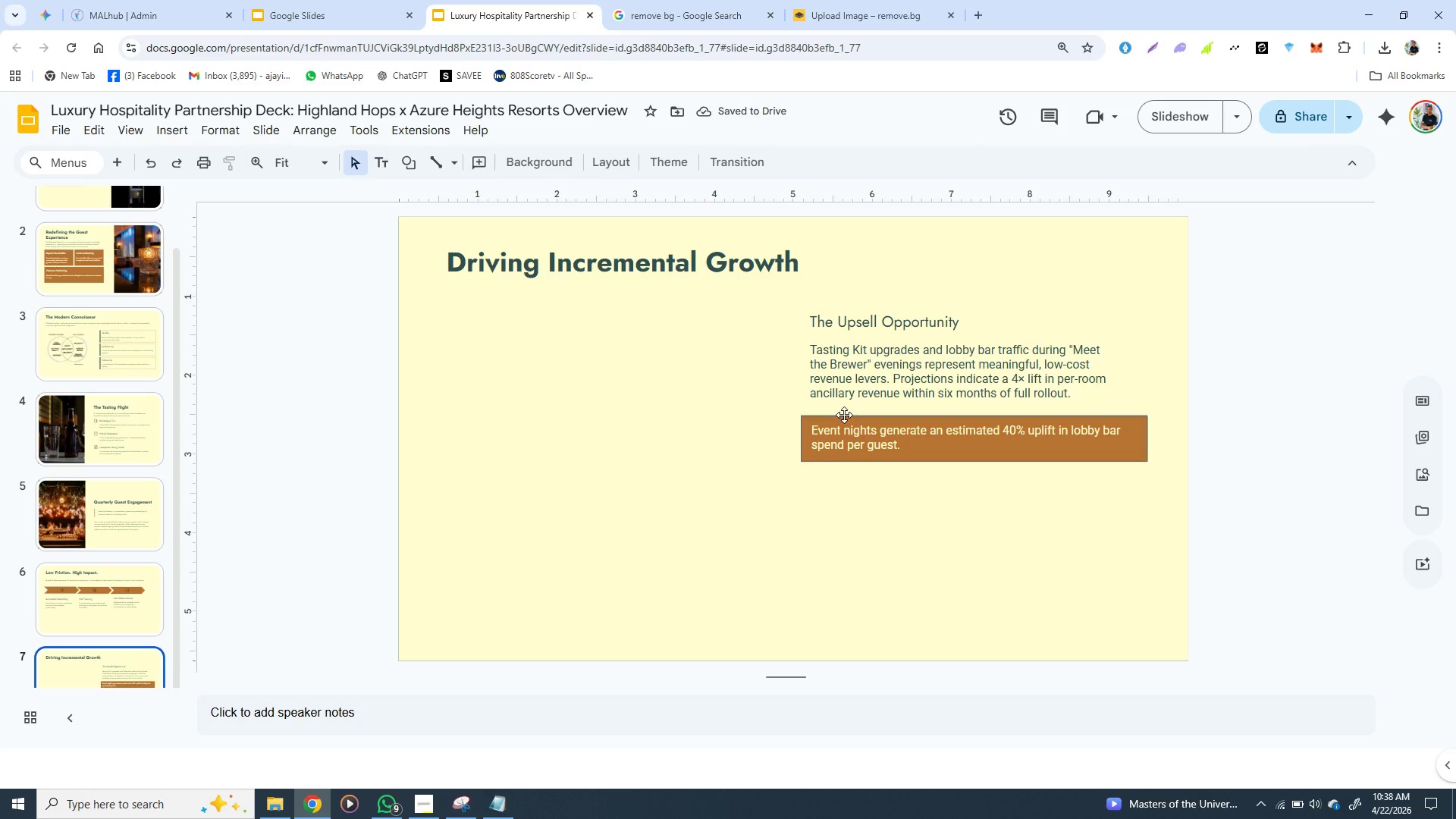 
left_click([844, 415])
 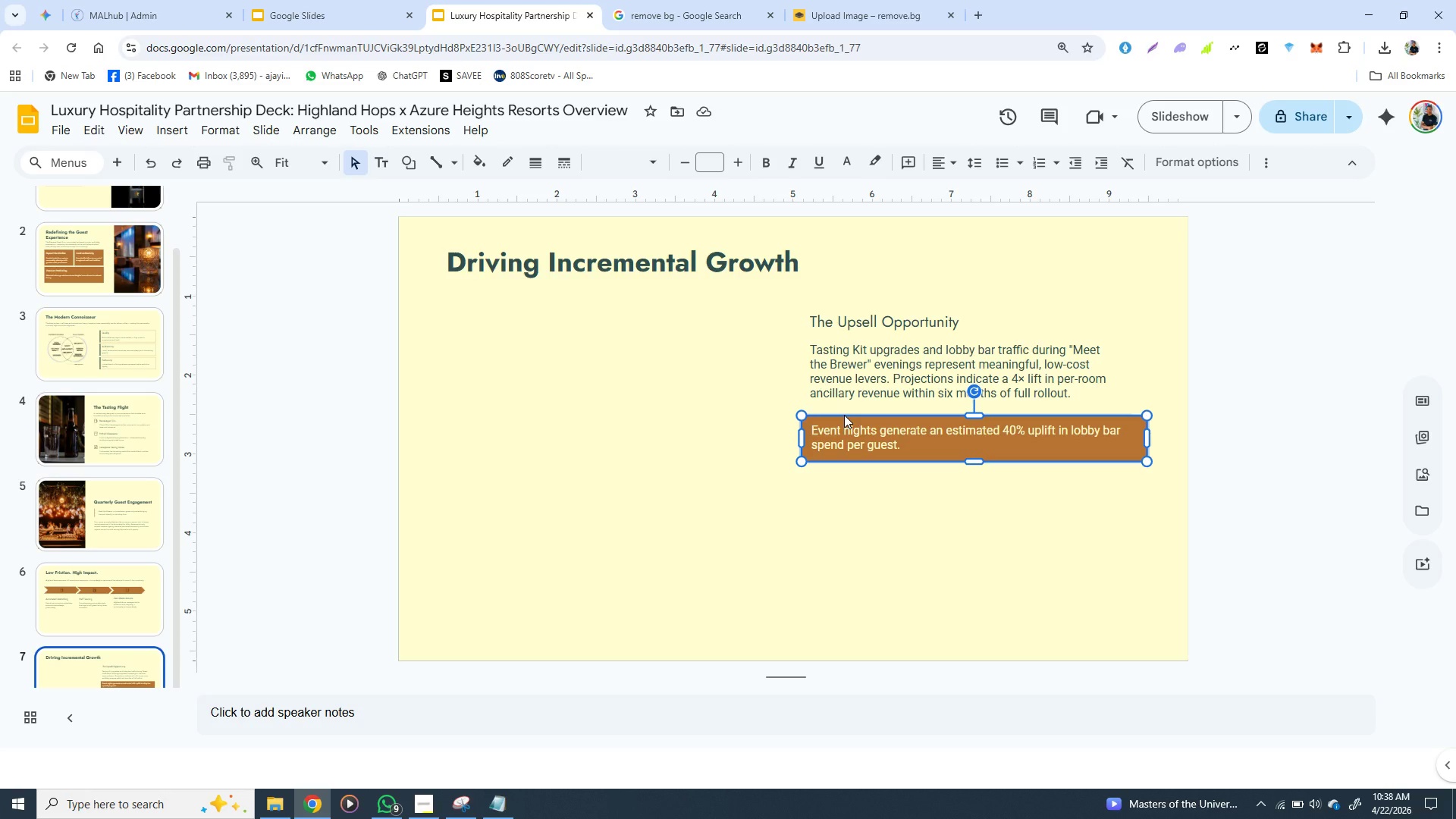 
key(ArrowRight)
 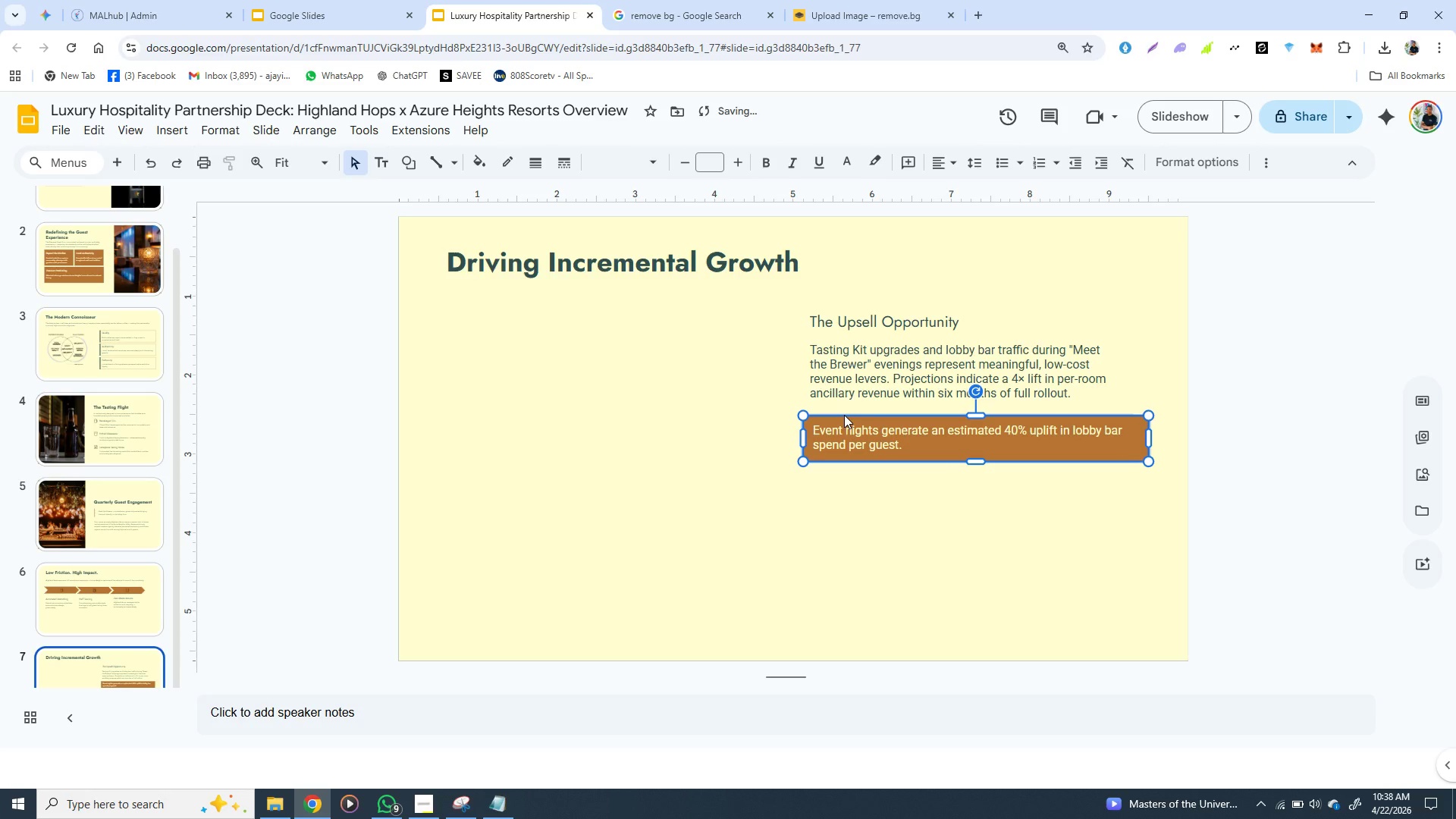 
key(ArrowRight)
 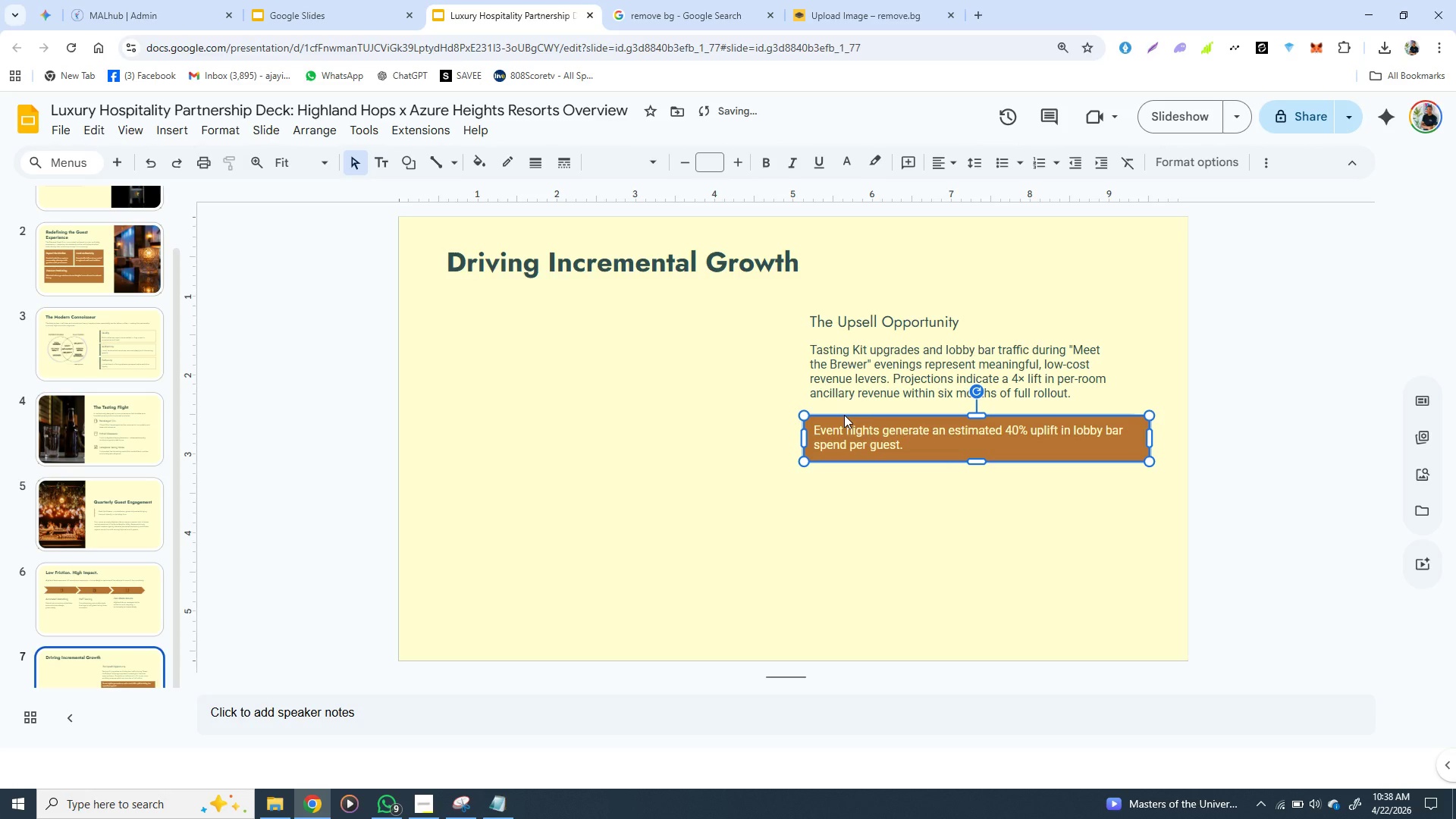 
key(ArrowRight)
 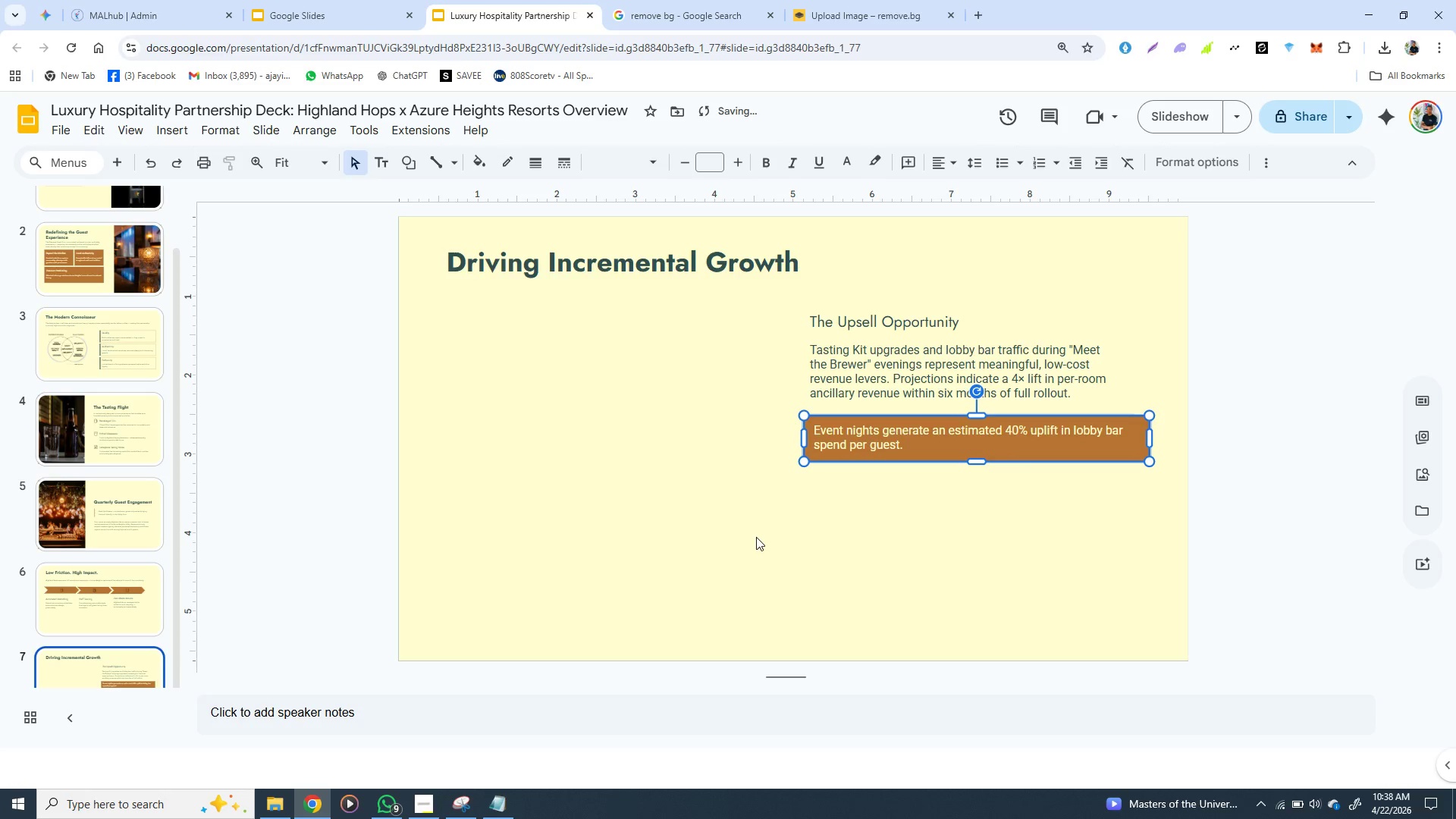 
left_click([756, 537])
 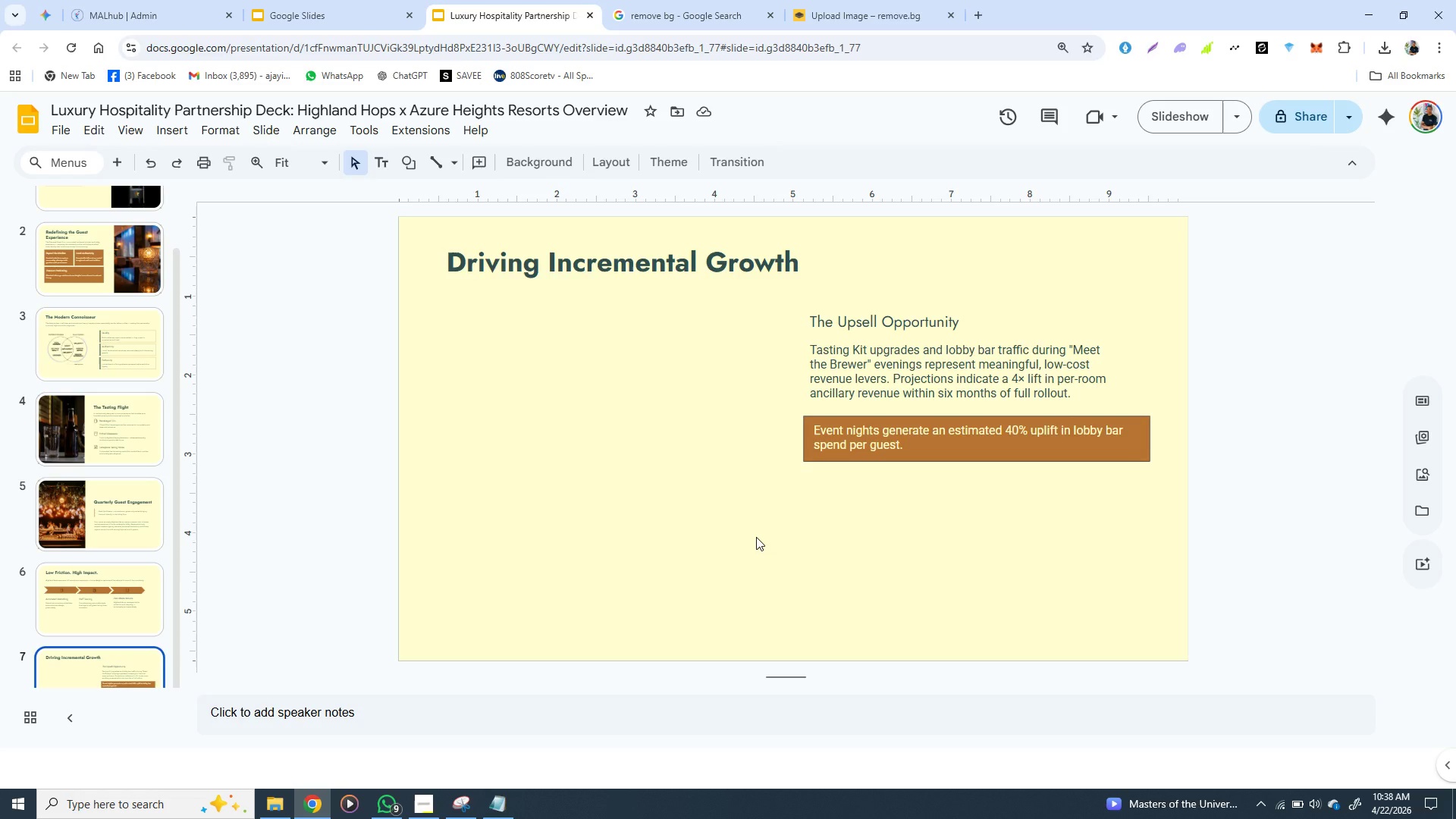 
wait(28.05)
 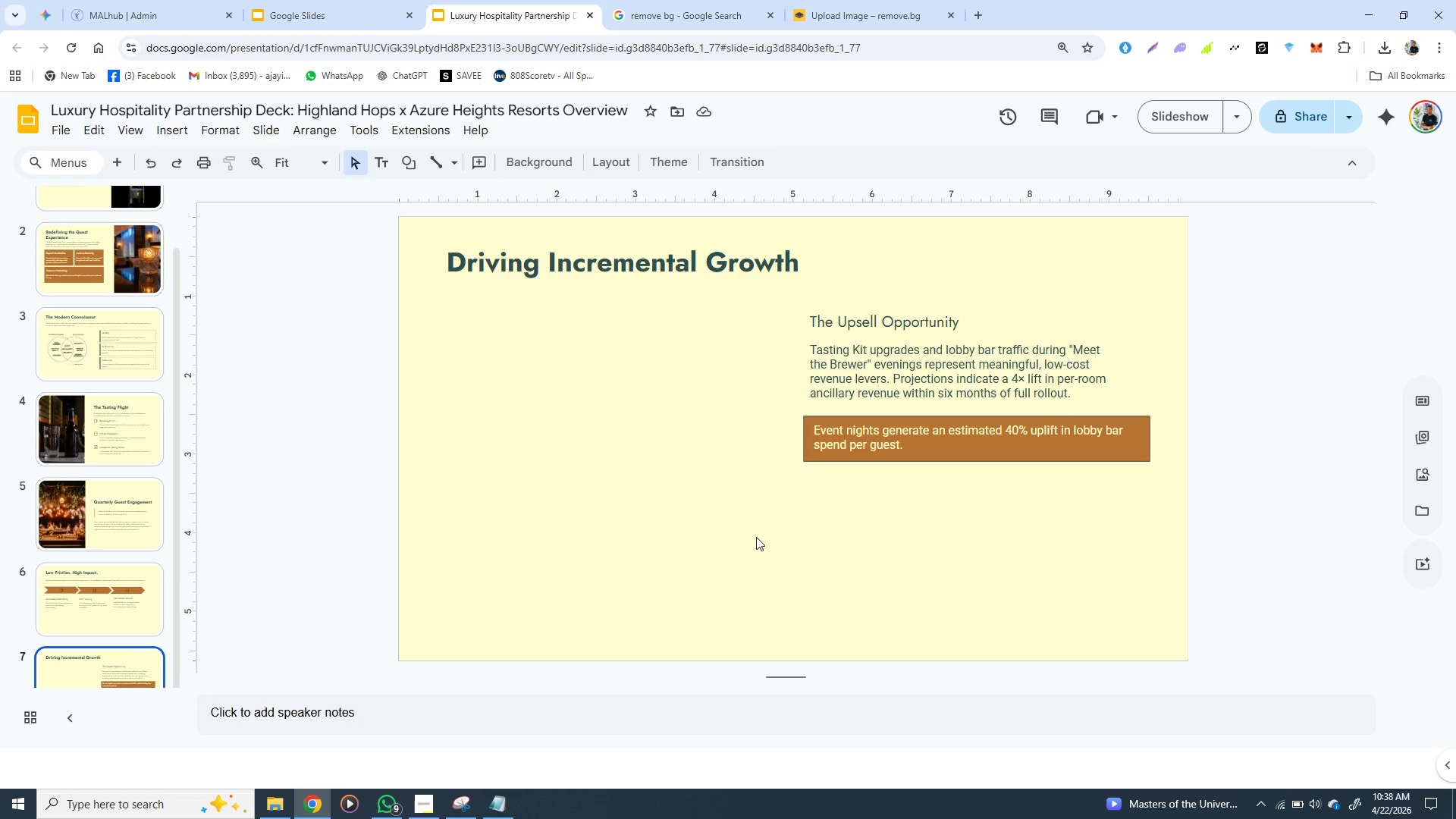 
left_click([832, 379])
 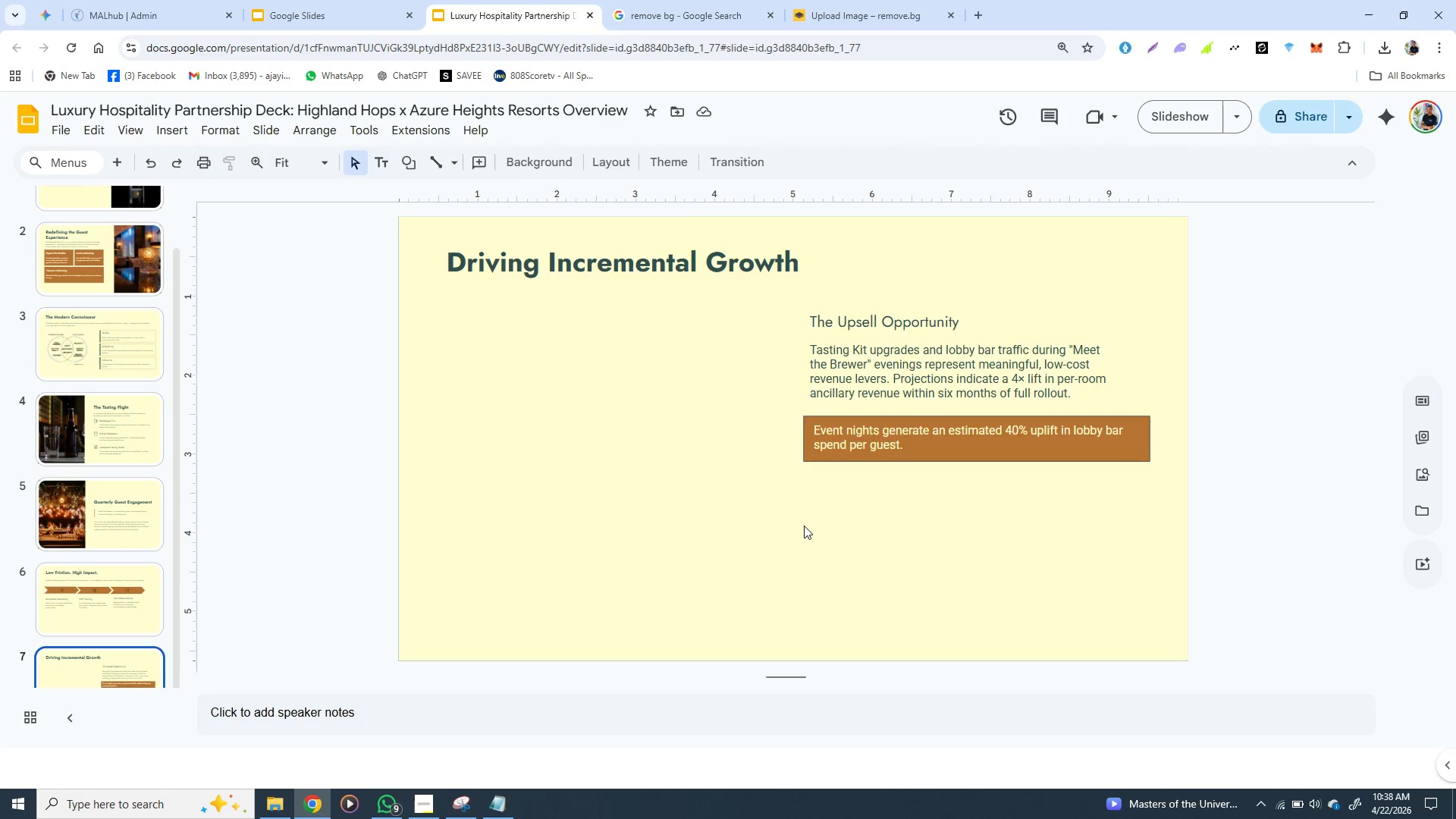 
left_click([804, 526])
 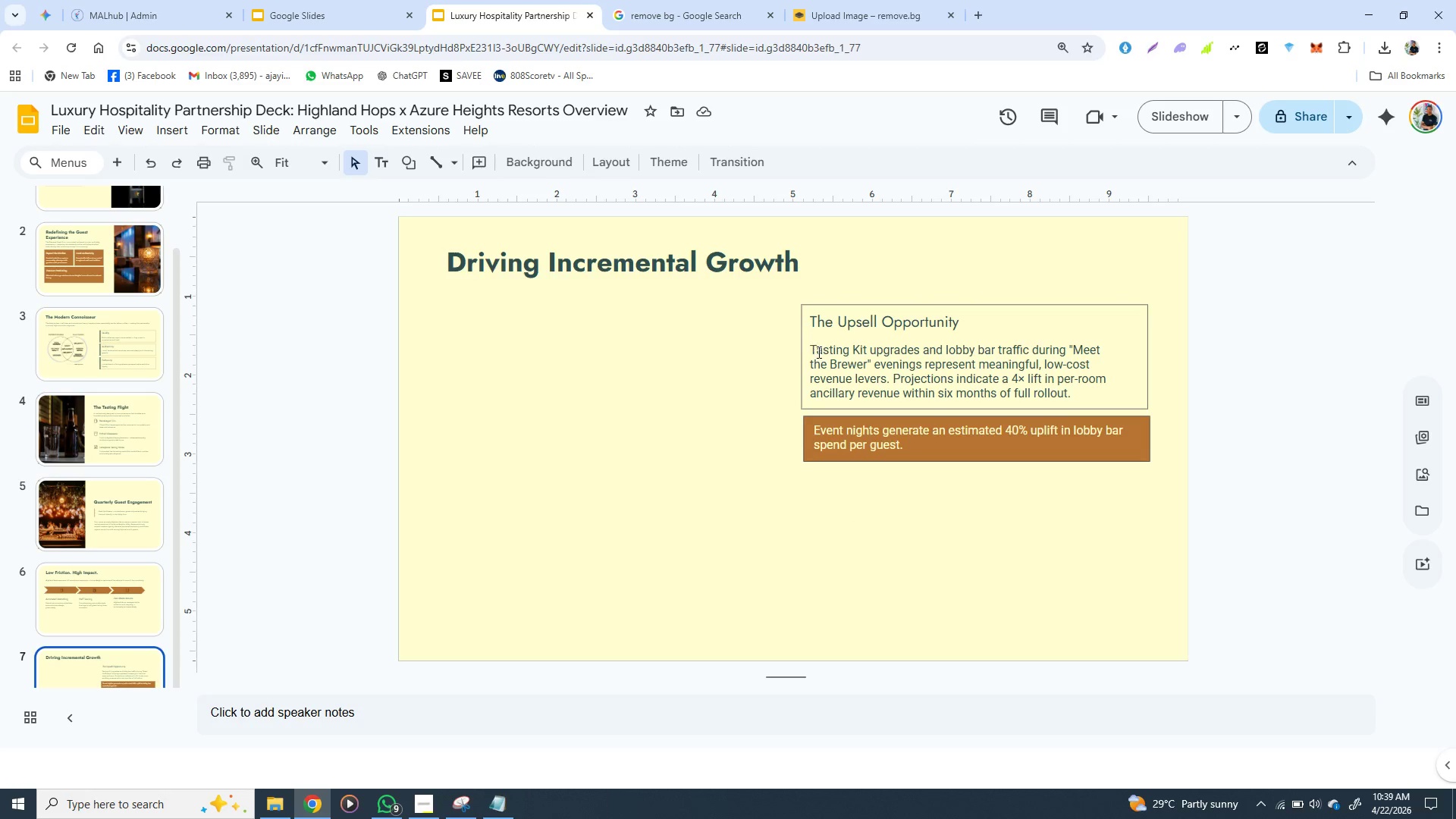 
wait(31.05)
 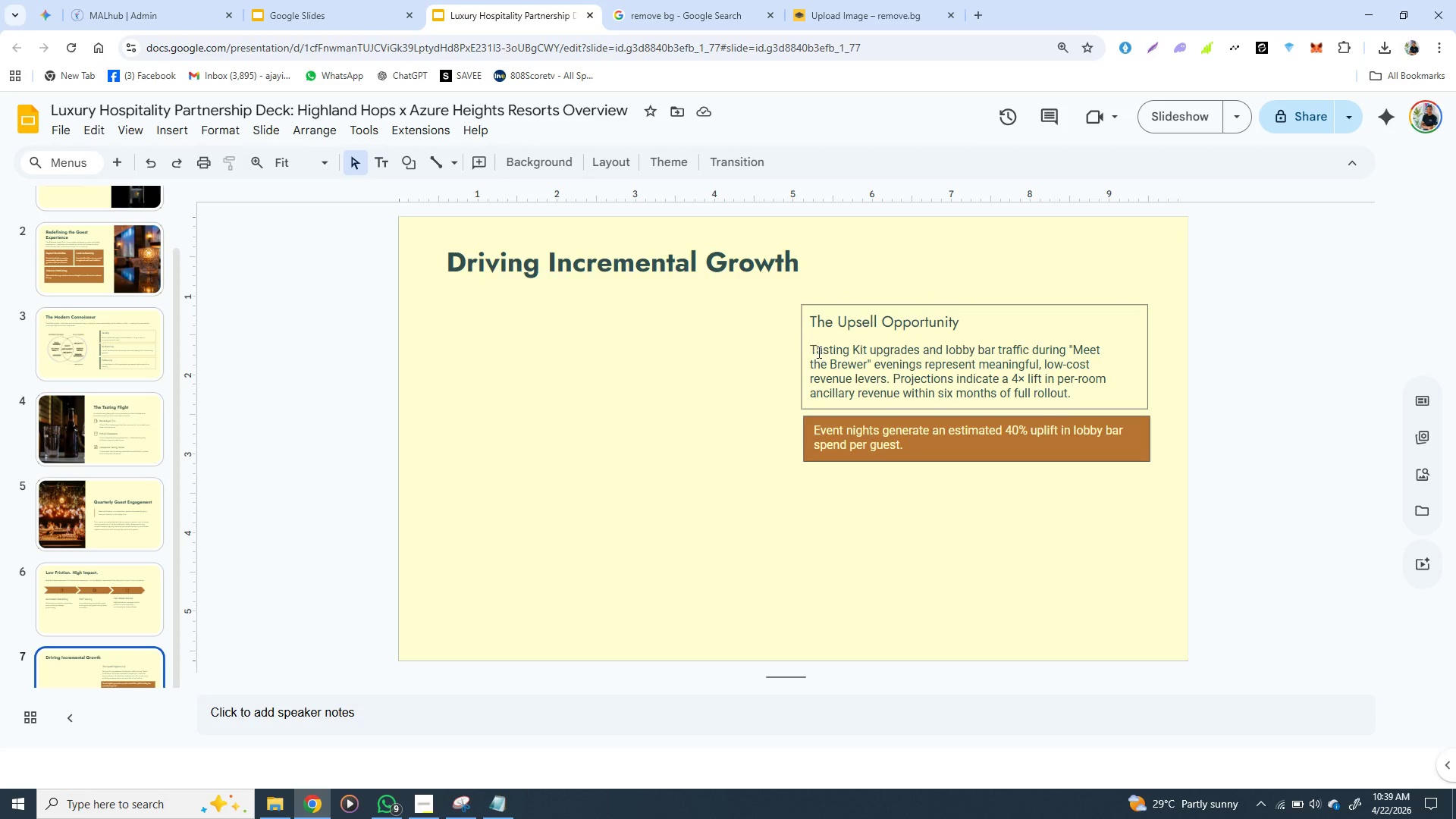 
left_click([814, 308])
 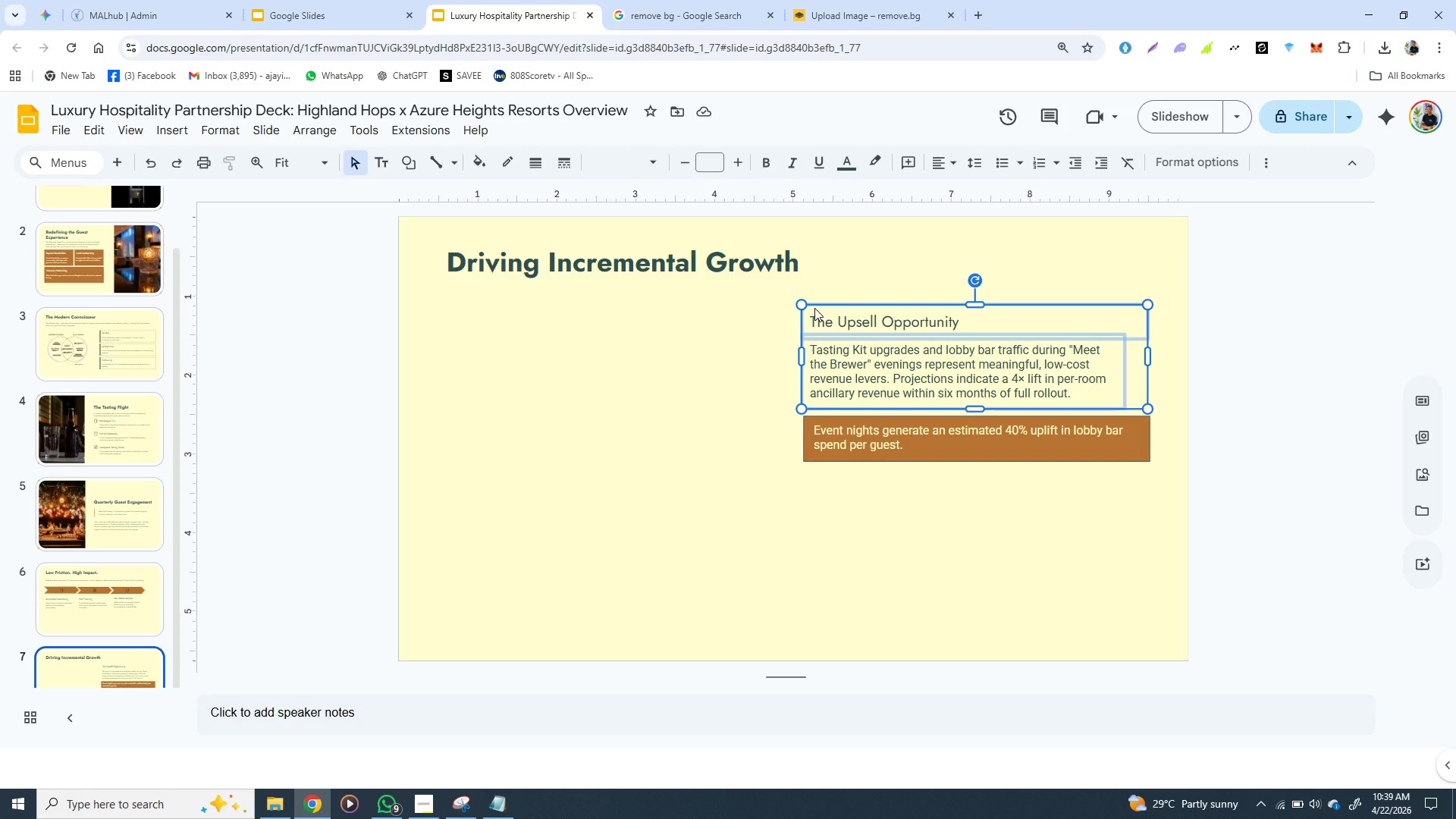 
hold_key(key=ShiftLeft, duration=1.52)
 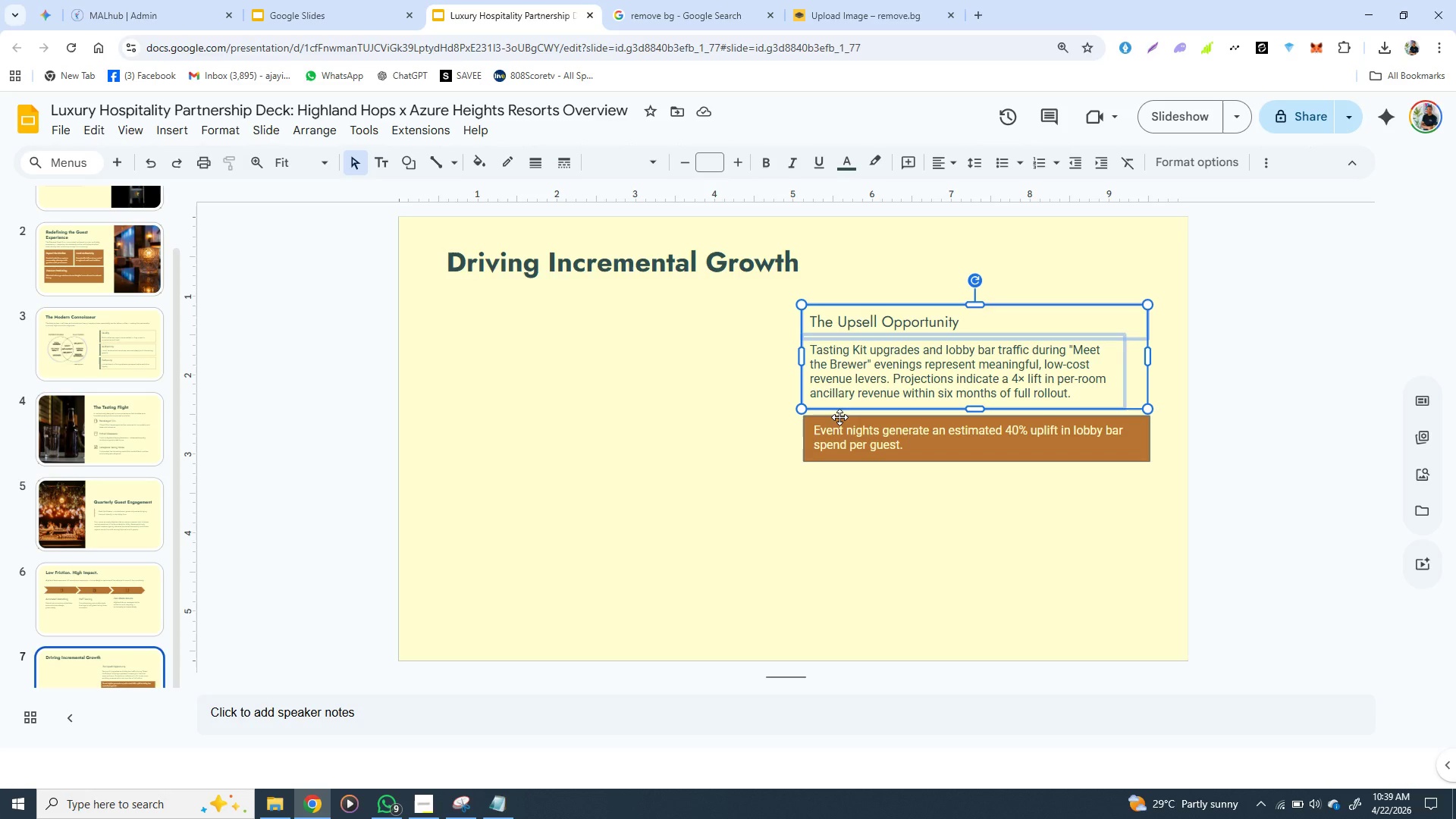 
hold_key(key=ShiftLeft, duration=1.52)
 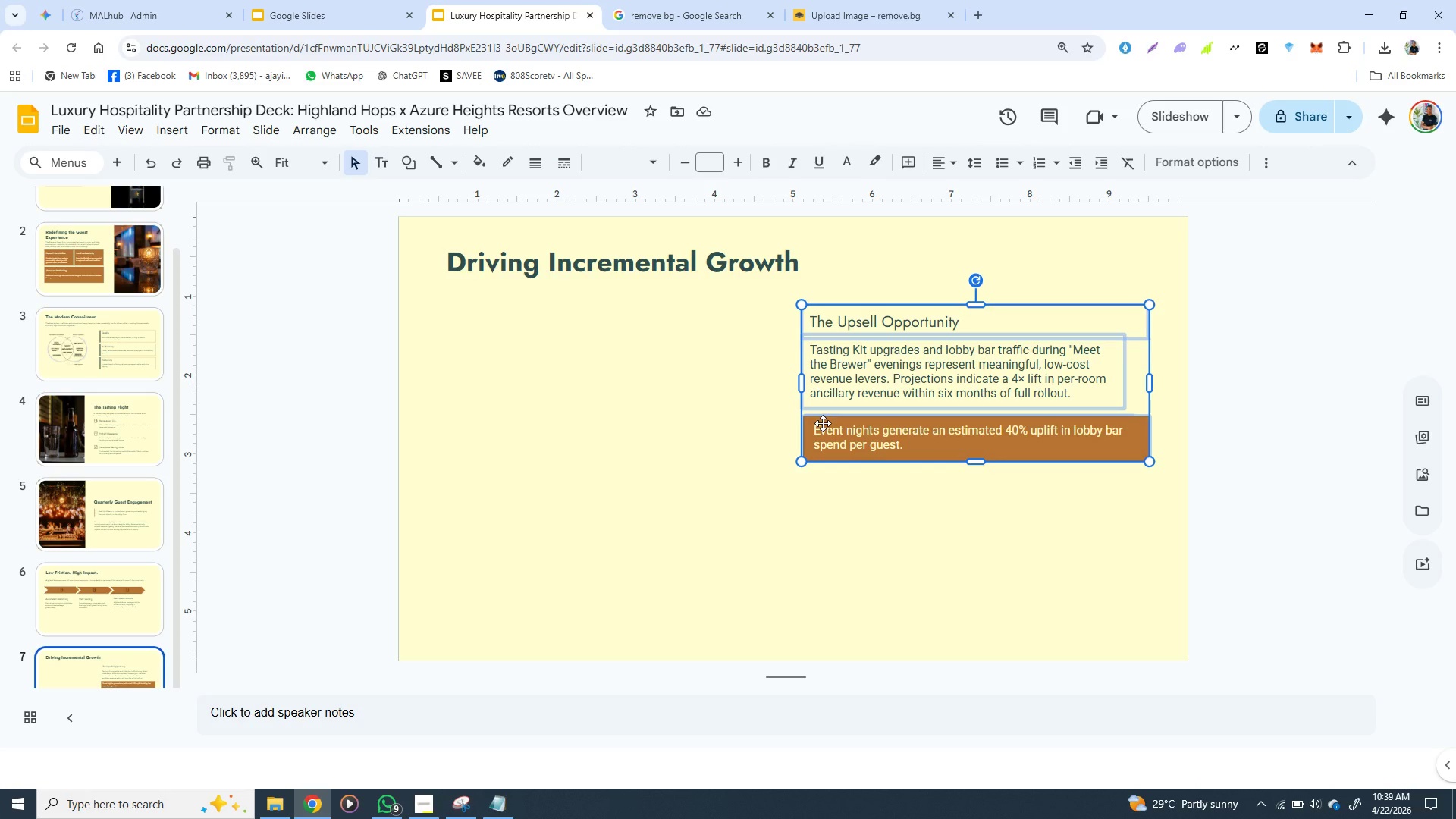 
hold_key(key=ShiftLeft, duration=1.5)
left_click([823, 423])
 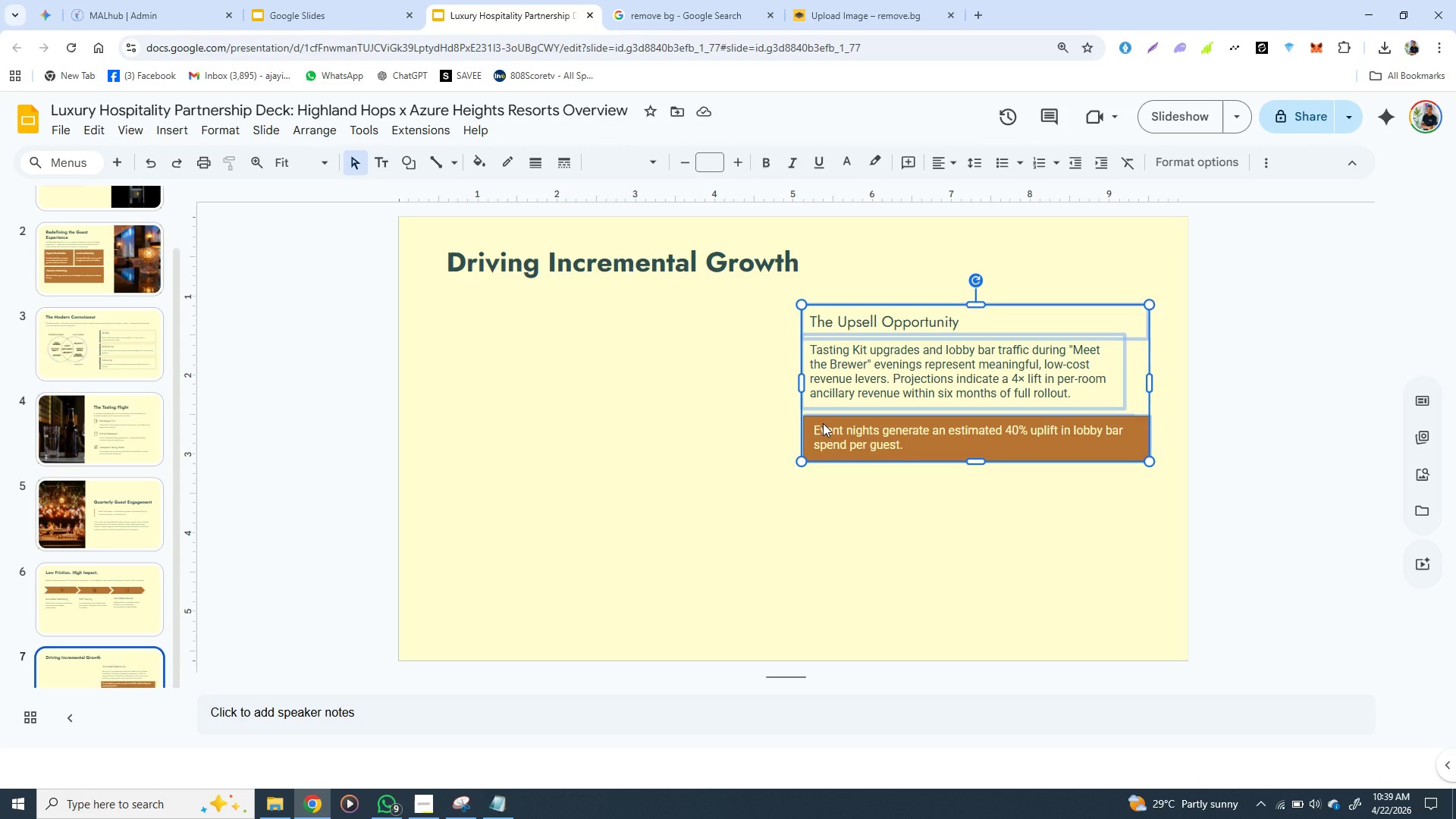 
hold_key(key=ShiftLeft, duration=1.34)
 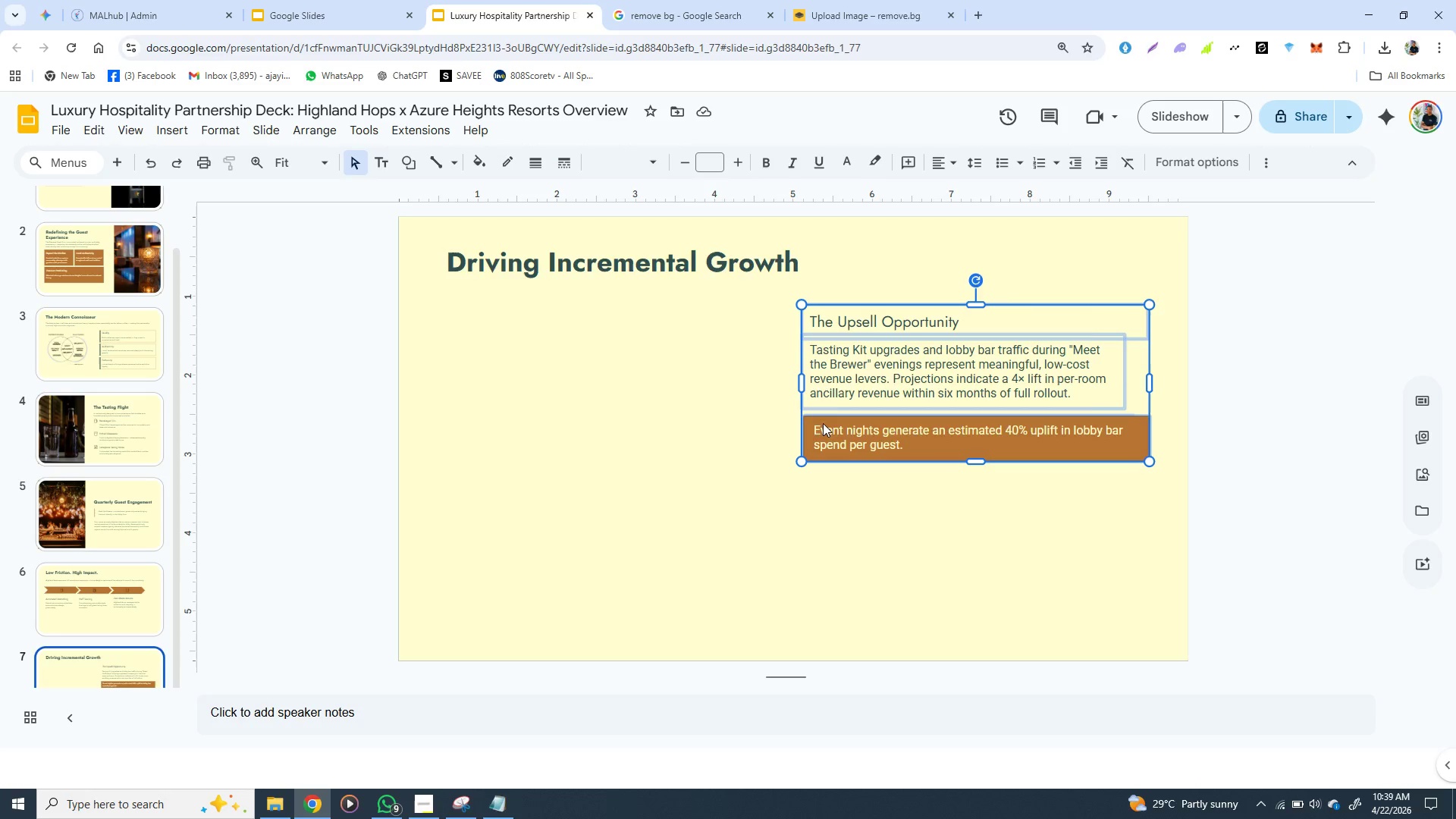 
right_click([823, 423])
 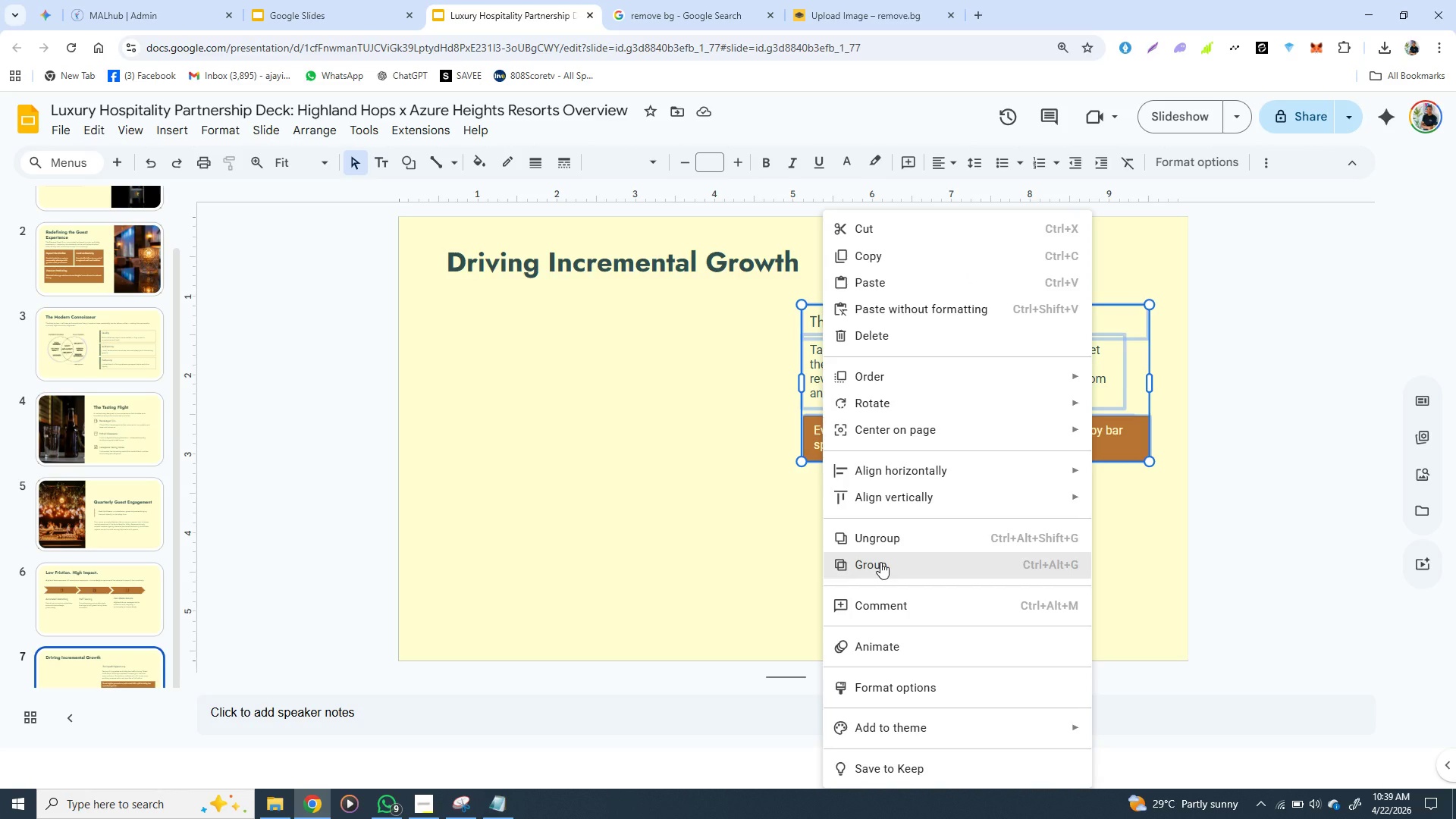 
left_click([880, 562])
 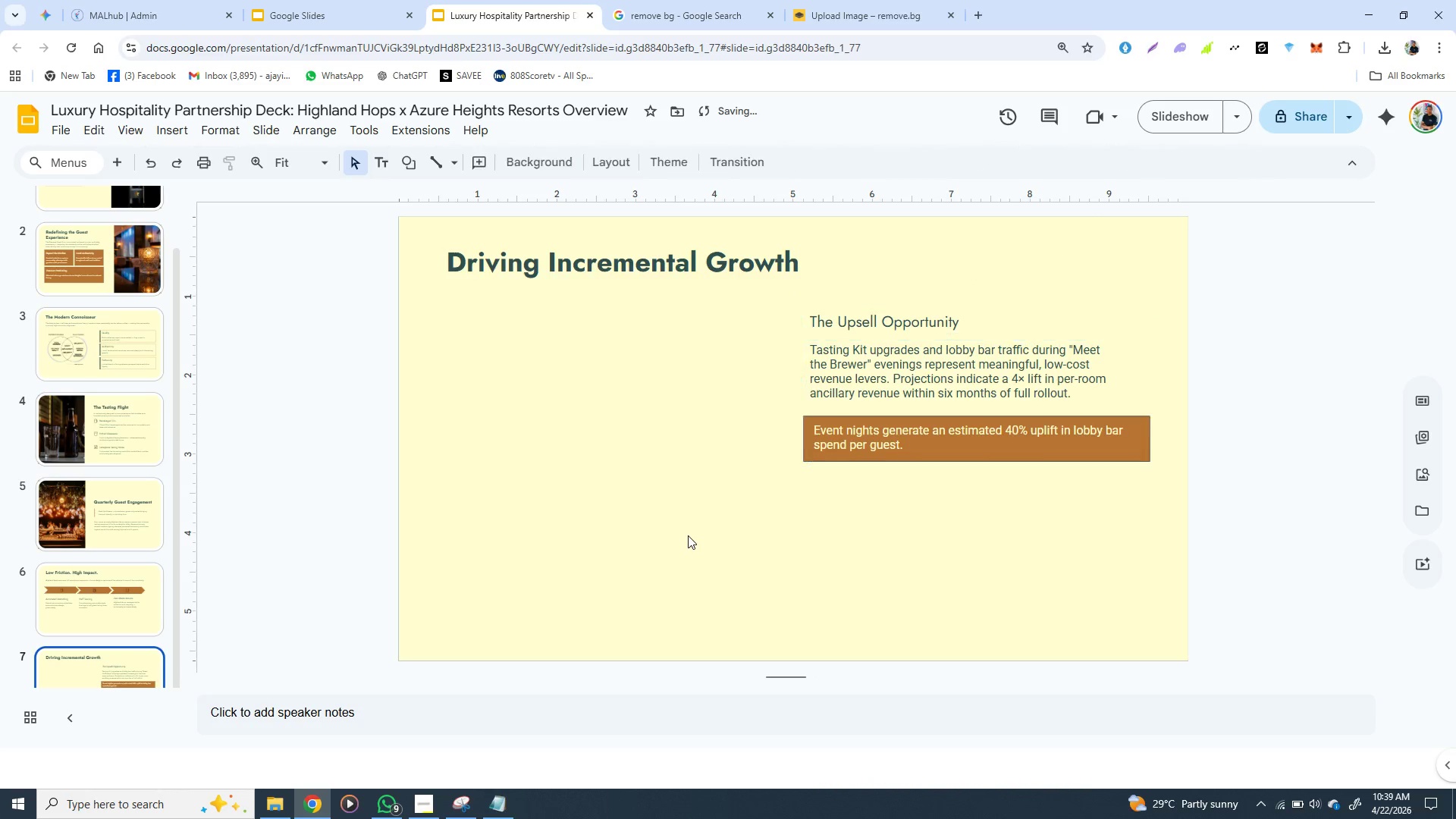 
left_click([688, 535])
 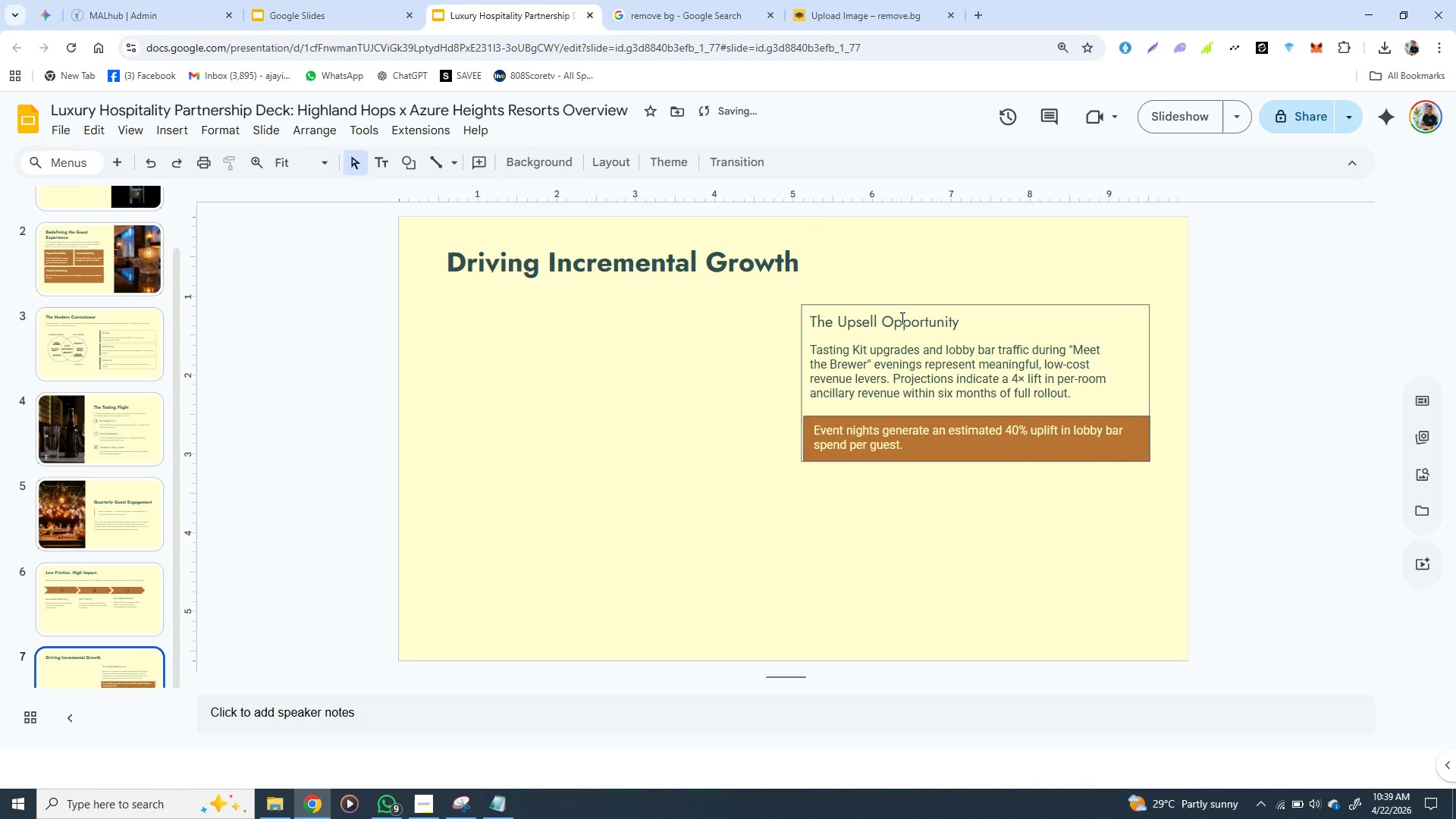 
left_click([901, 318])
 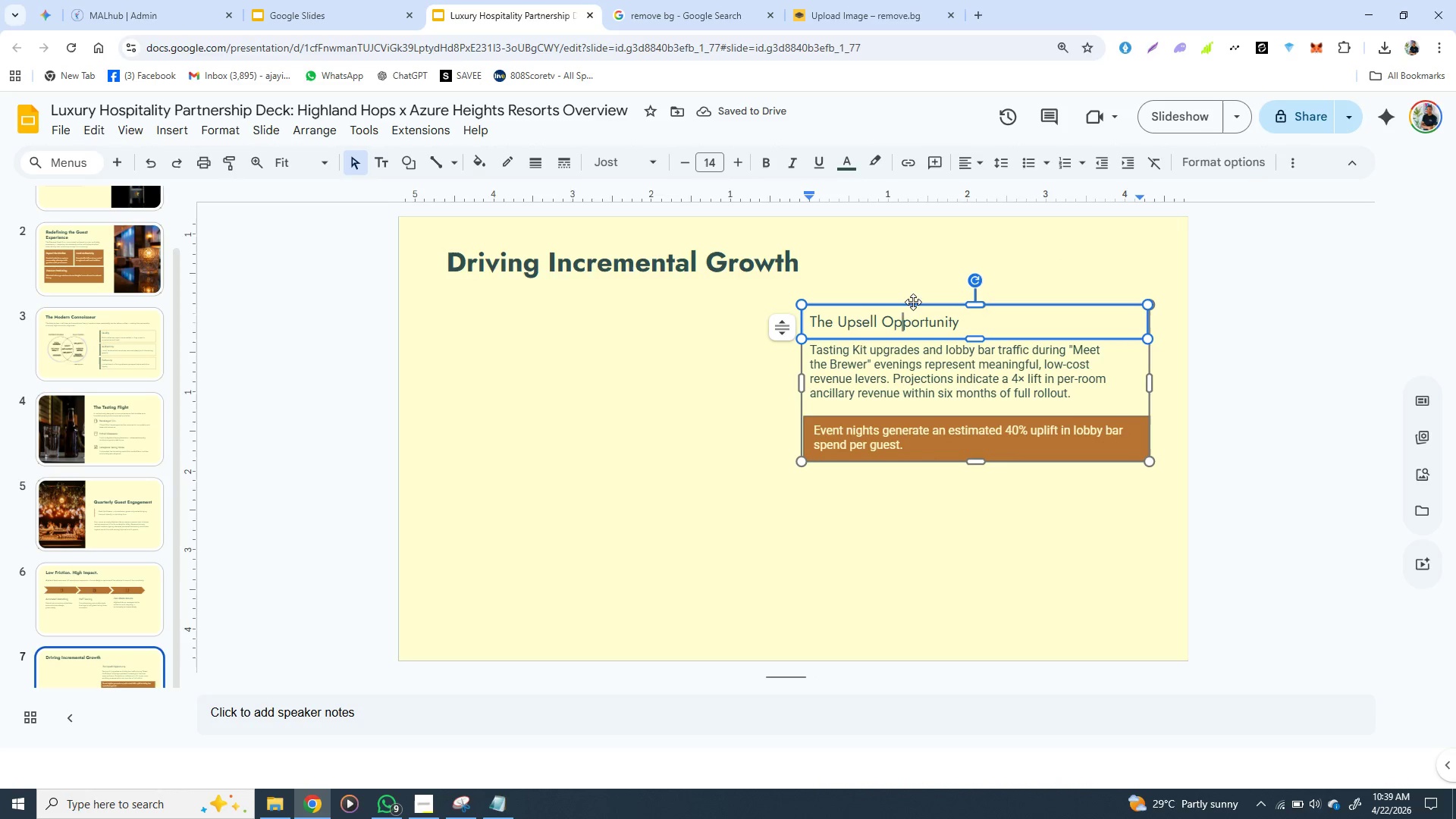 
left_click([913, 302])
 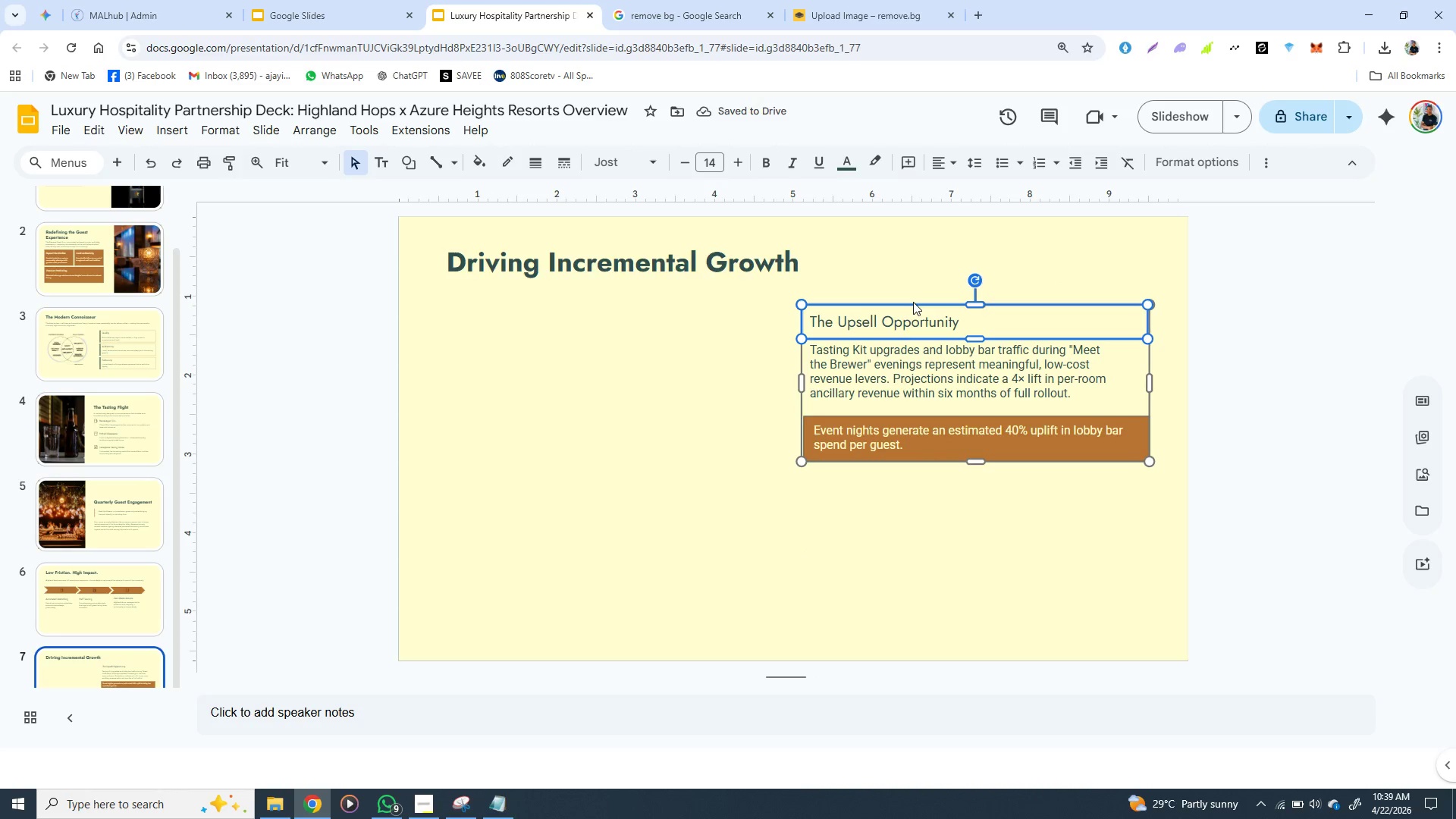 
left_click_drag(start_coordinate=[913, 302], to_coordinate=[919, 331])
 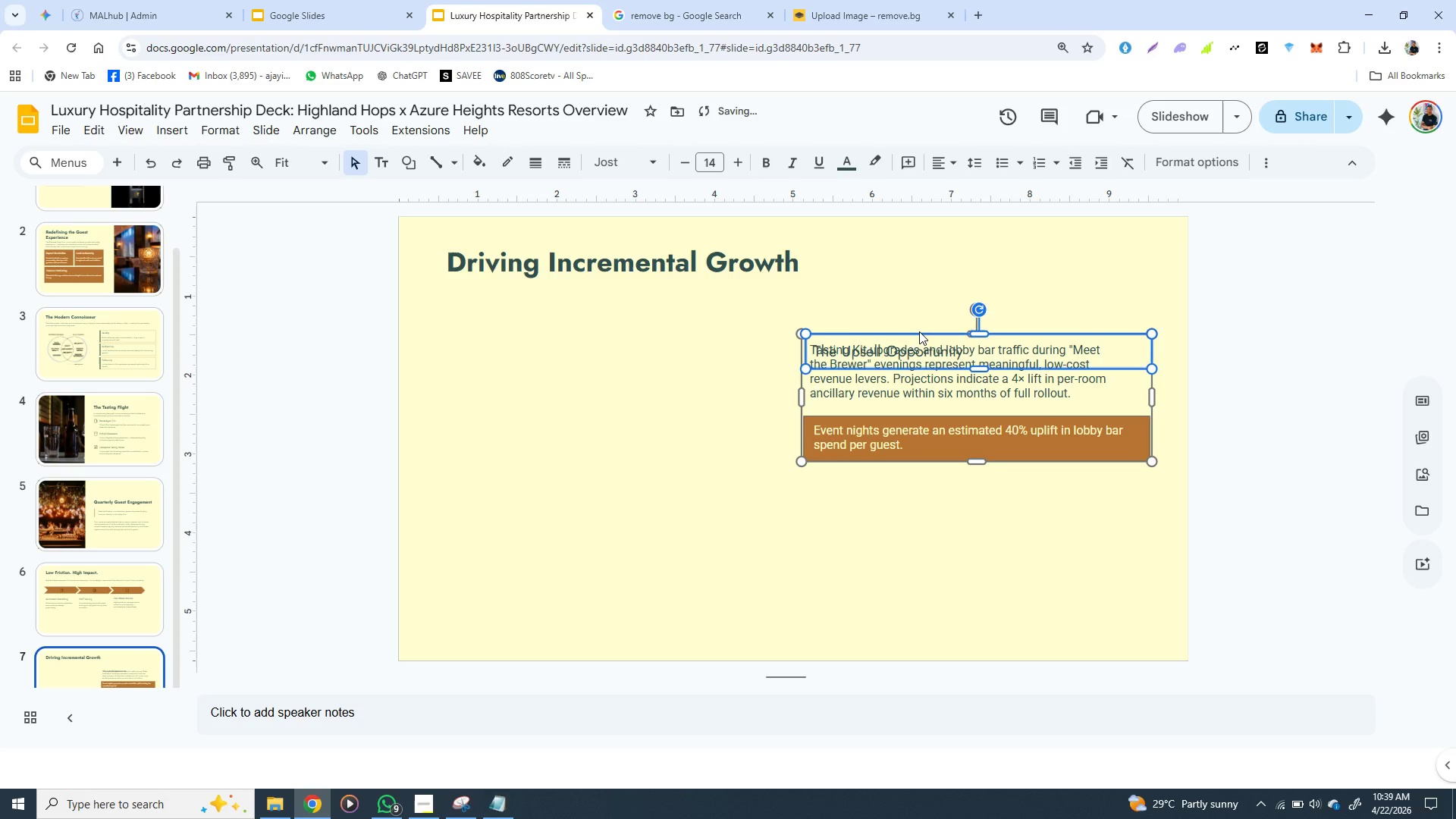 
key(Control+Z)
 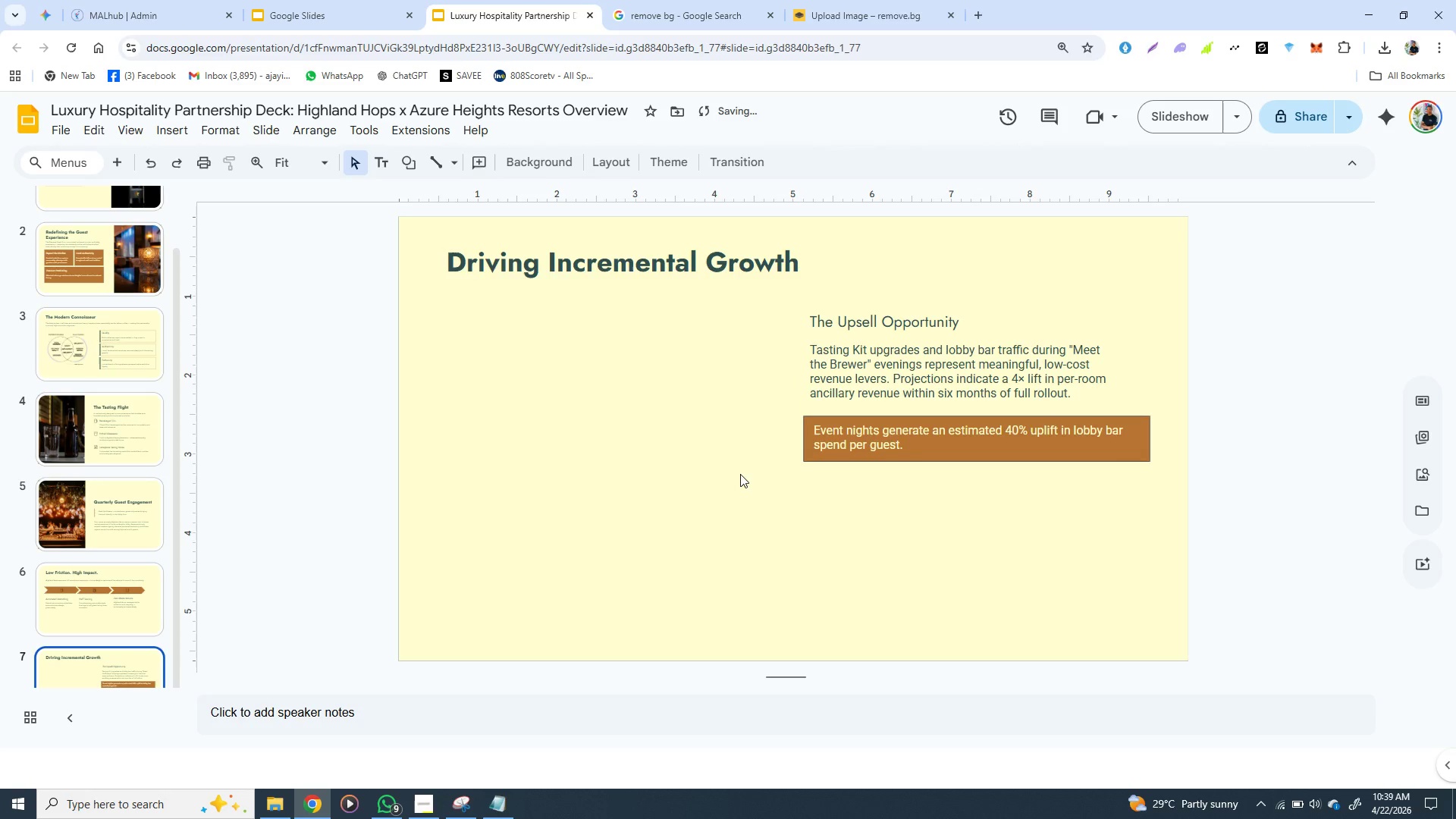 
left_click([740, 474])
 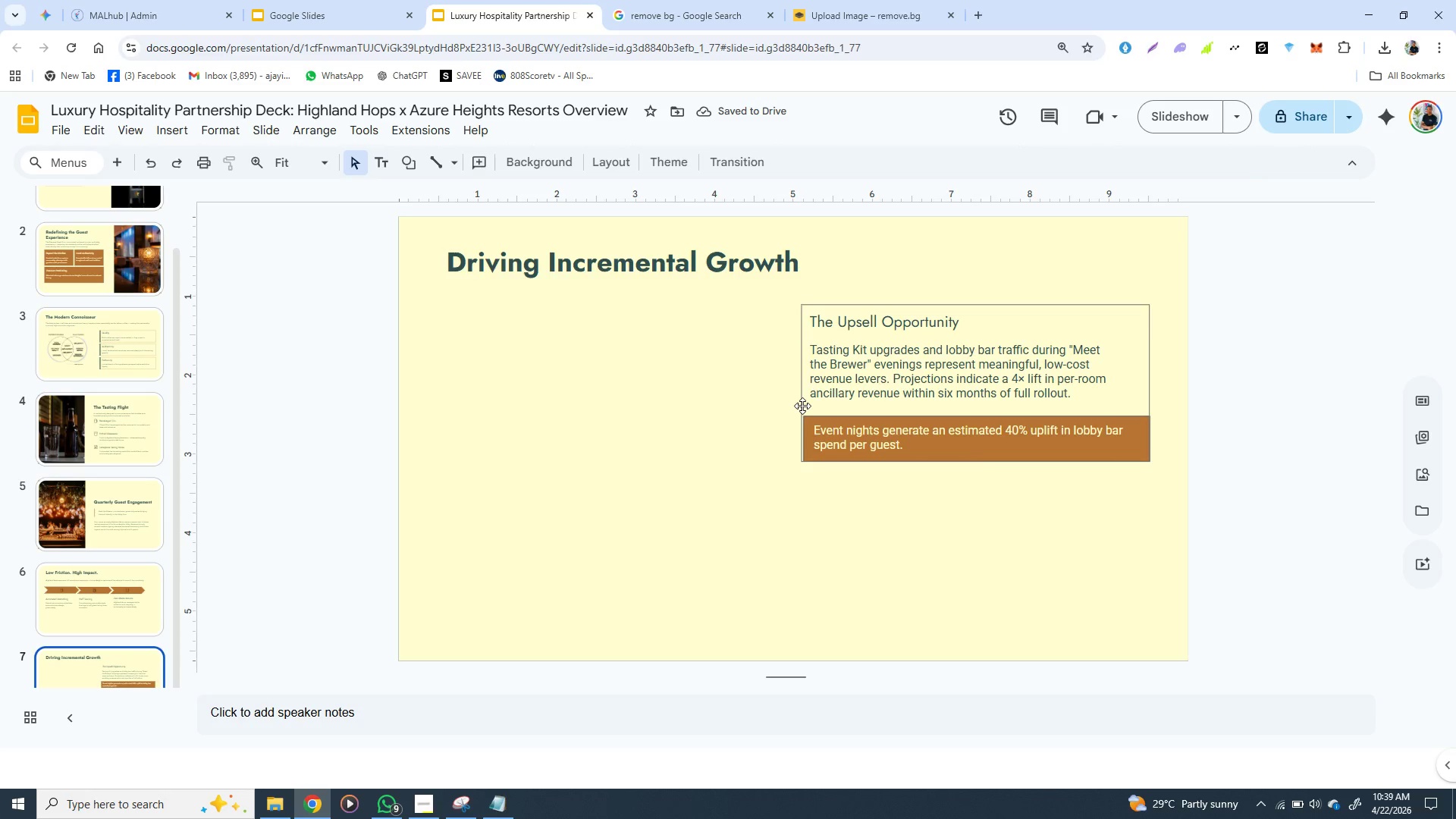 
left_click([802, 406])
 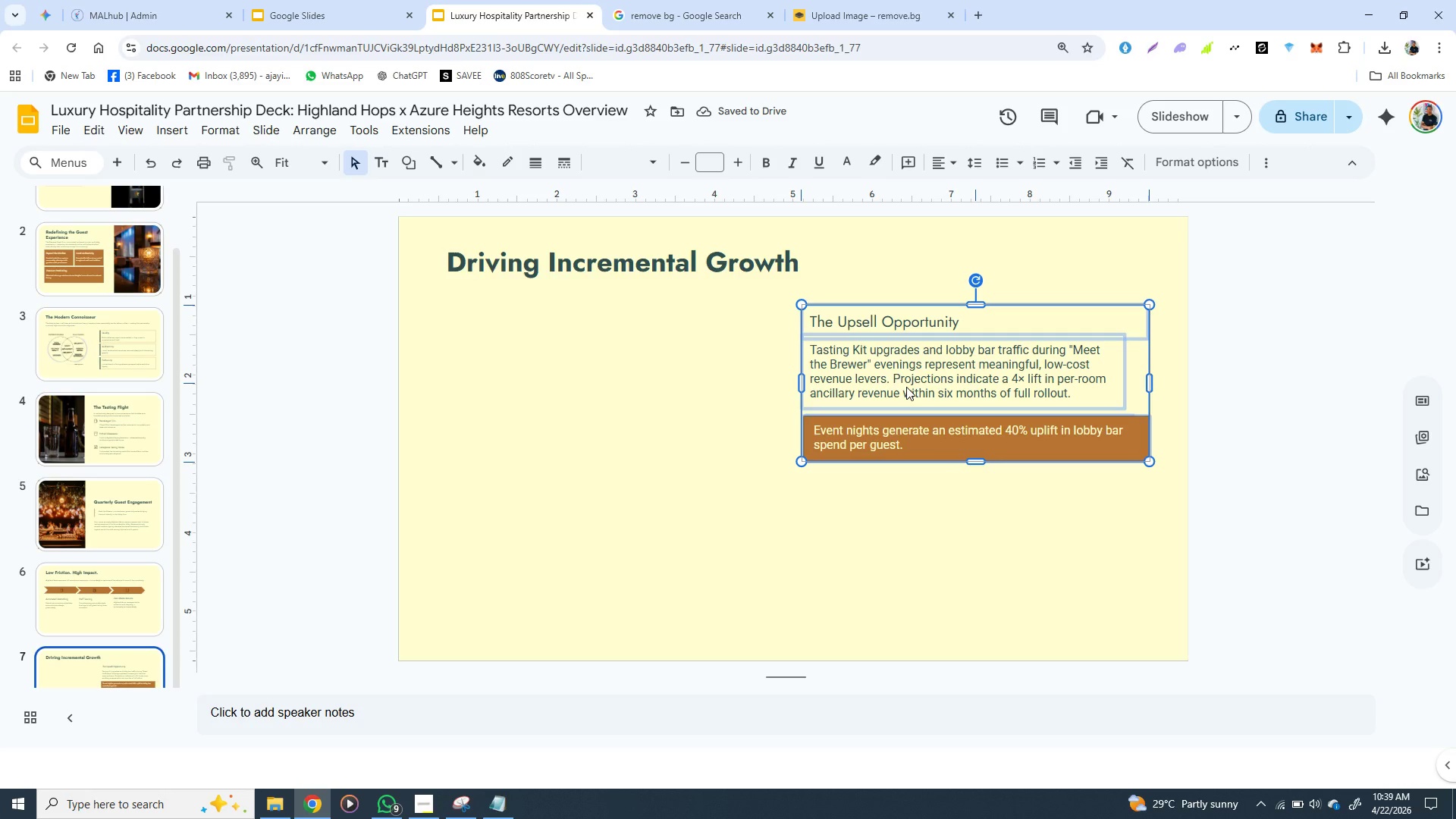 
left_click([906, 387])
 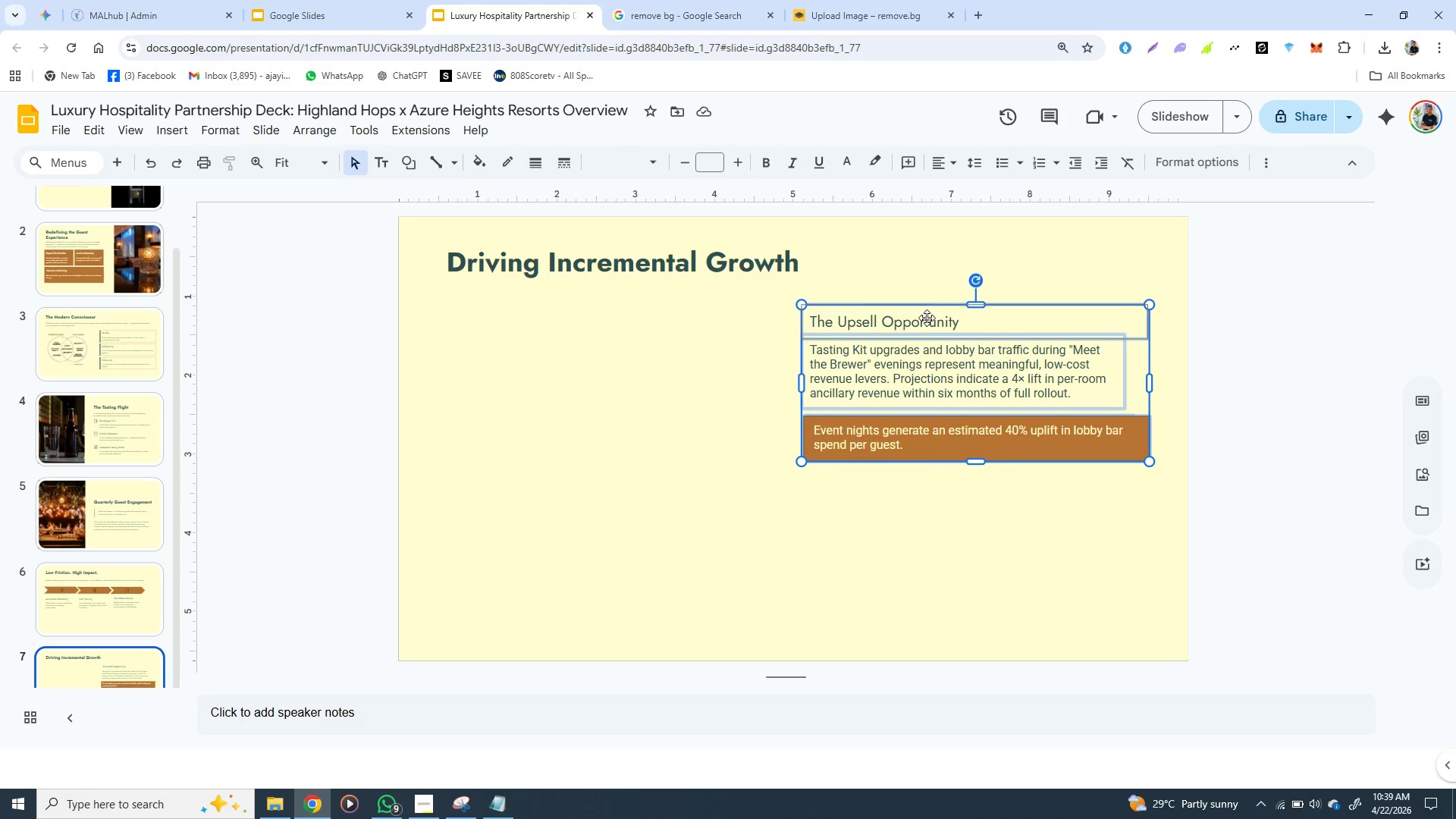 
left_click_drag(start_coordinate=[927, 318], to_coordinate=[929, 376])
 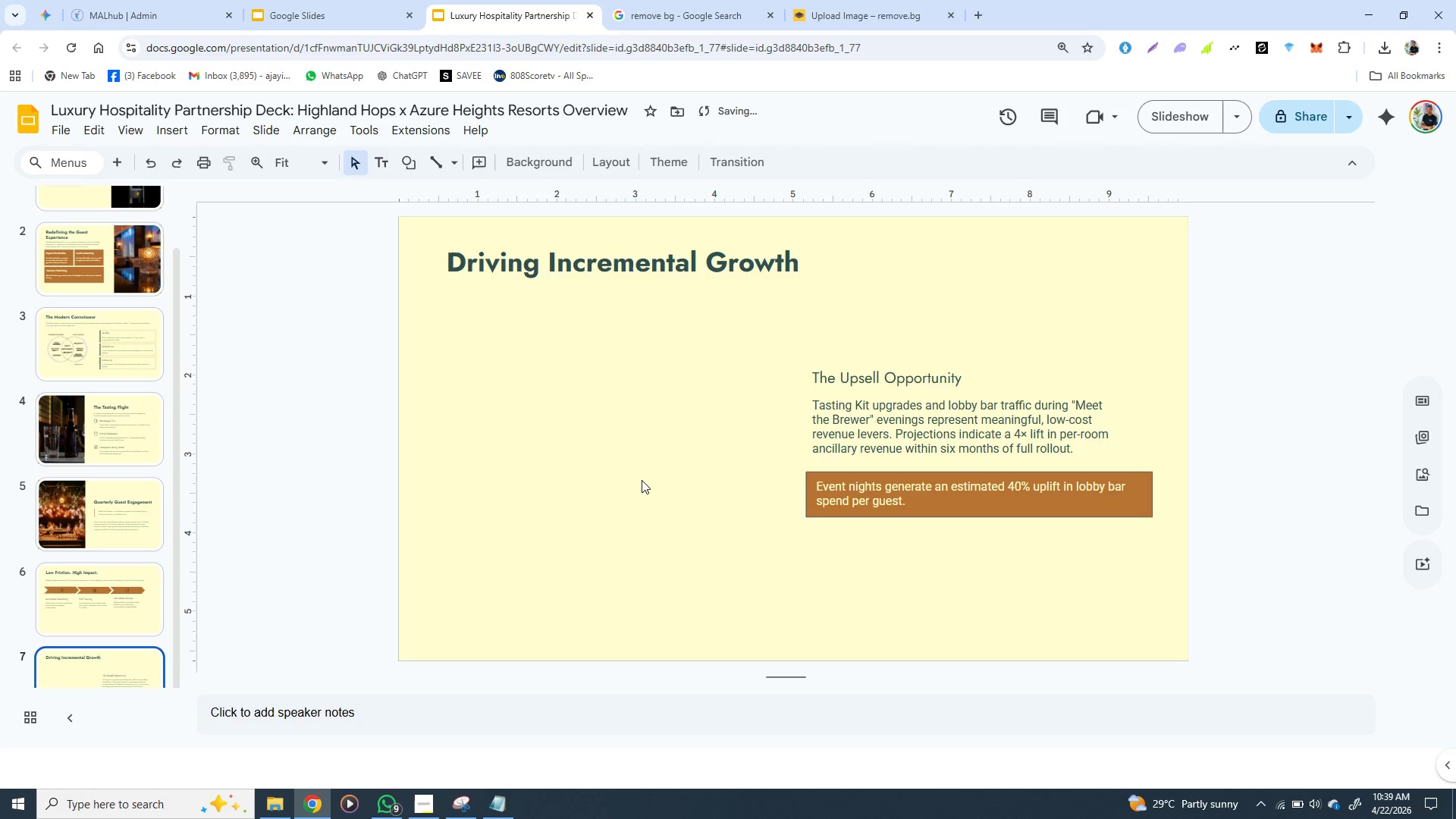 
left_click([642, 480])
 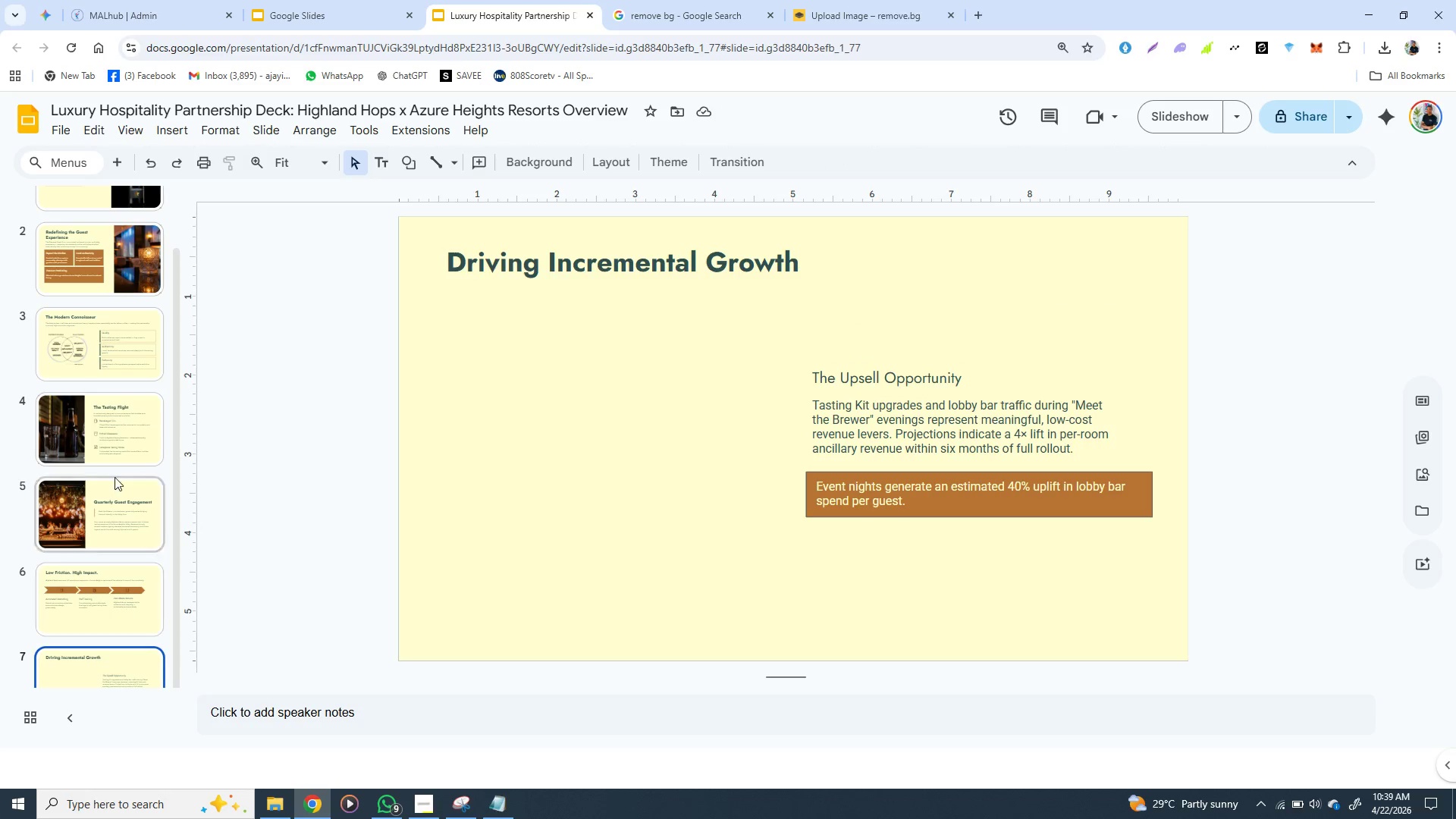 
wait(6.44)
 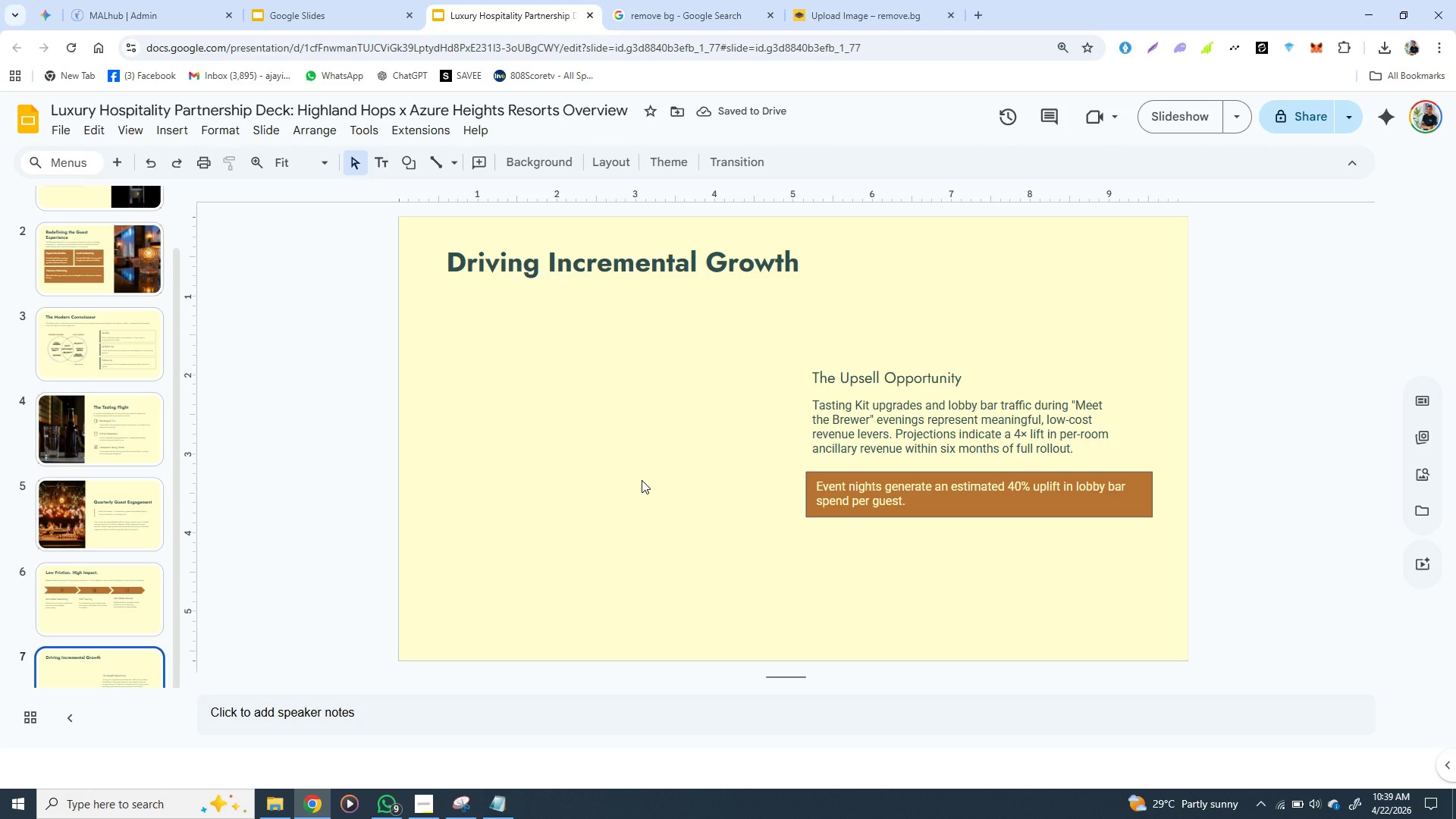 
left_click([111, 158])
 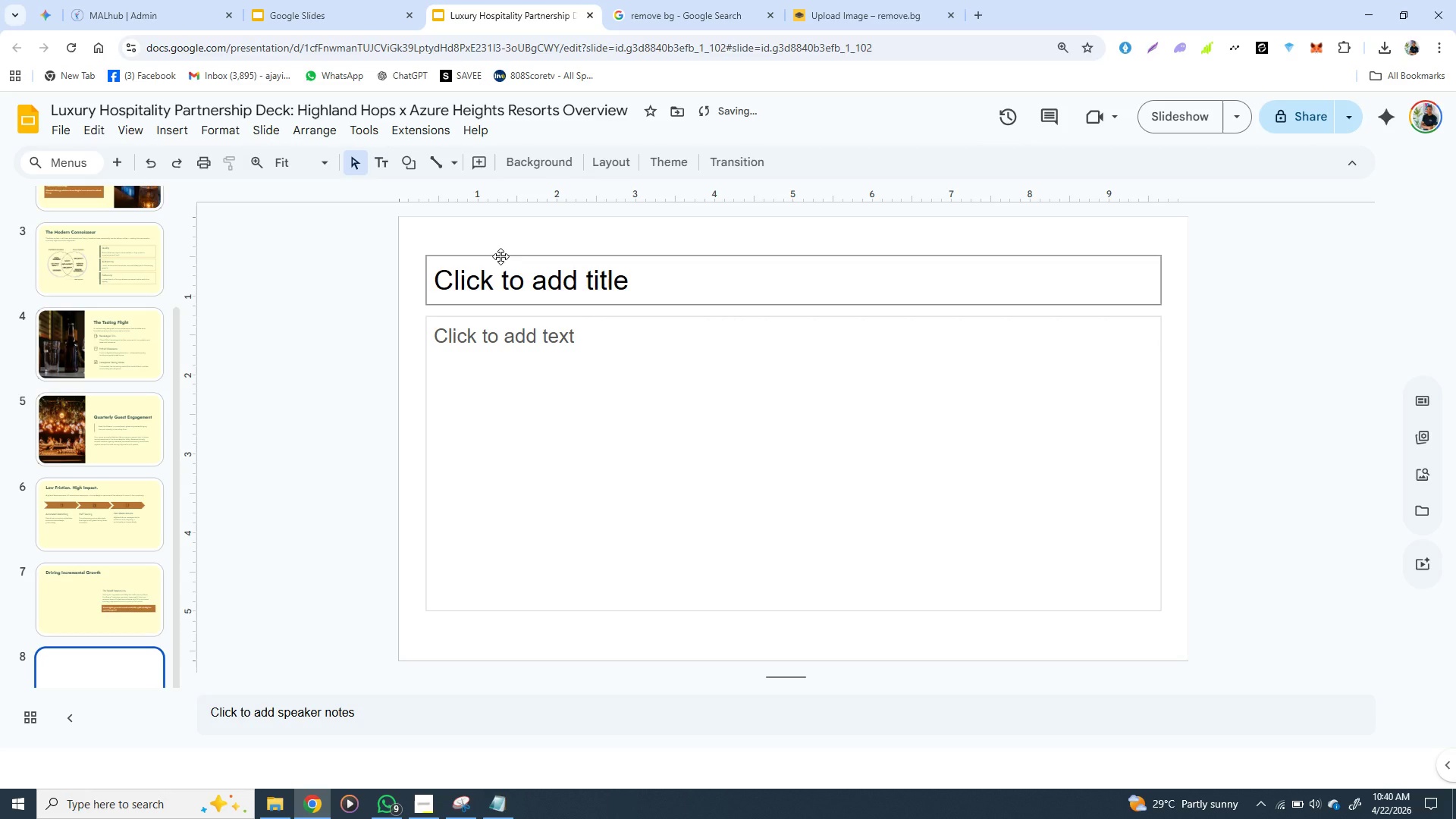 
left_click([500, 256])
 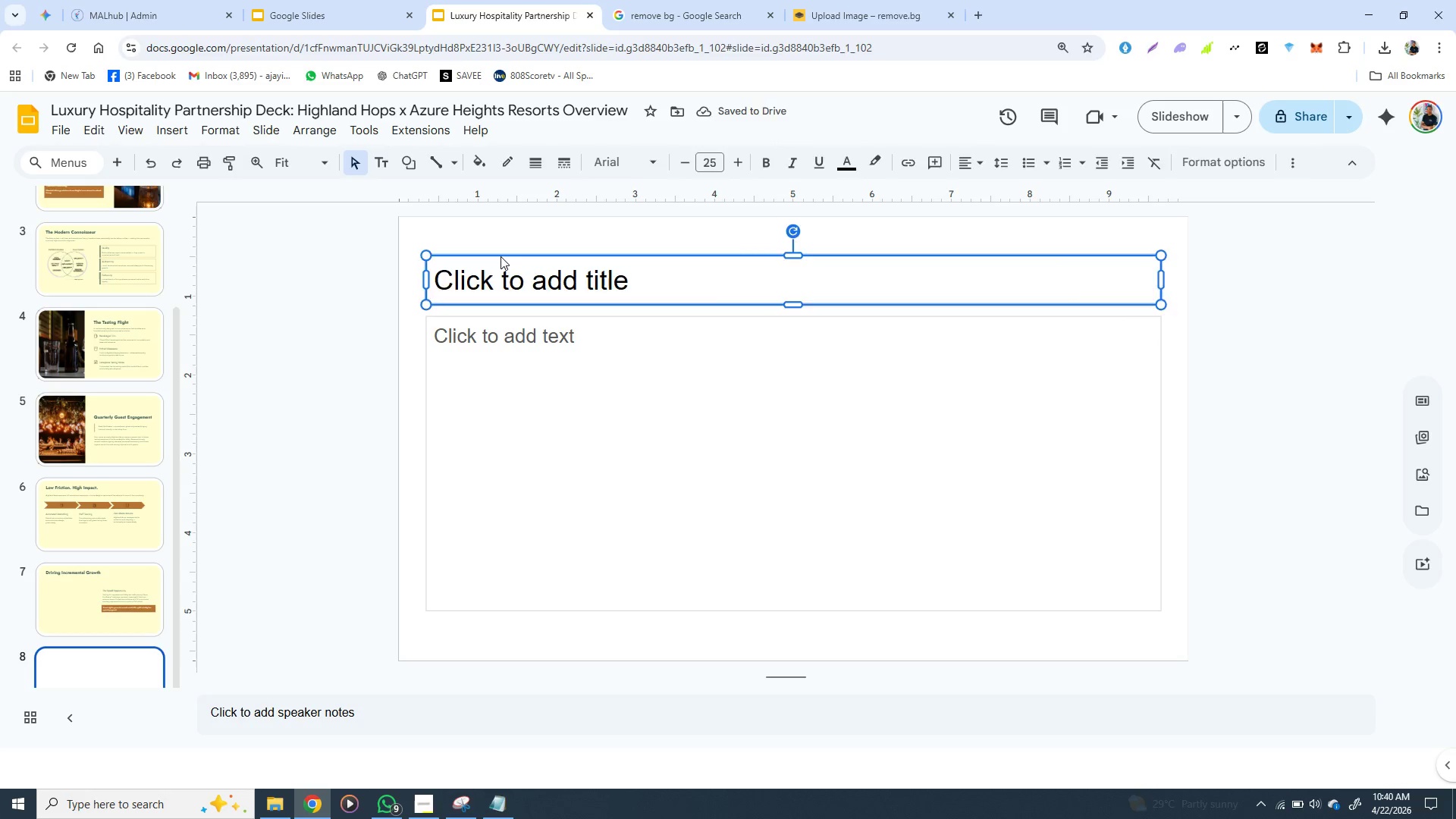 
key(Backspace)
 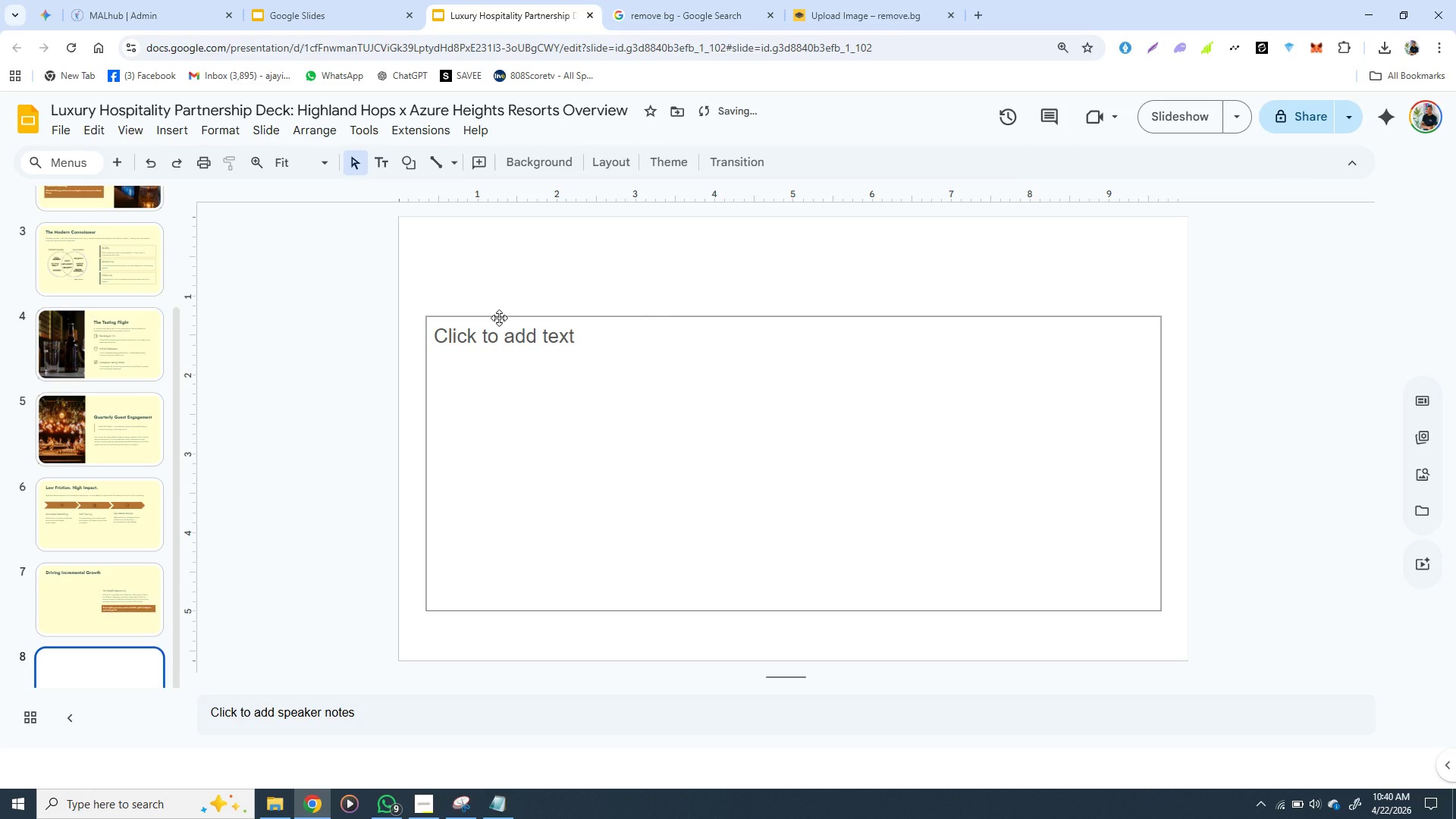 
left_click([499, 318])
 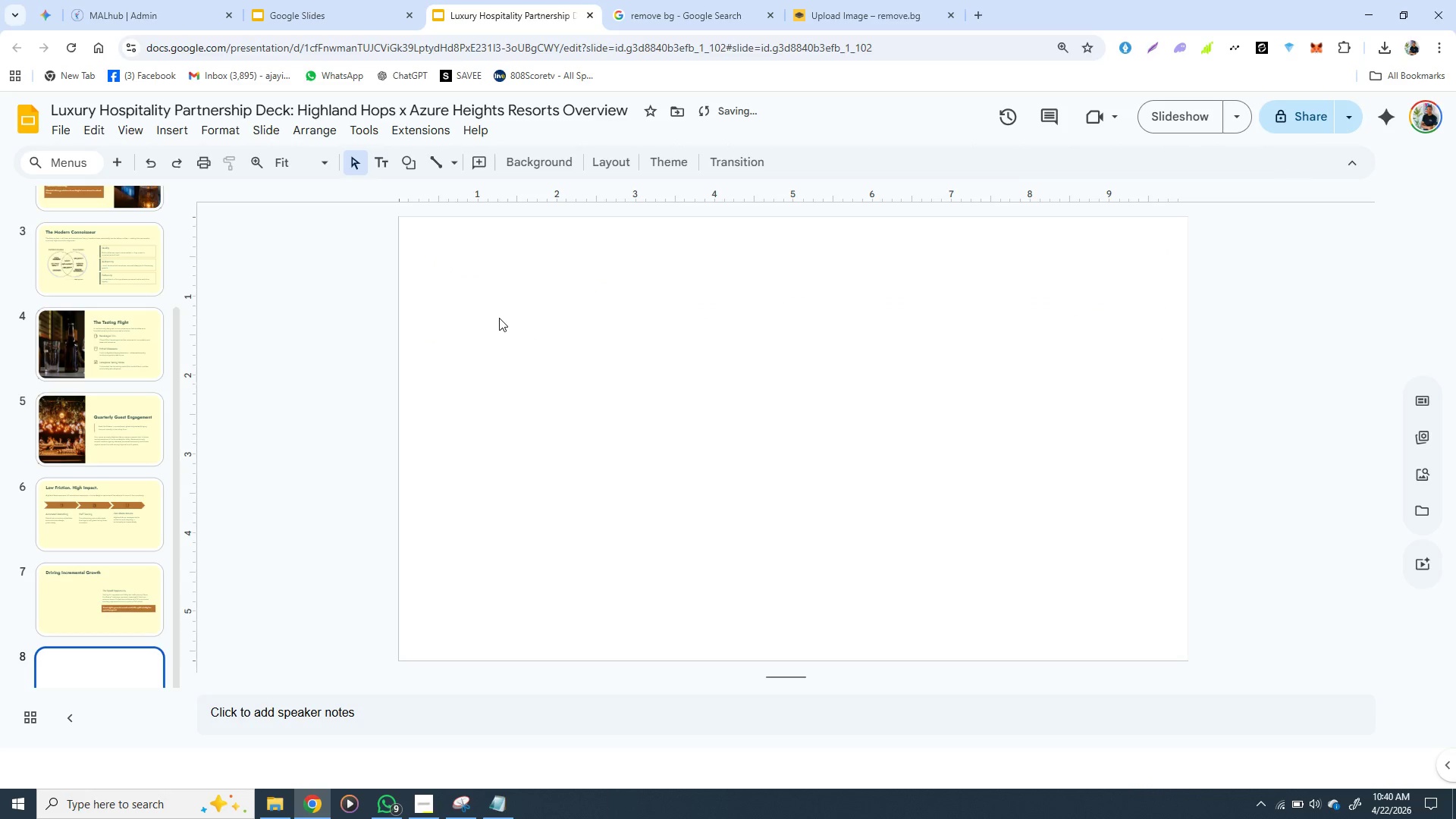 
key(Backspace)
 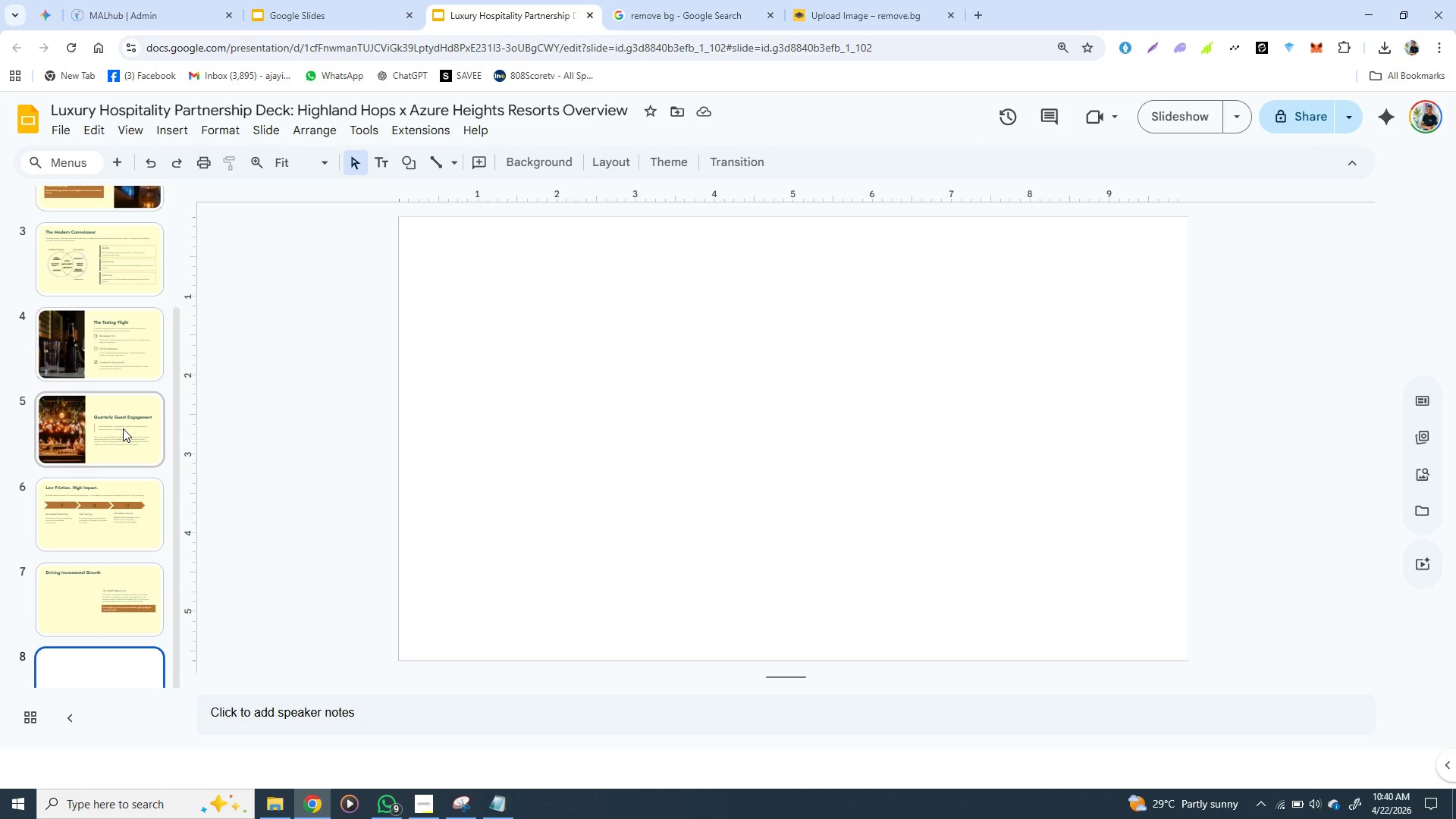 
wait(18.36)
 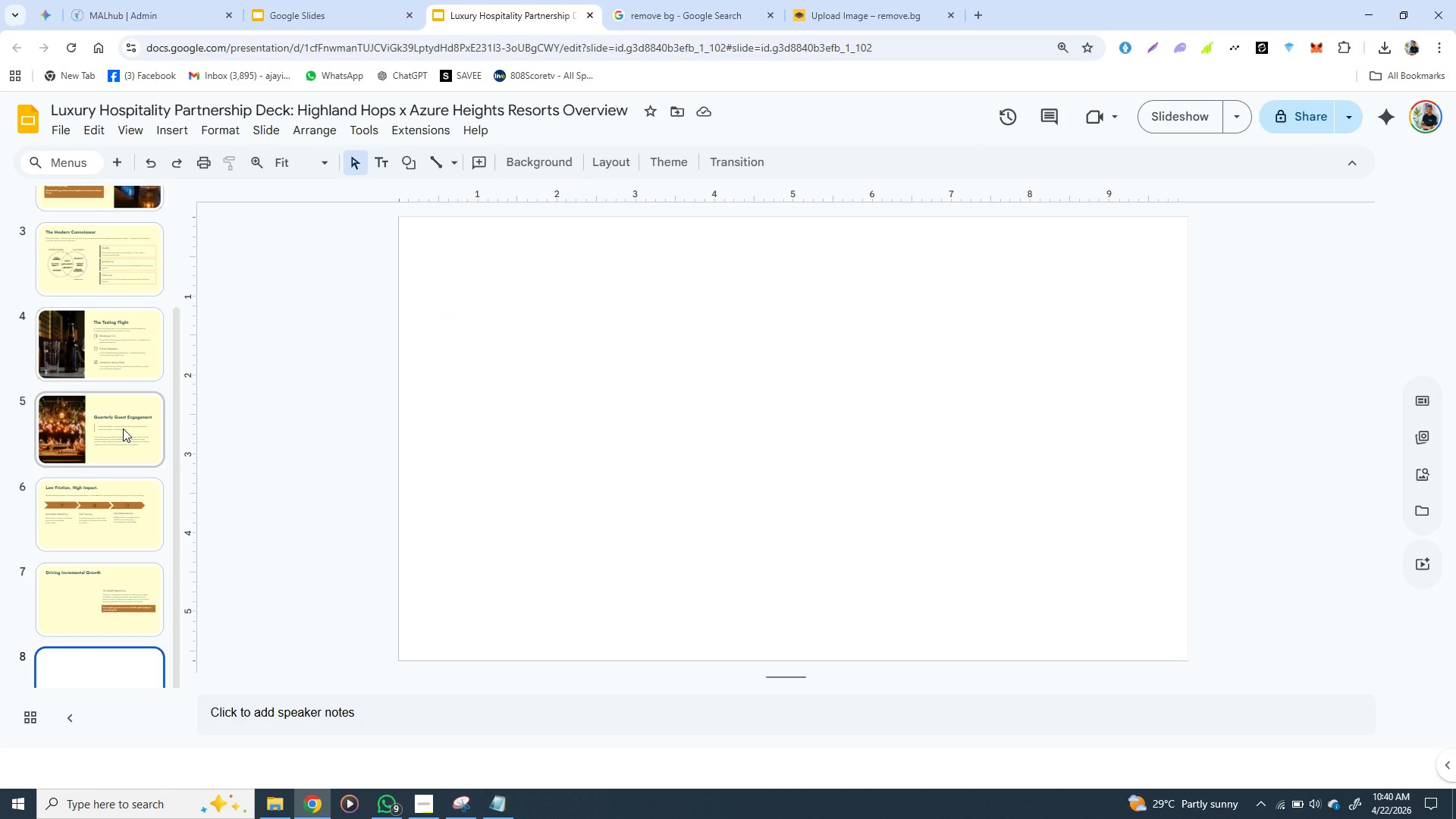 
left_click([78, 331])
 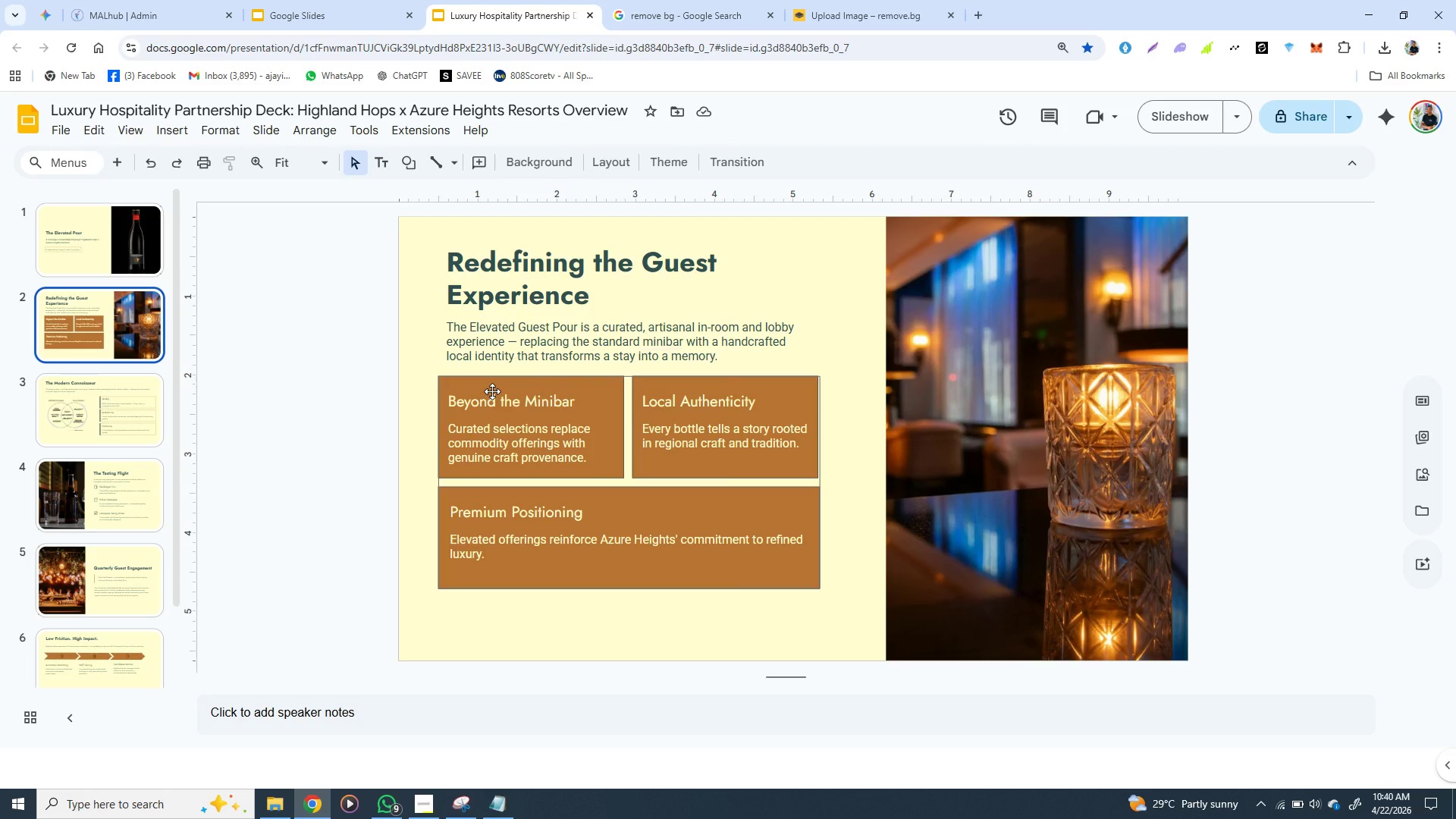 
wait(9.92)
 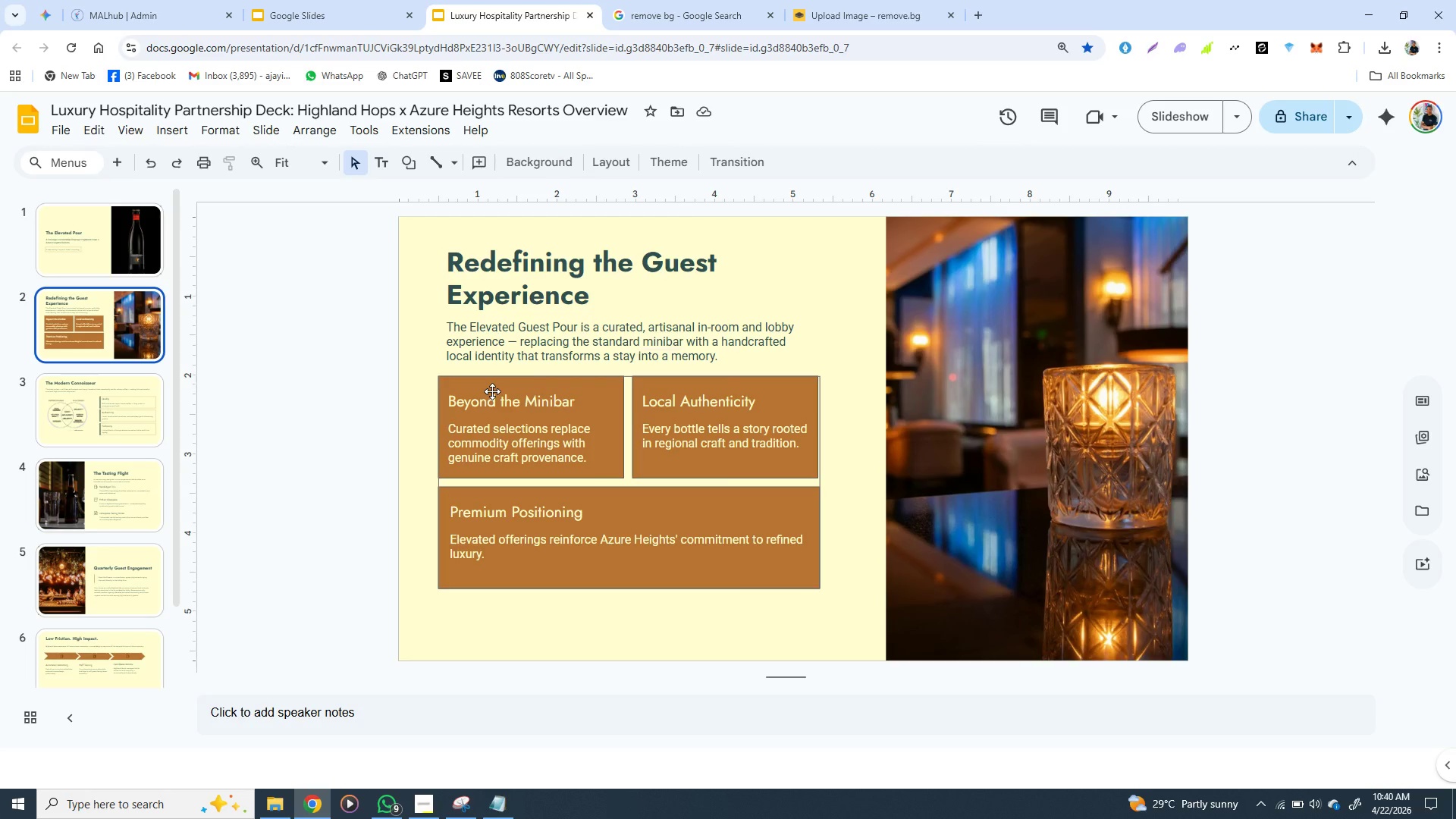 
left_click([445, 239])
 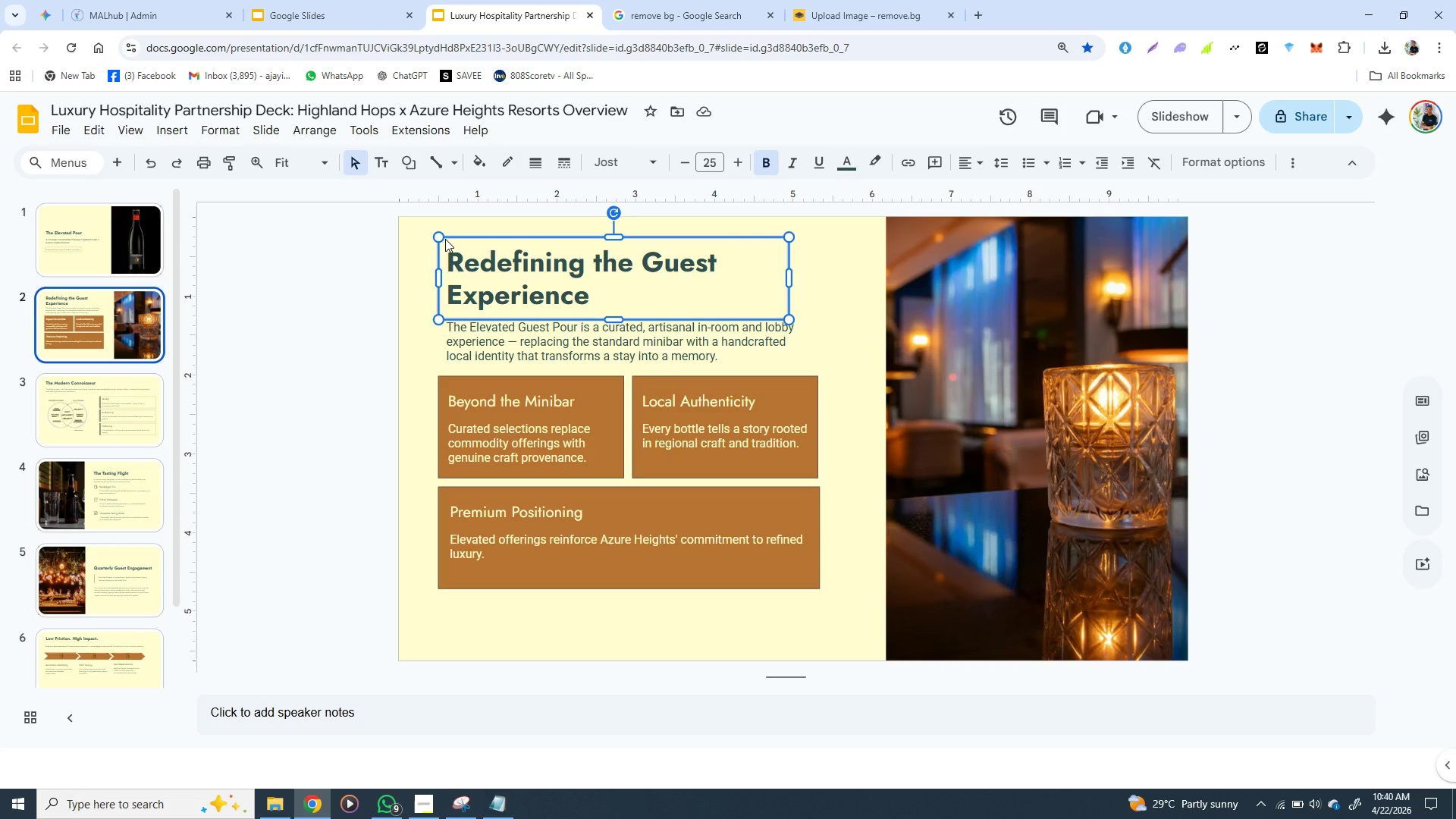 
hold_key(key=ShiftLeft, duration=1.5)
 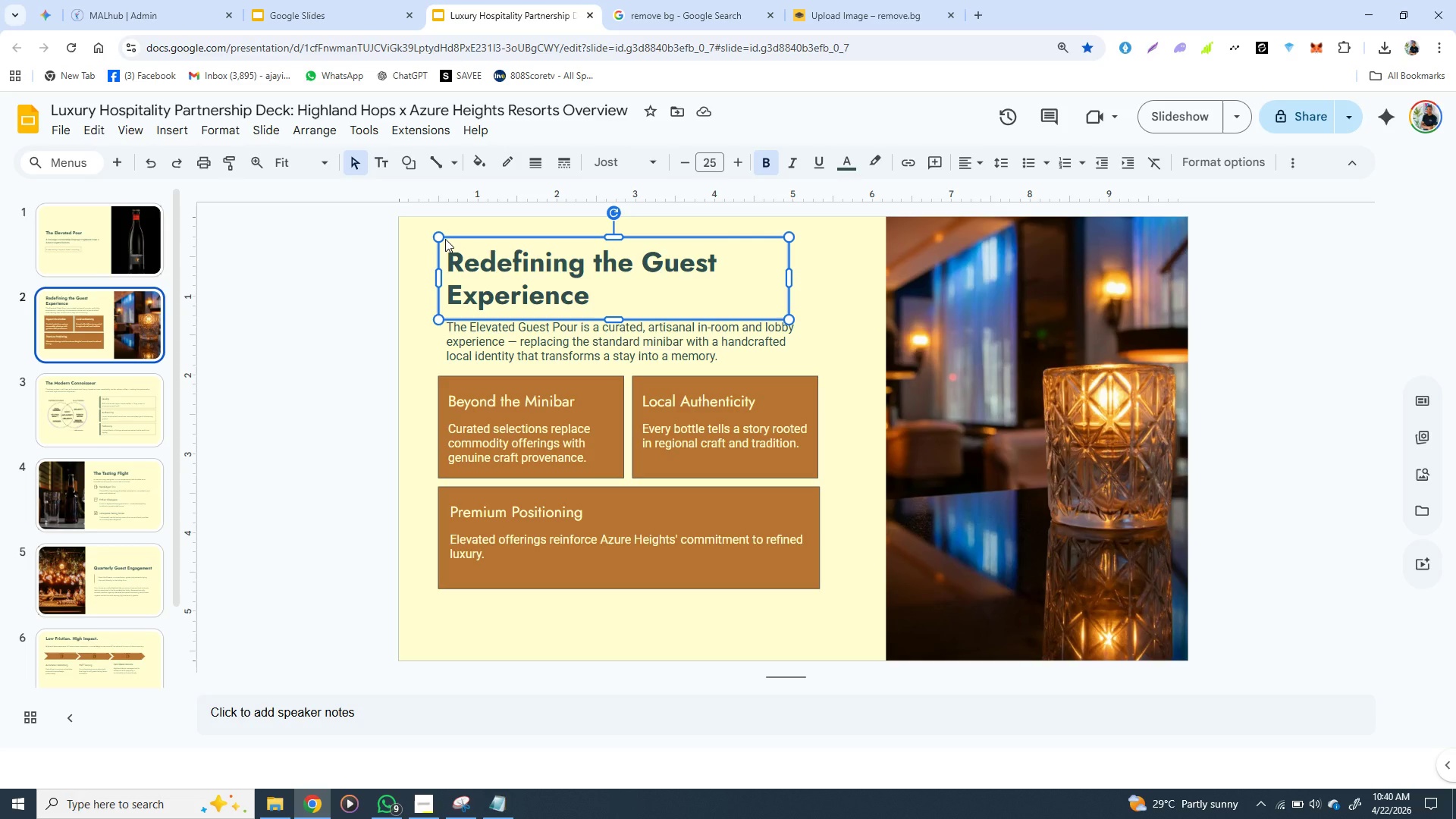 
hold_key(key=ShiftLeft, duration=1.5)
 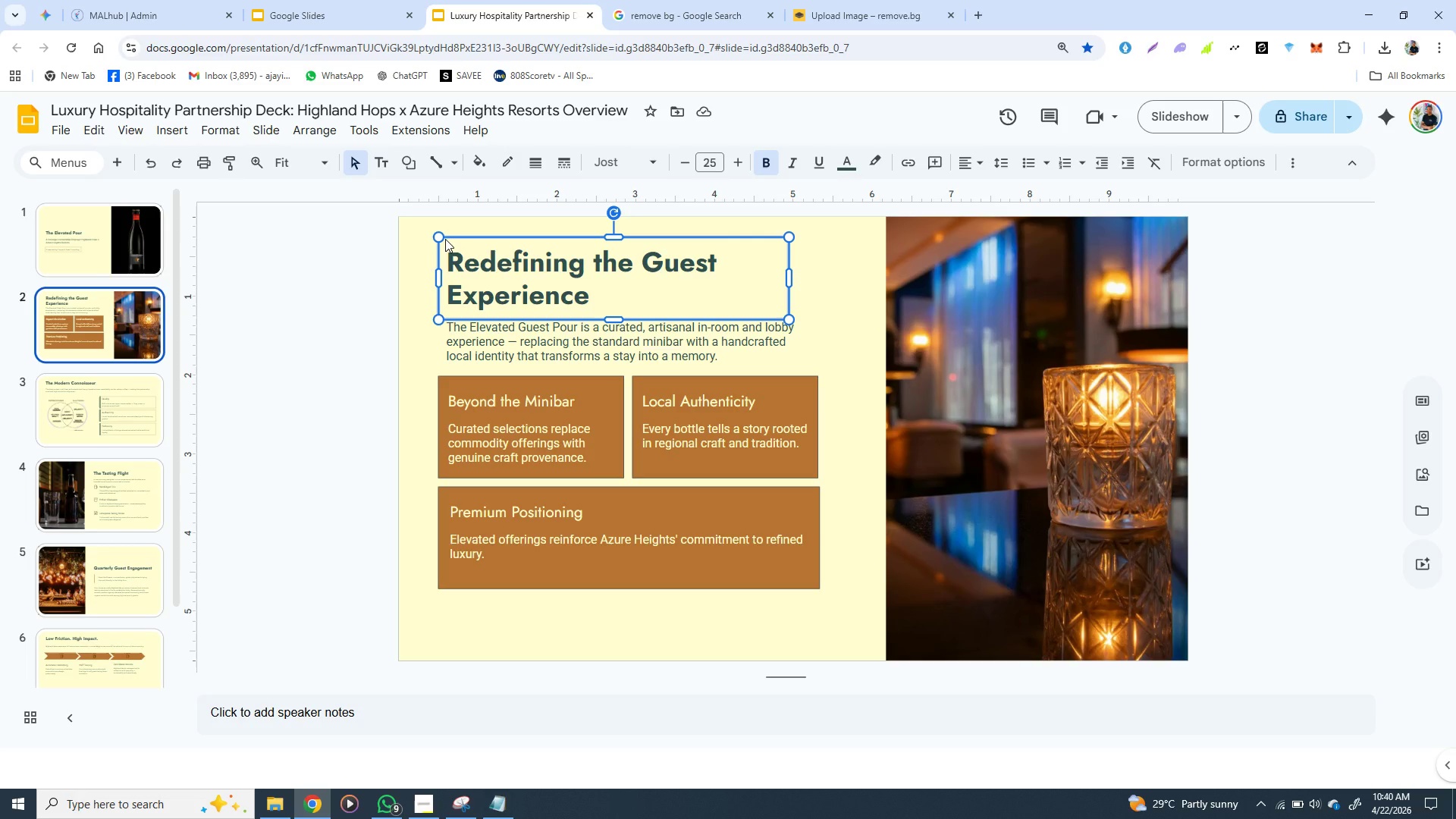 
key(Shift+ShiftLeft)
 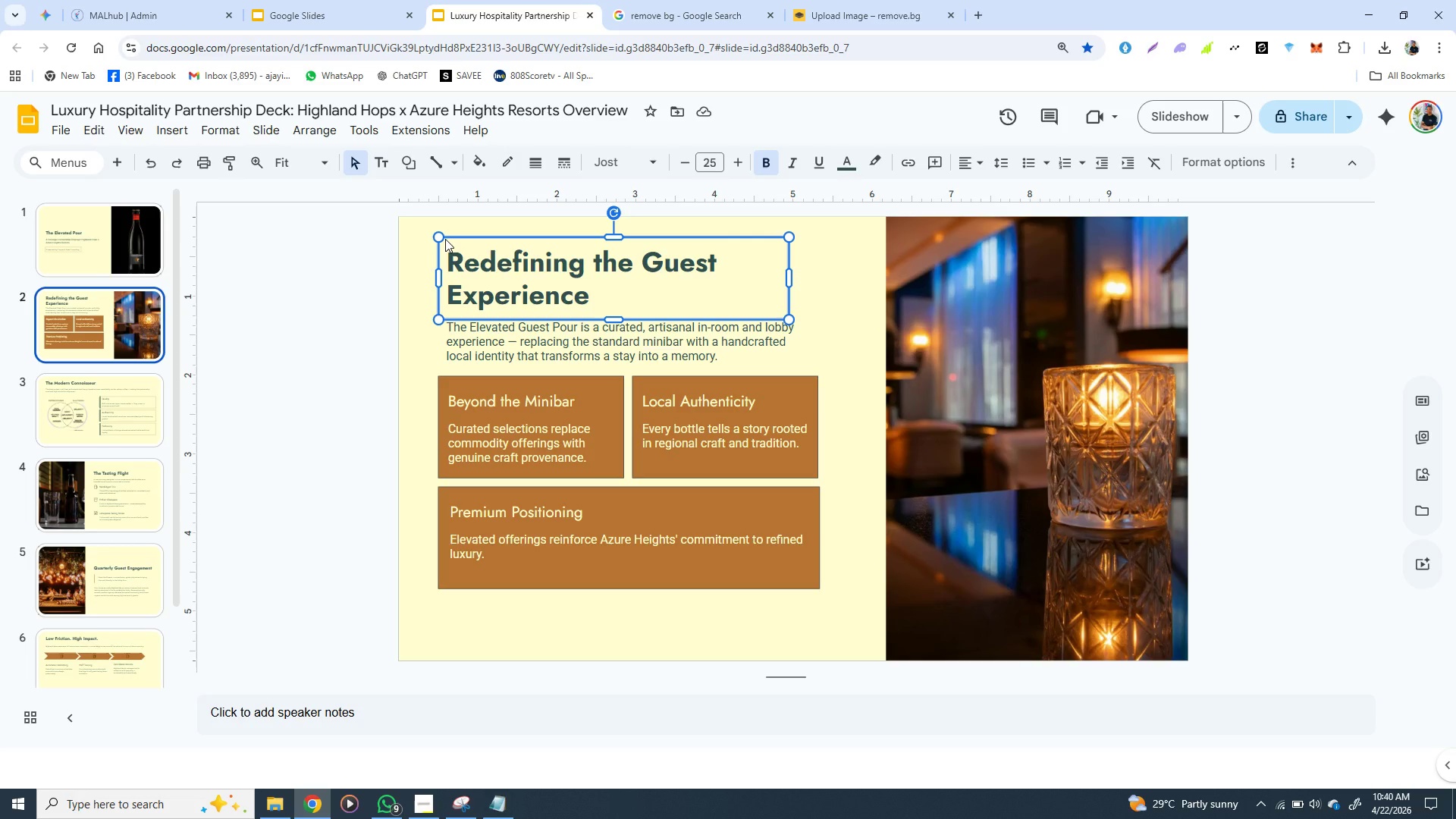 
key(Shift+ShiftLeft)
 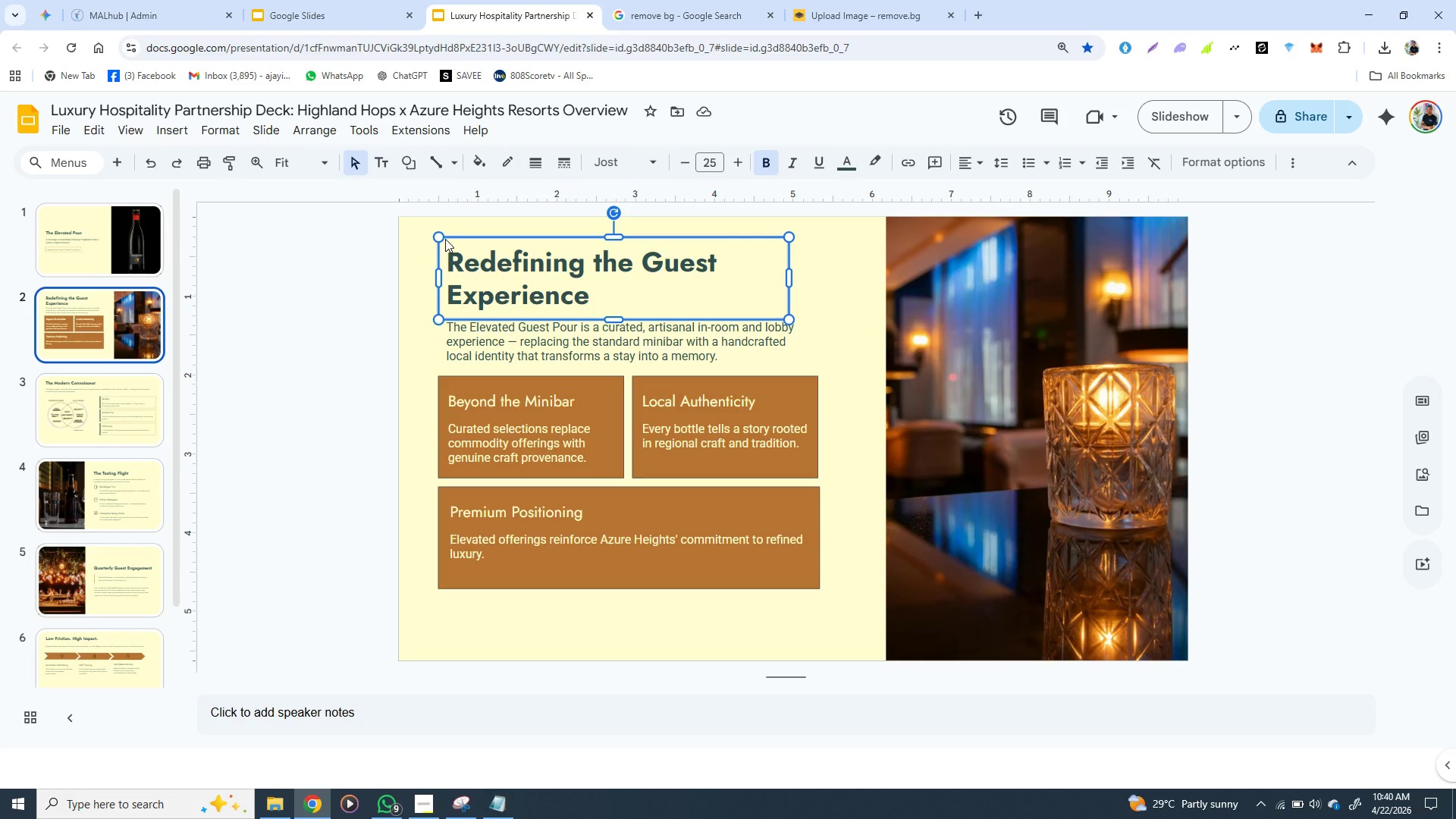 
key(Shift+ShiftLeft)
 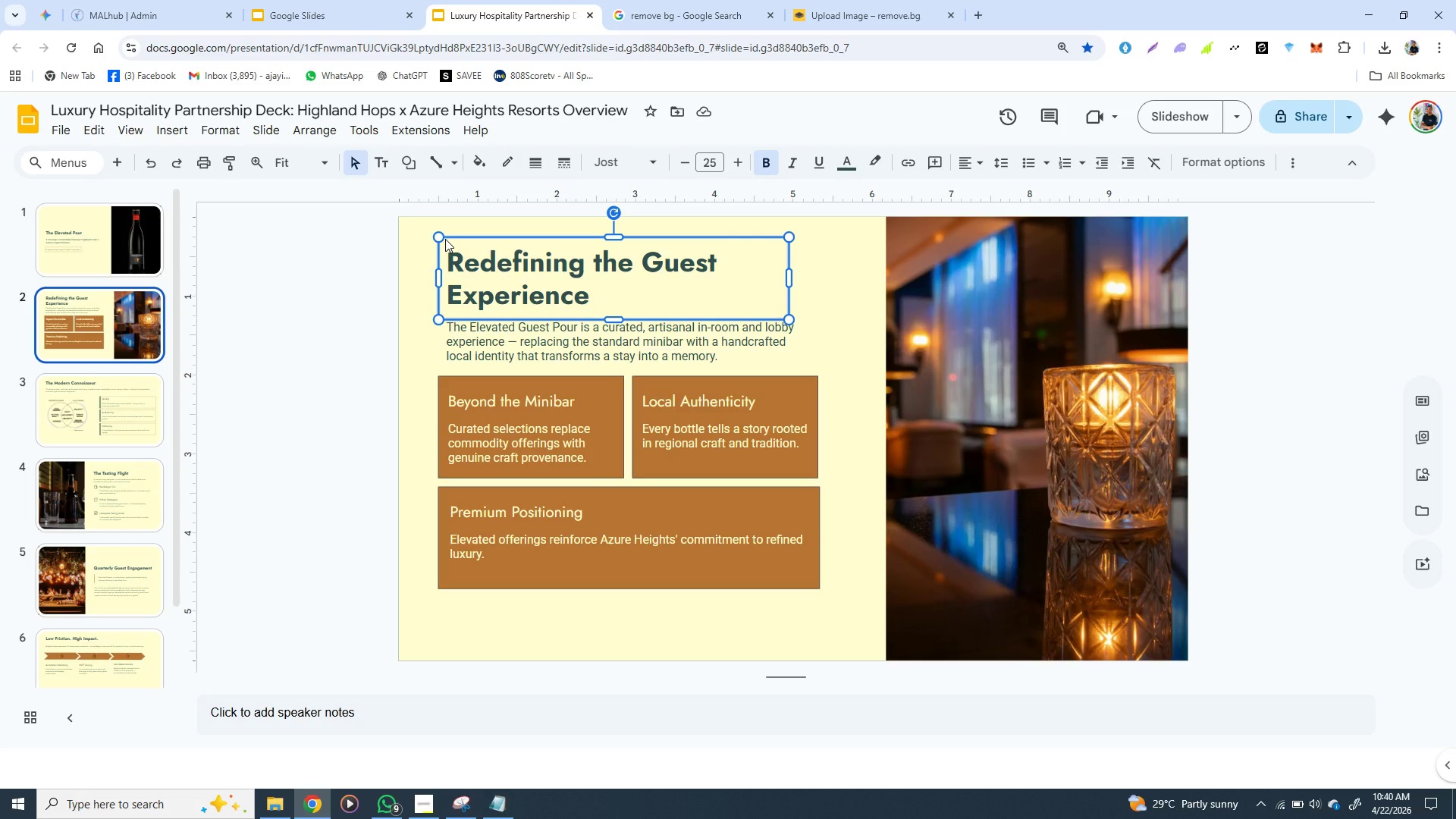 
key(Shift+ShiftLeft)
 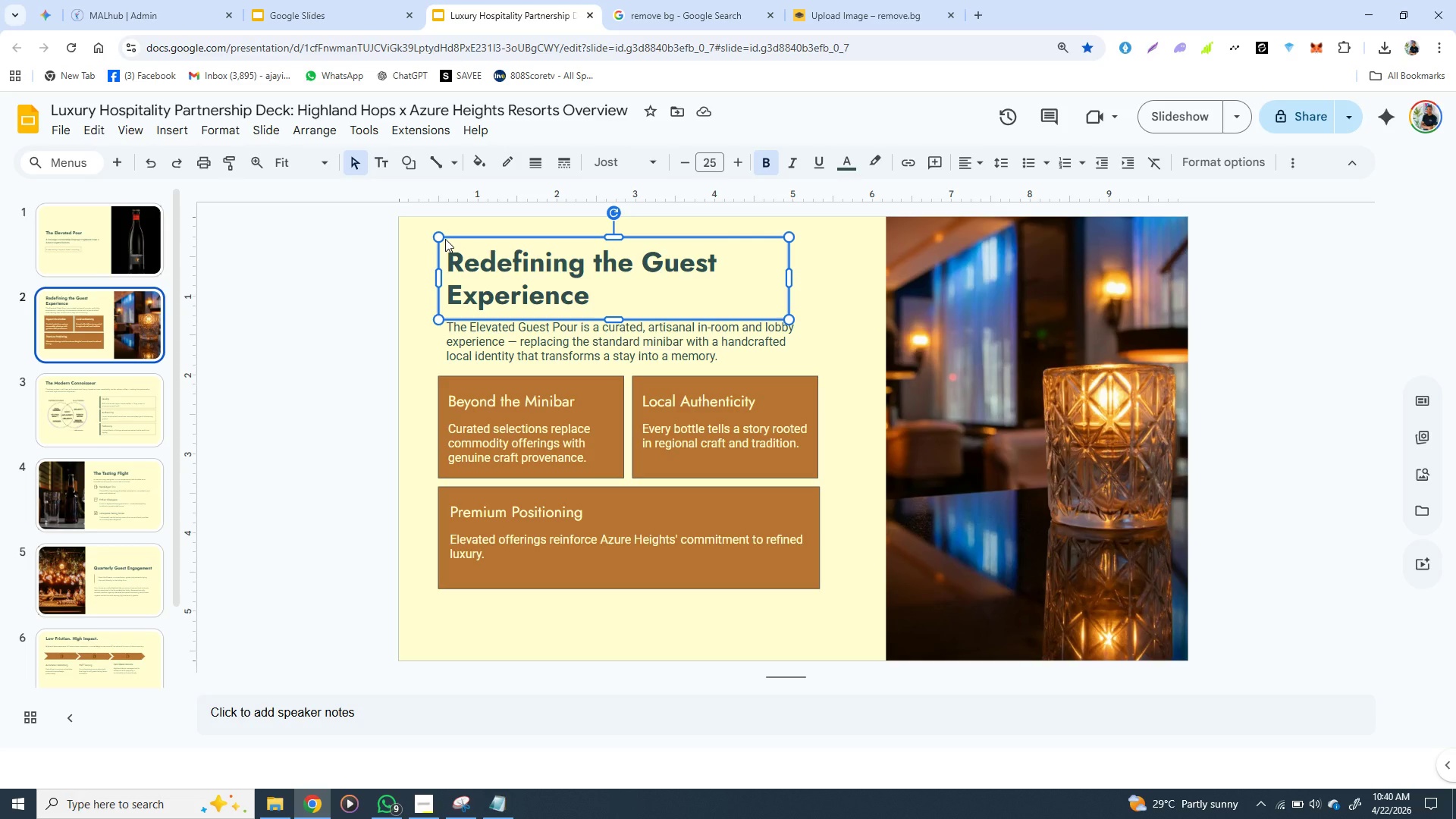 
key(Shift+ShiftLeft)
 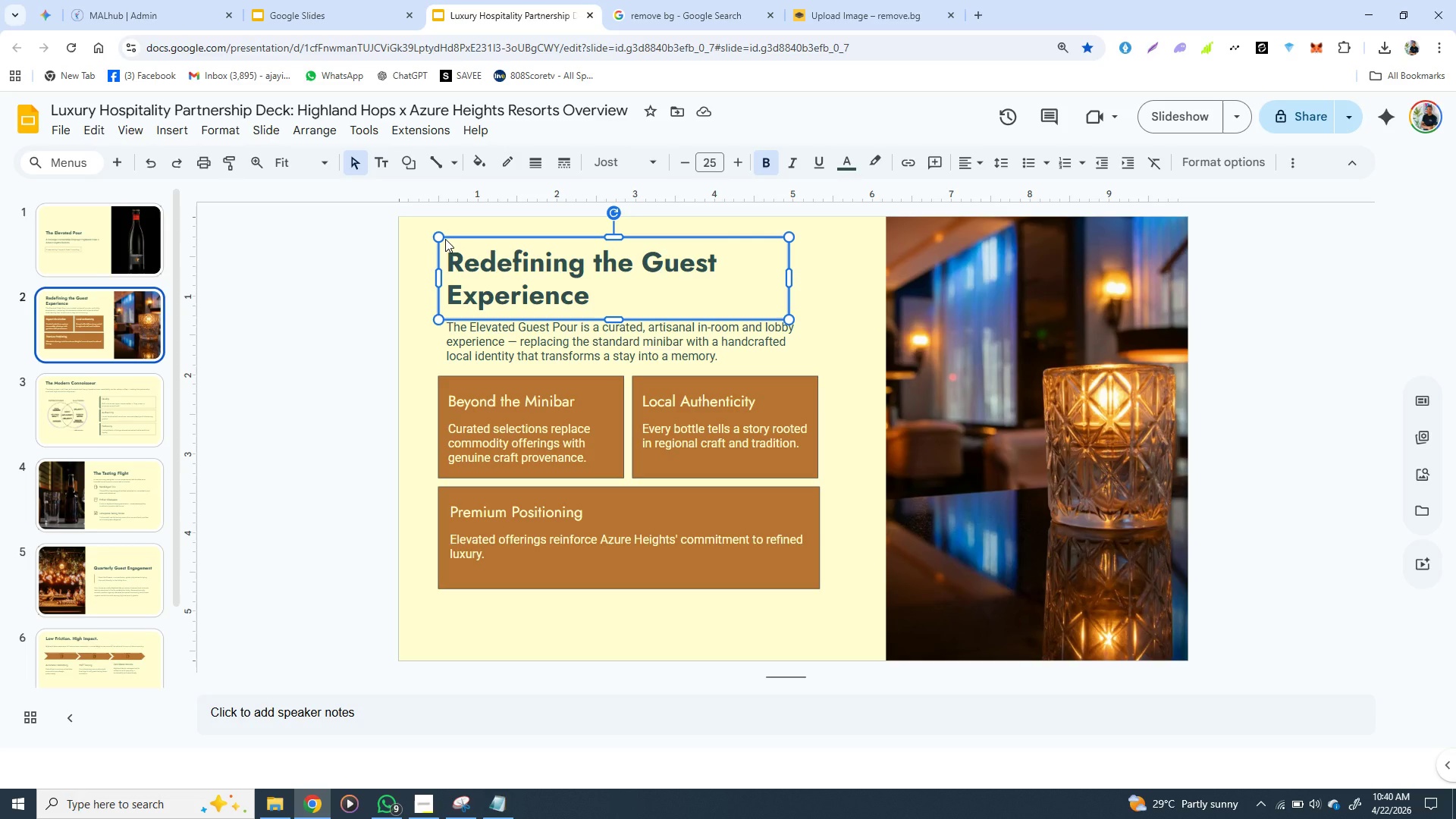 
key(Shift+ShiftLeft)
 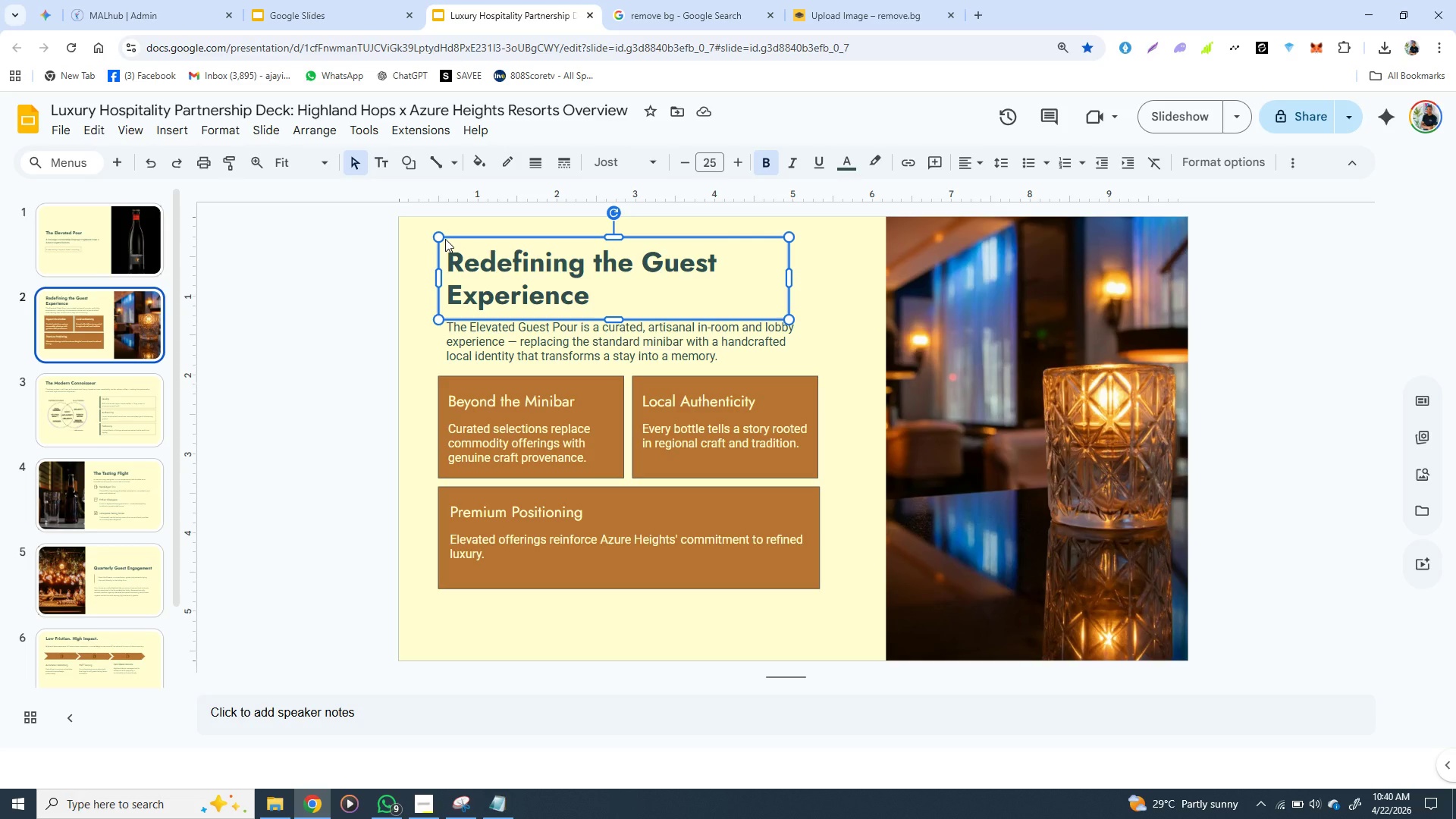 
key(Shift+ShiftLeft)
 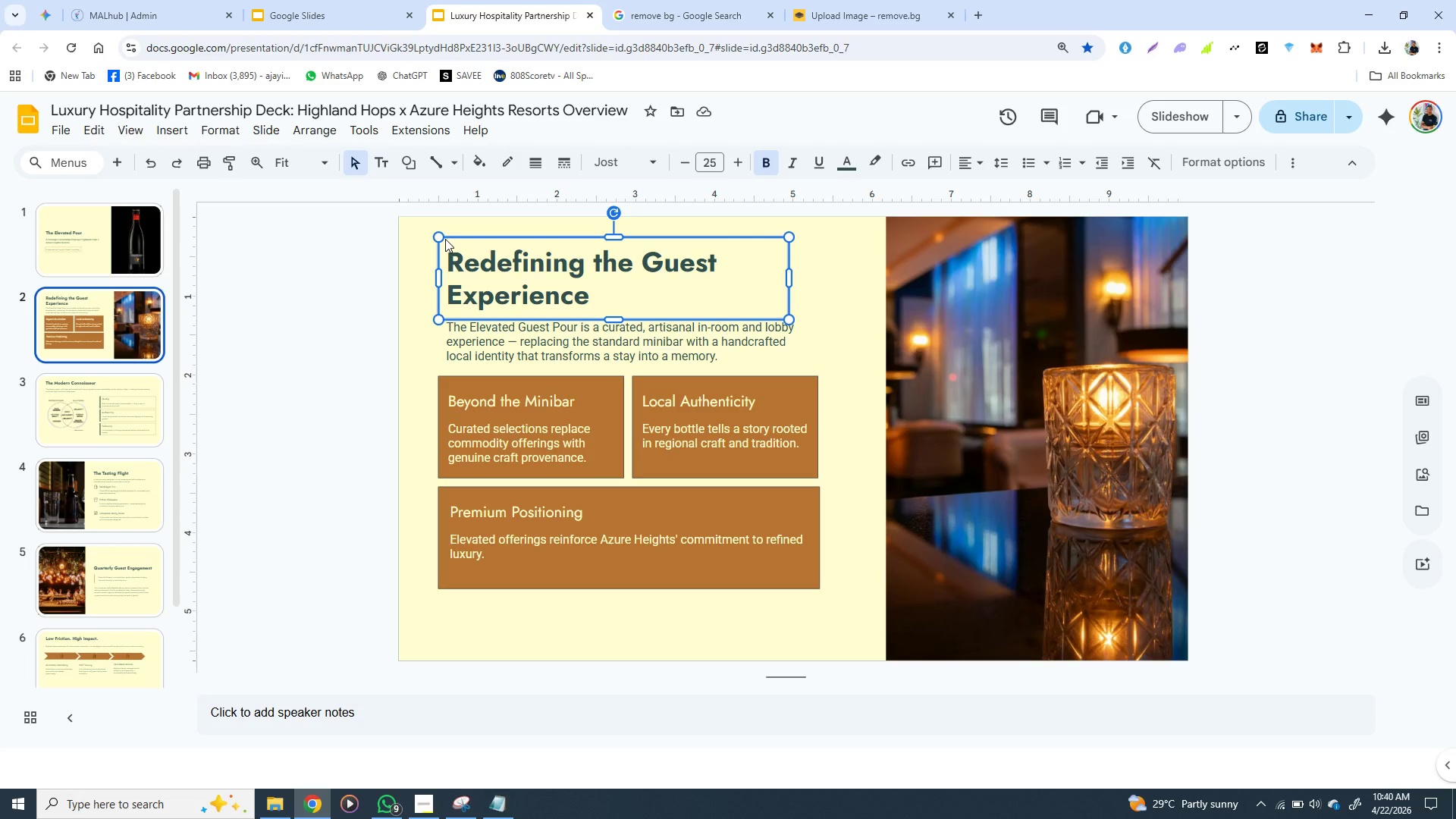 
key(Control+C)
 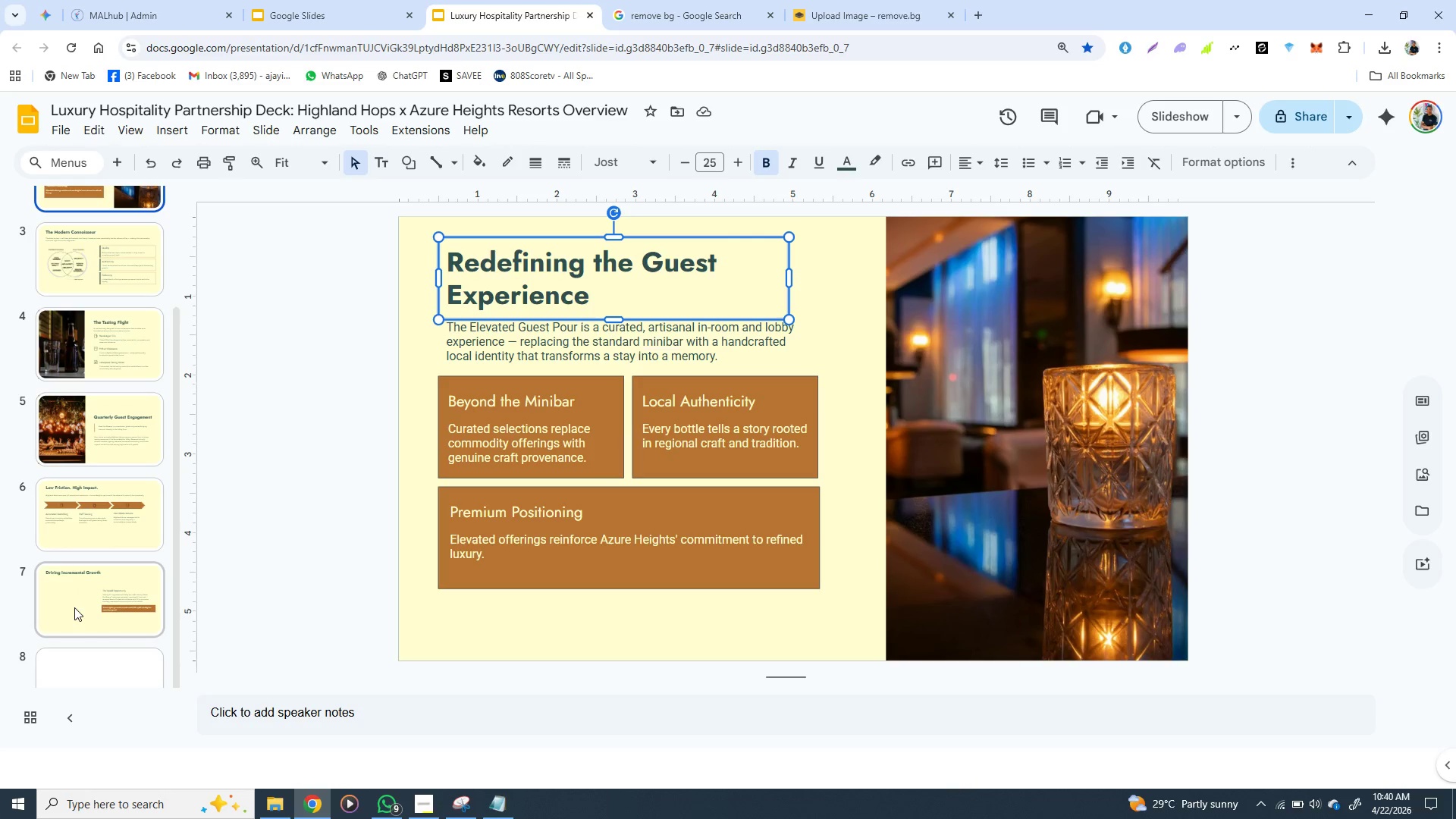 
left_click([94, 670])
 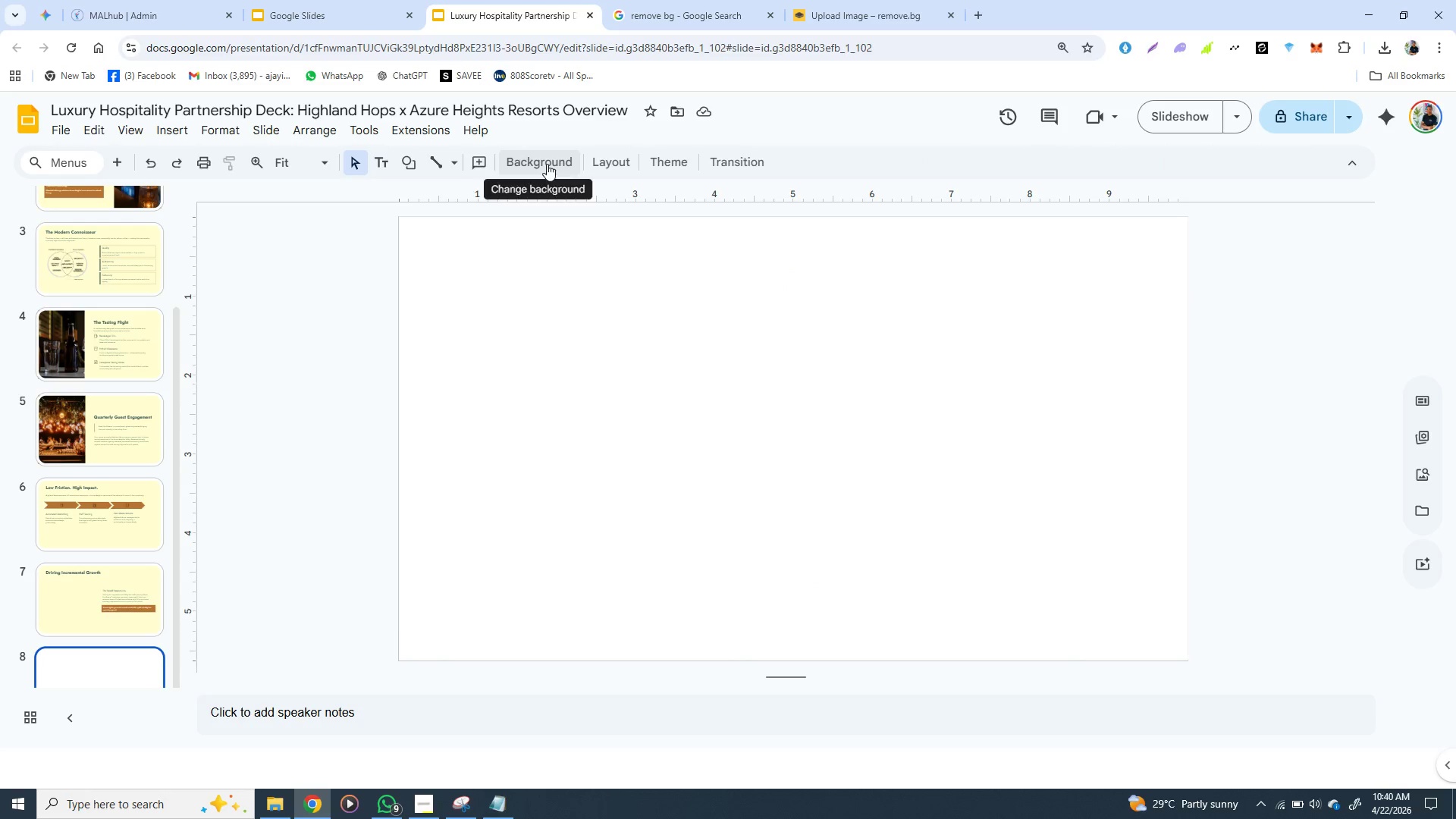 
left_click([547, 164])
 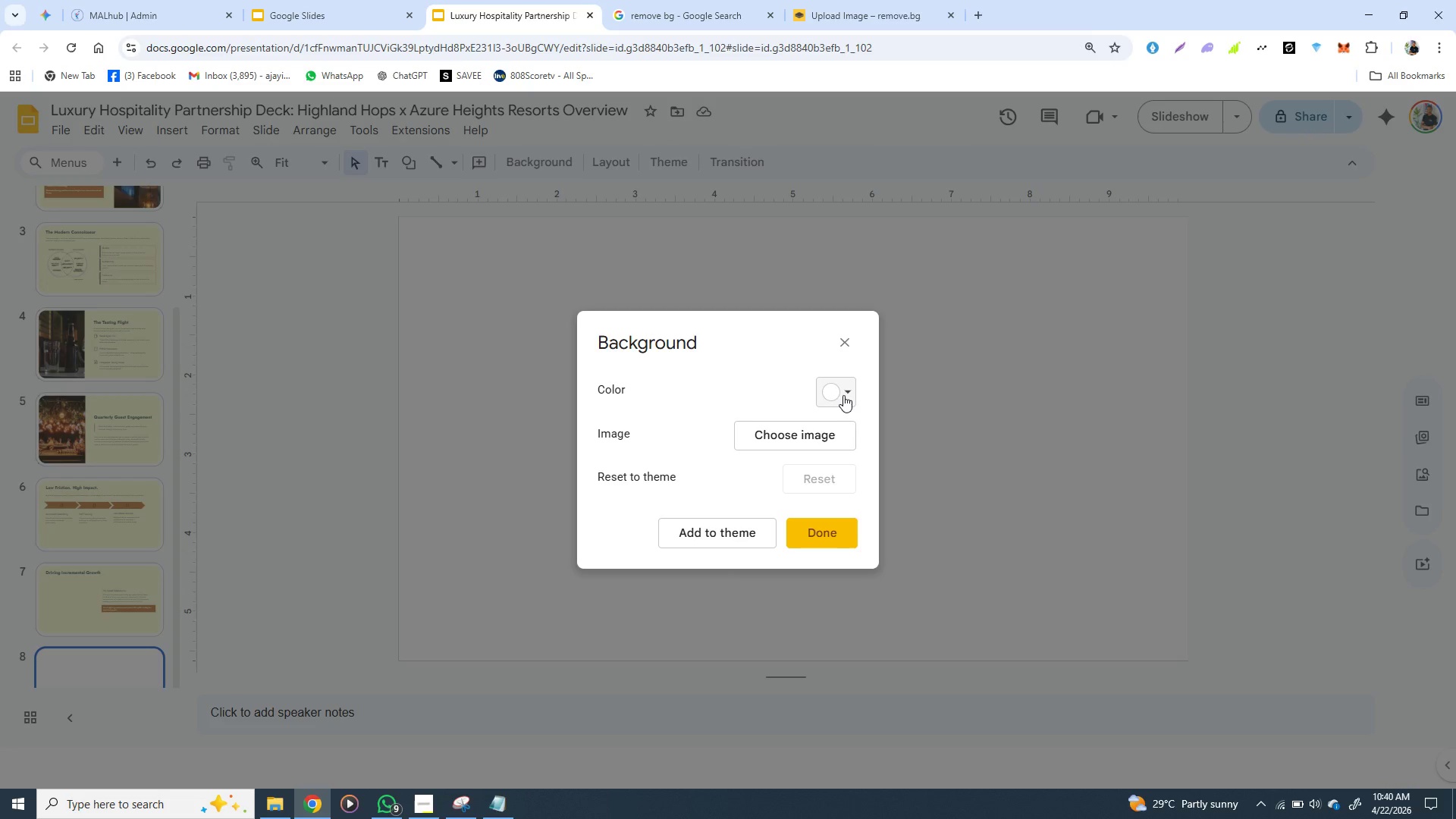 
left_click([843, 395])
 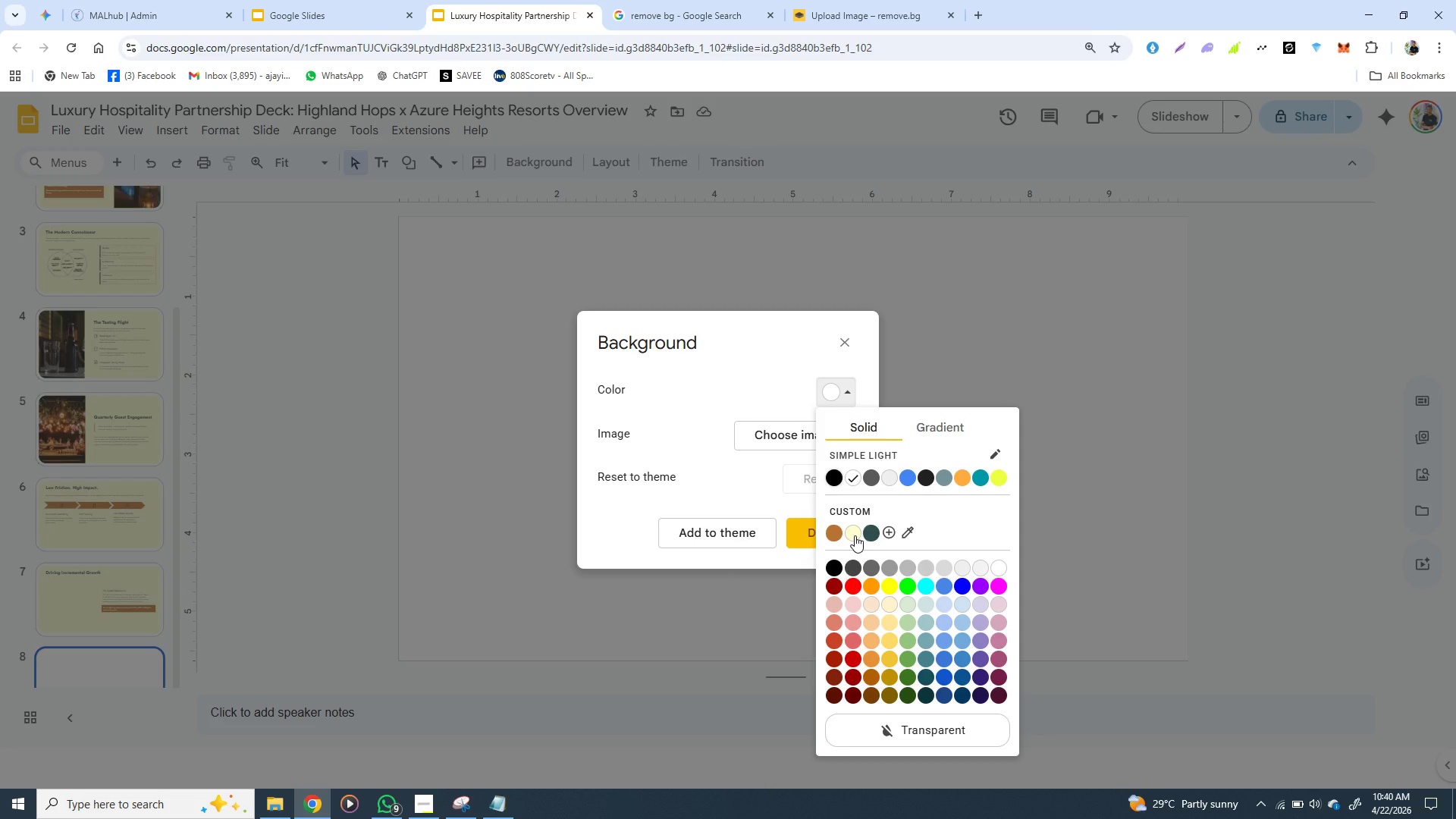 
left_click([855, 535])
 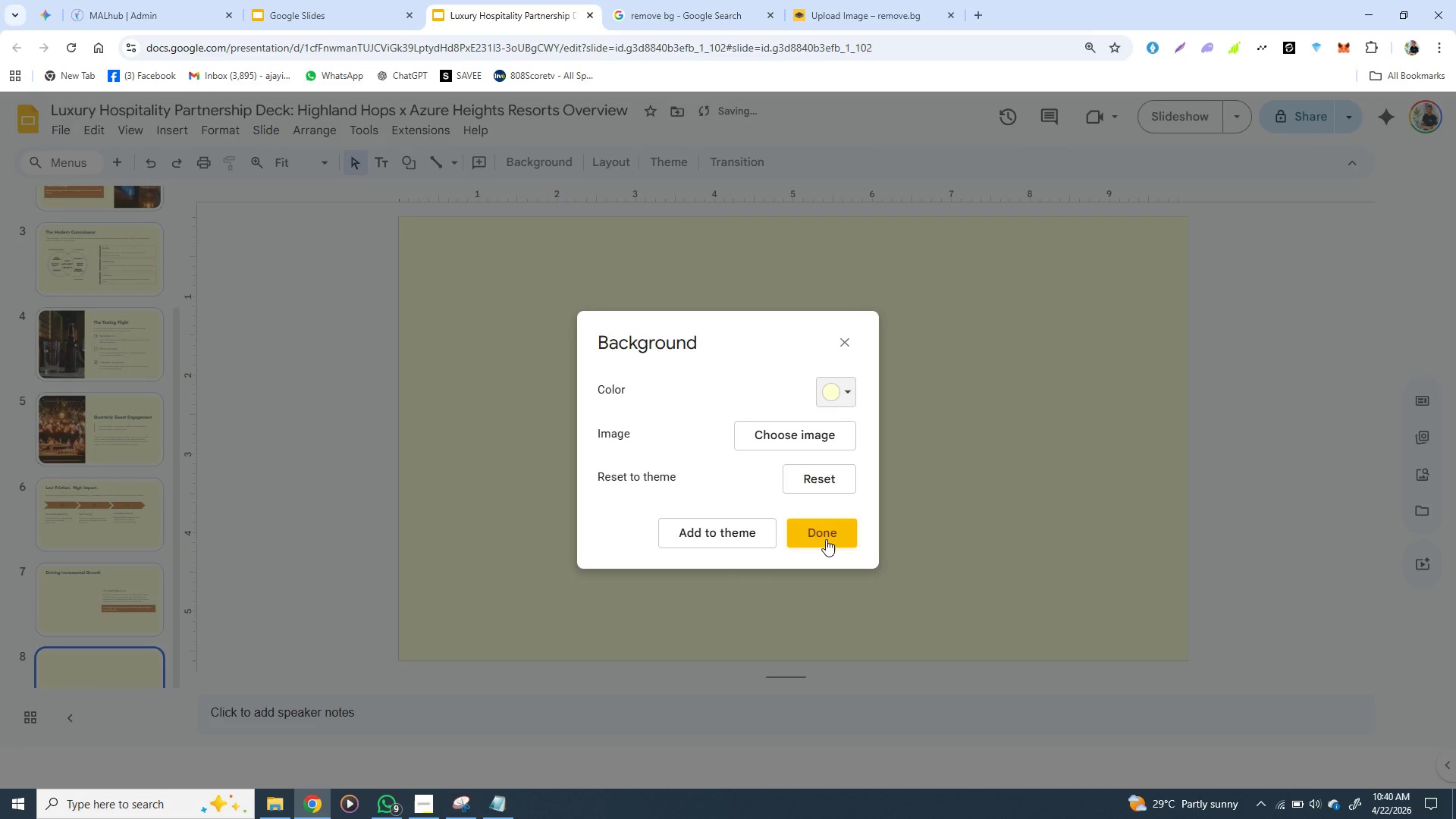 
left_click([826, 539])
 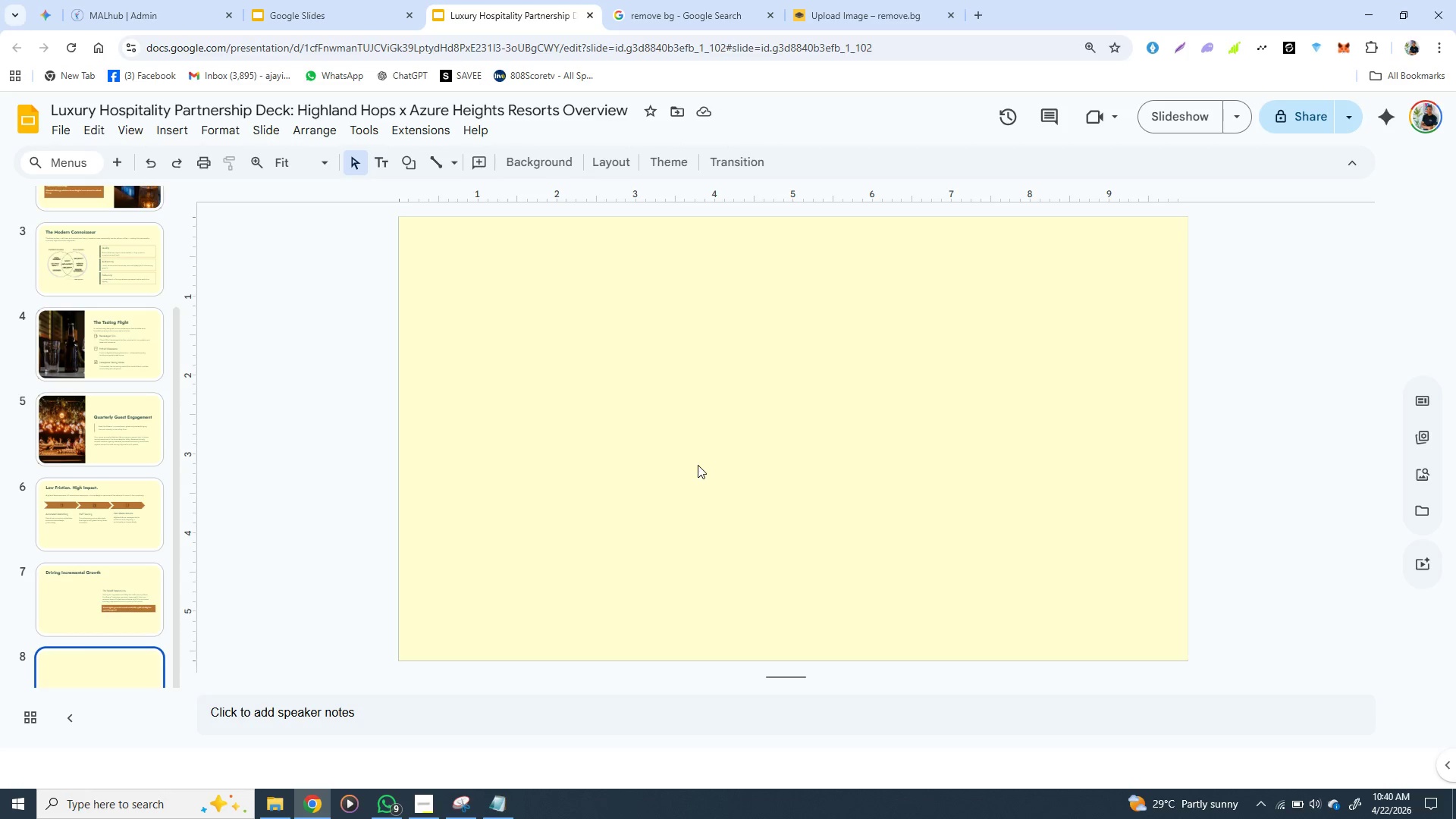 
wait(6.36)
 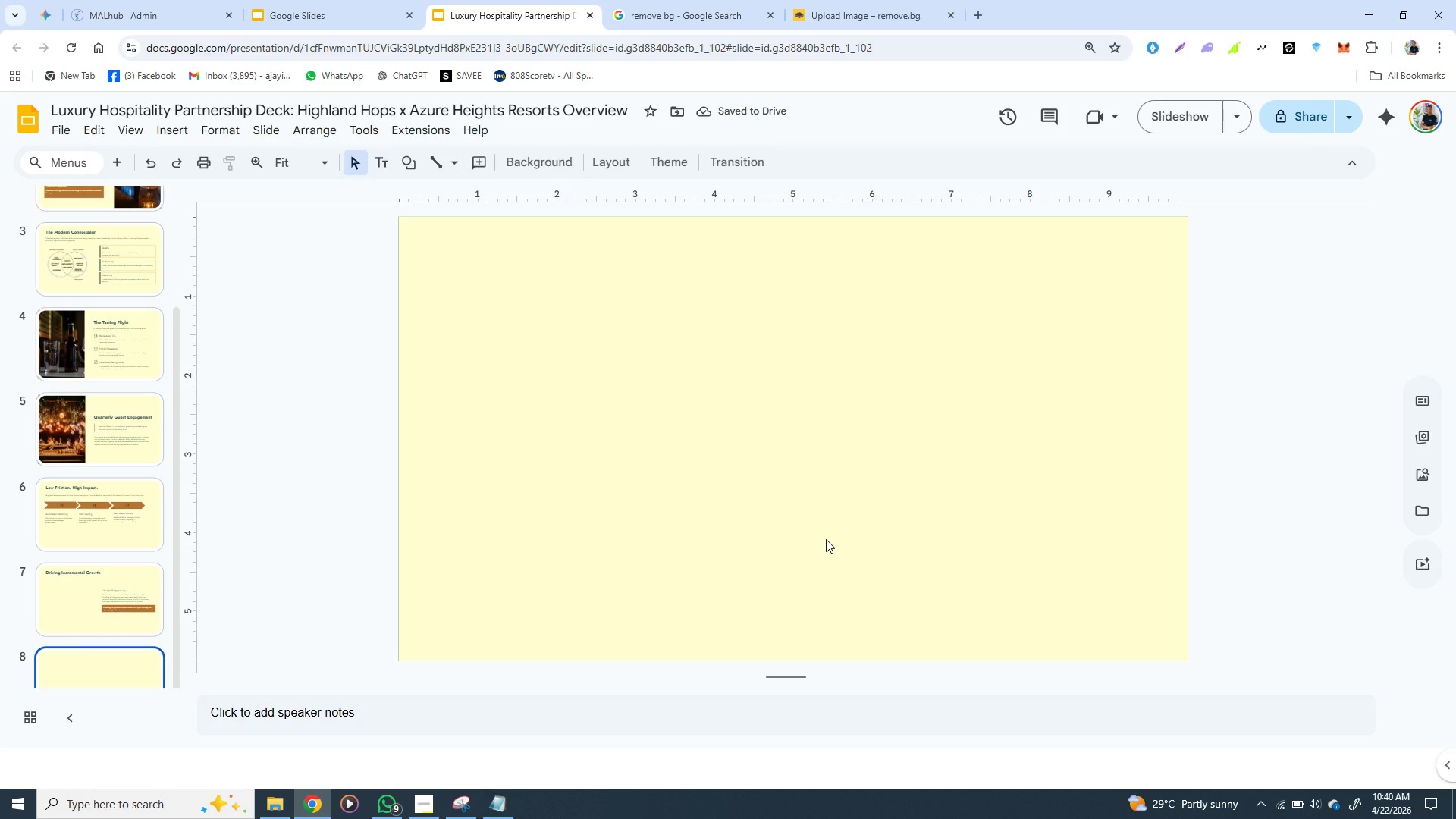 
key(Control+V)
 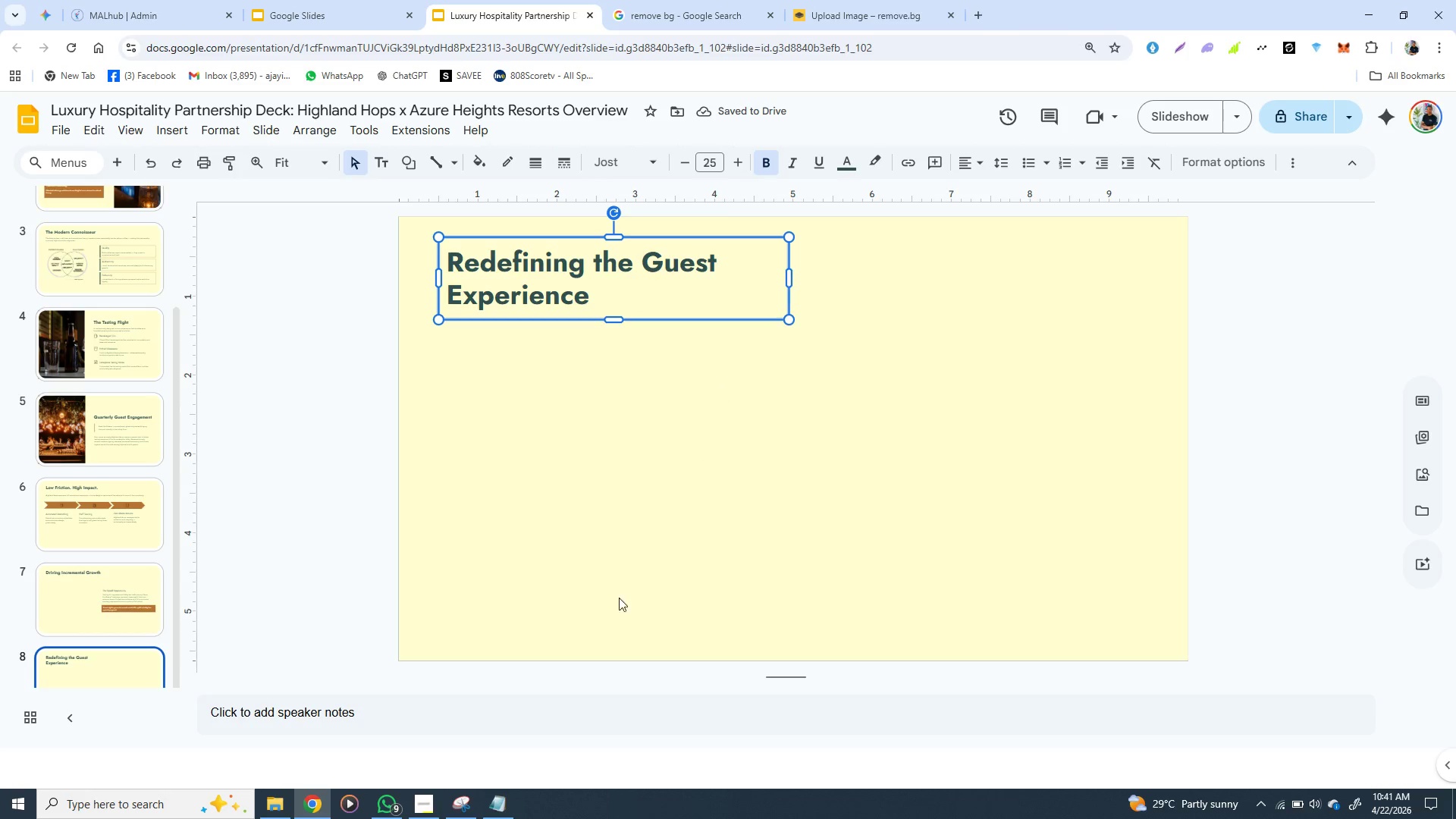 
left_click([496, 817])
 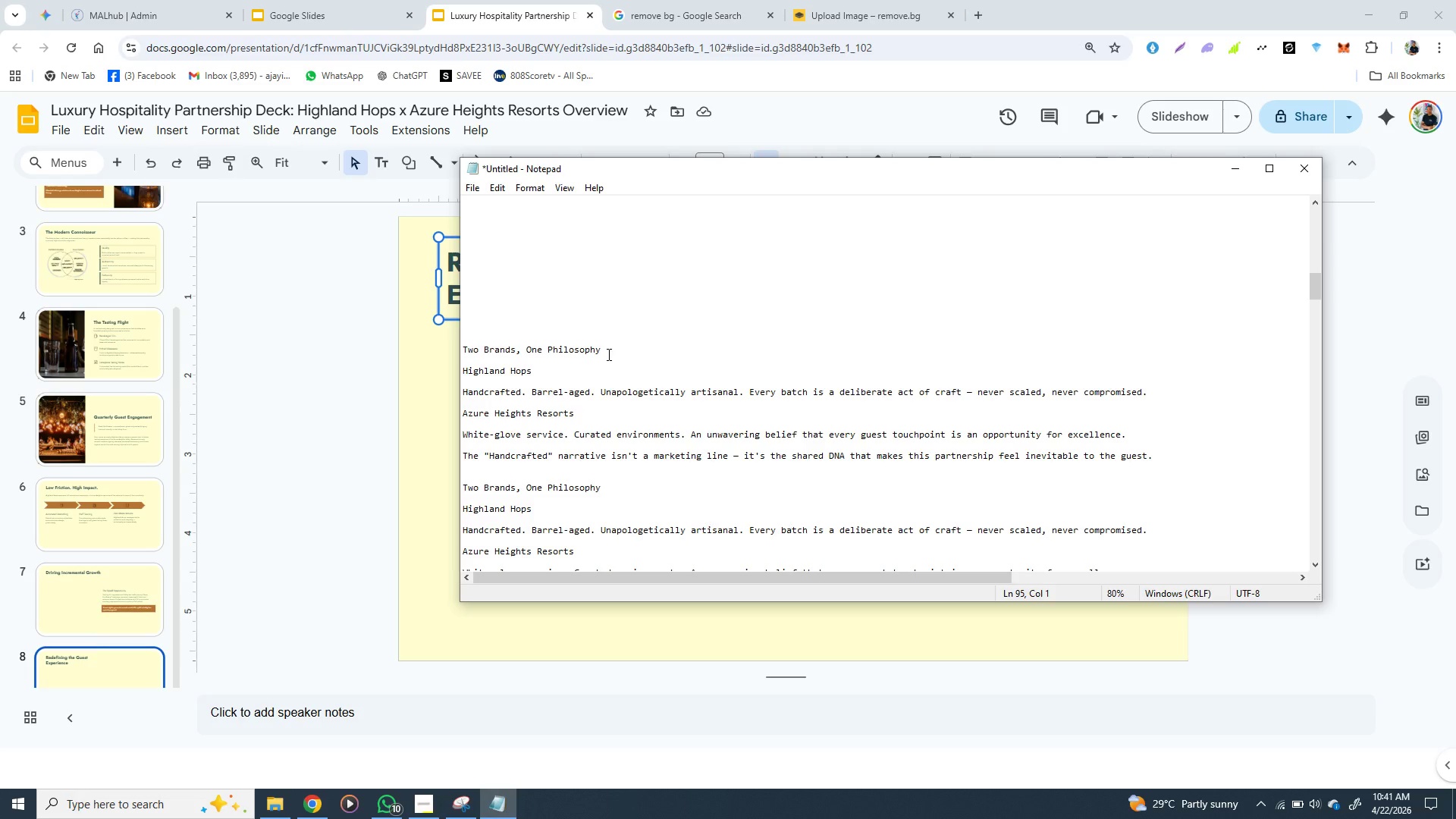 
left_click_drag(start_coordinate=[607, 354], to_coordinate=[463, 349])
 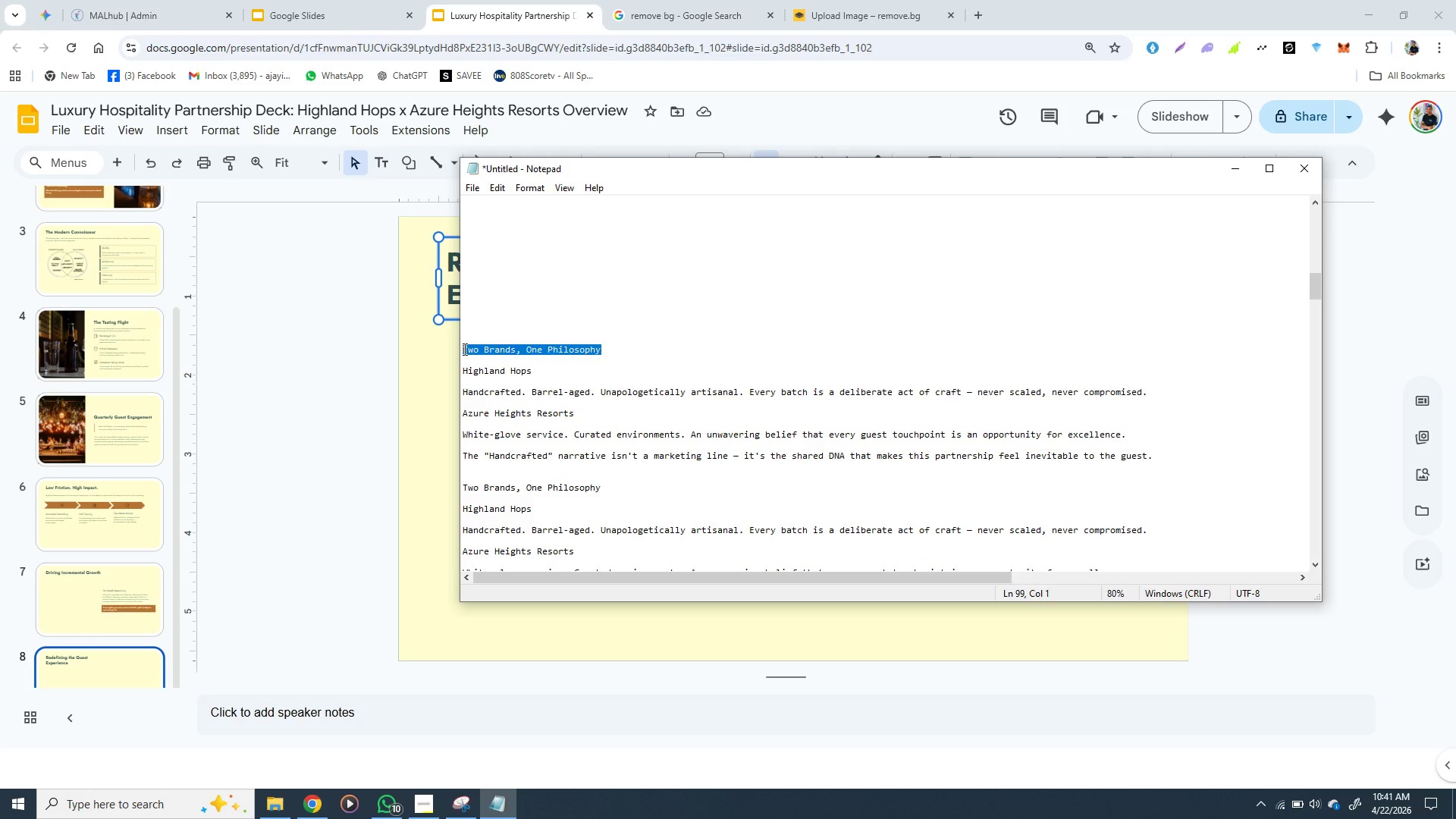 
key(Control+X)
 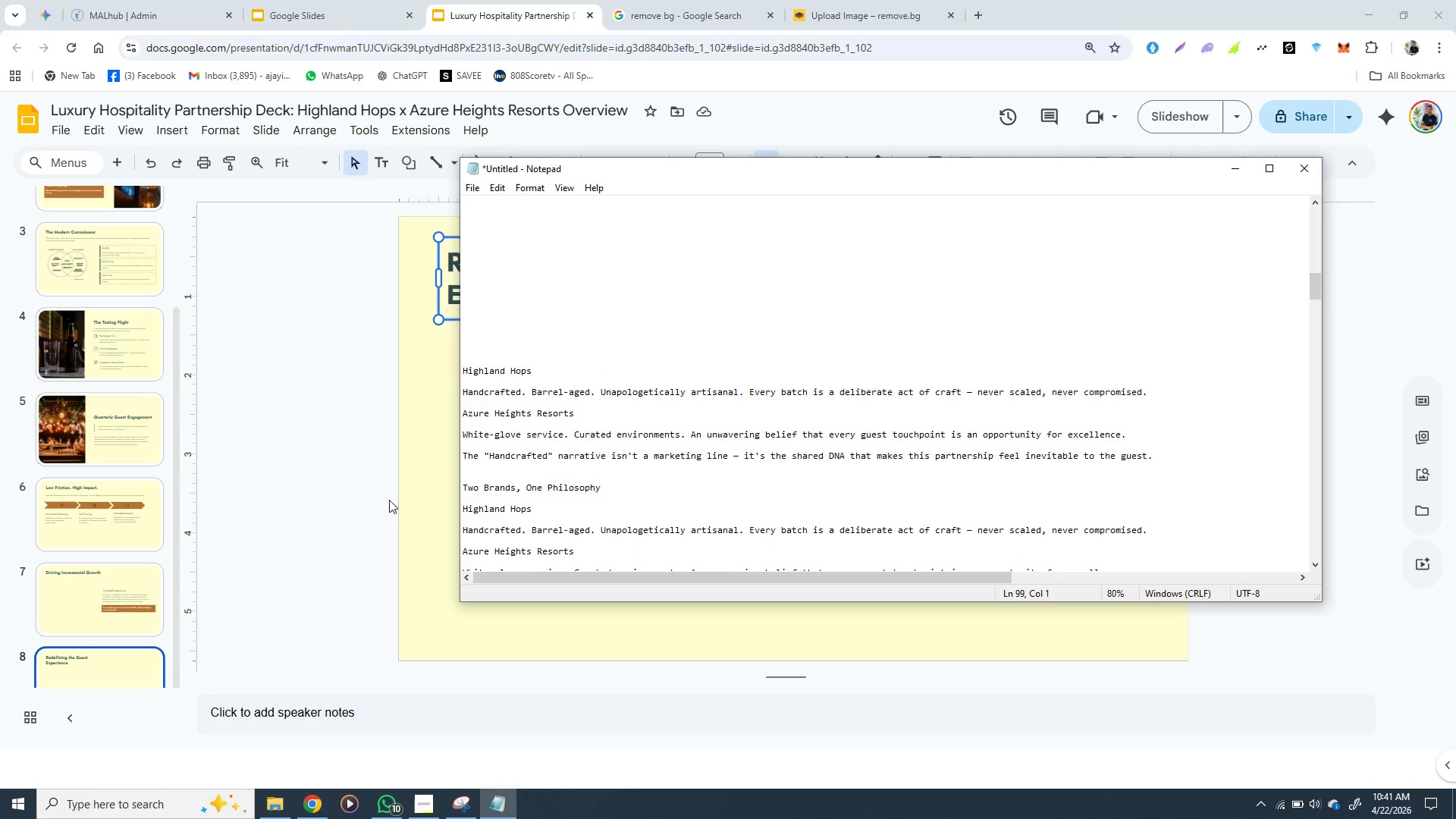 
left_click([389, 500])
 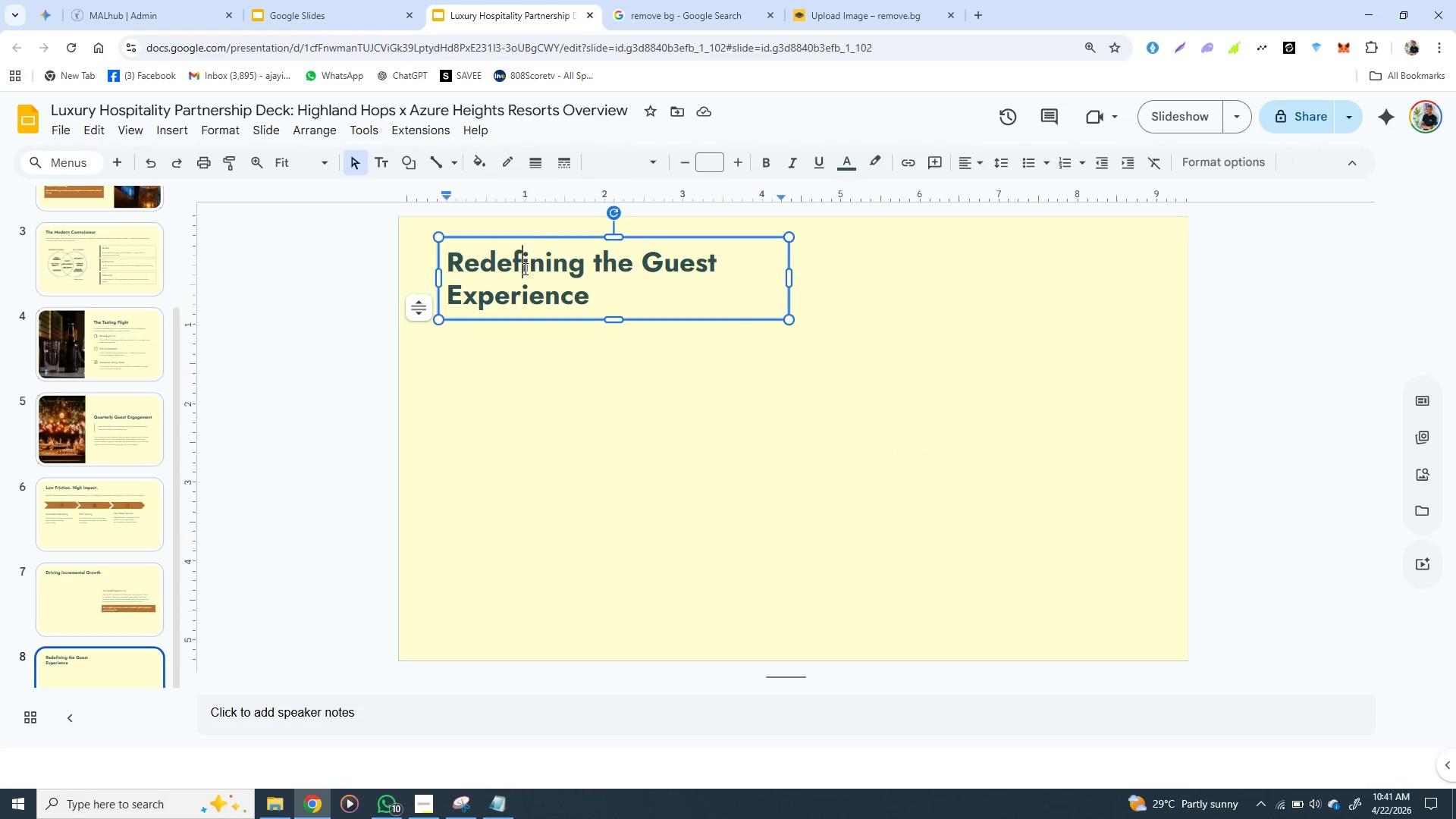 
double_click([524, 268])
 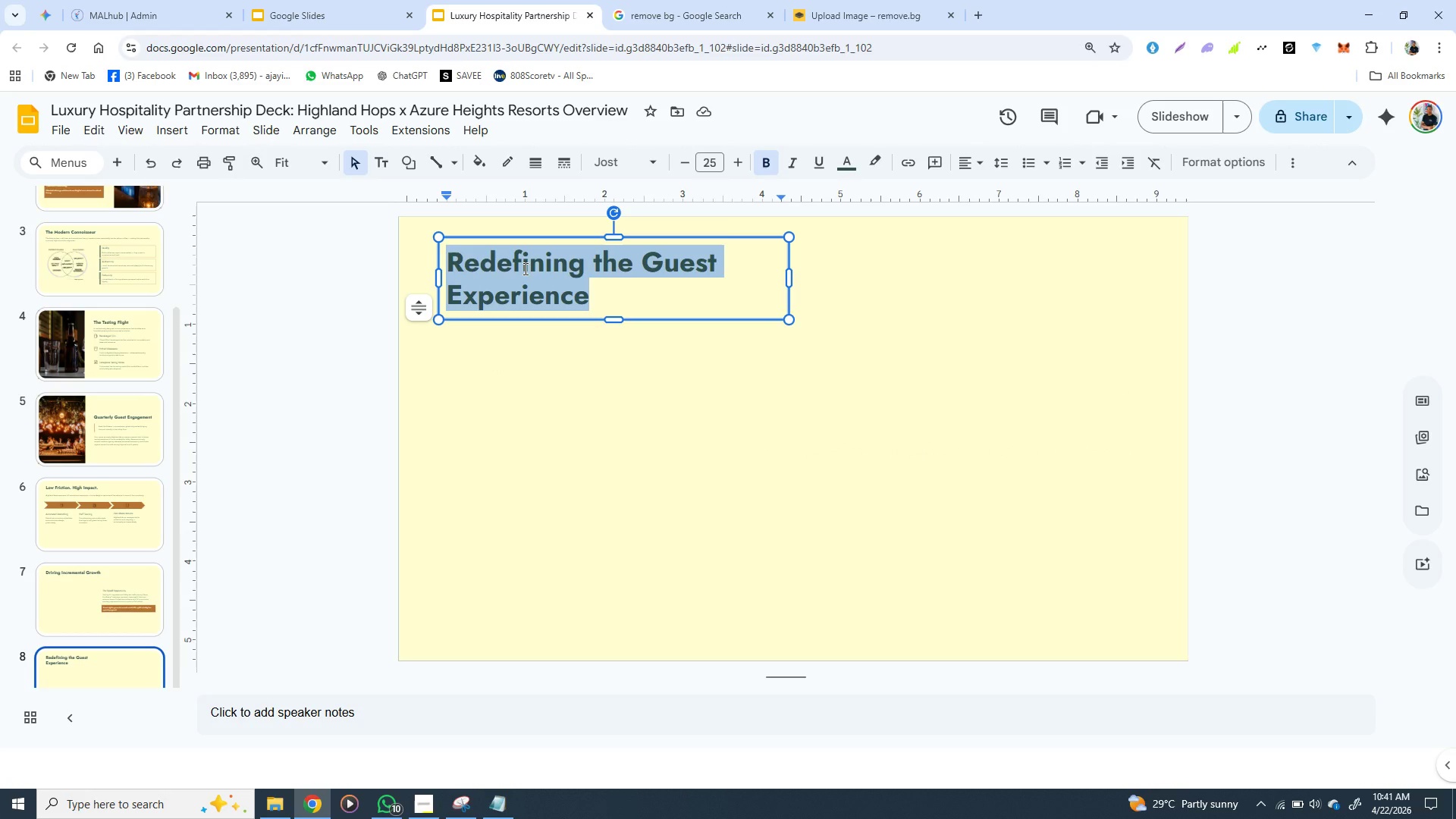 
triple_click([524, 268])
 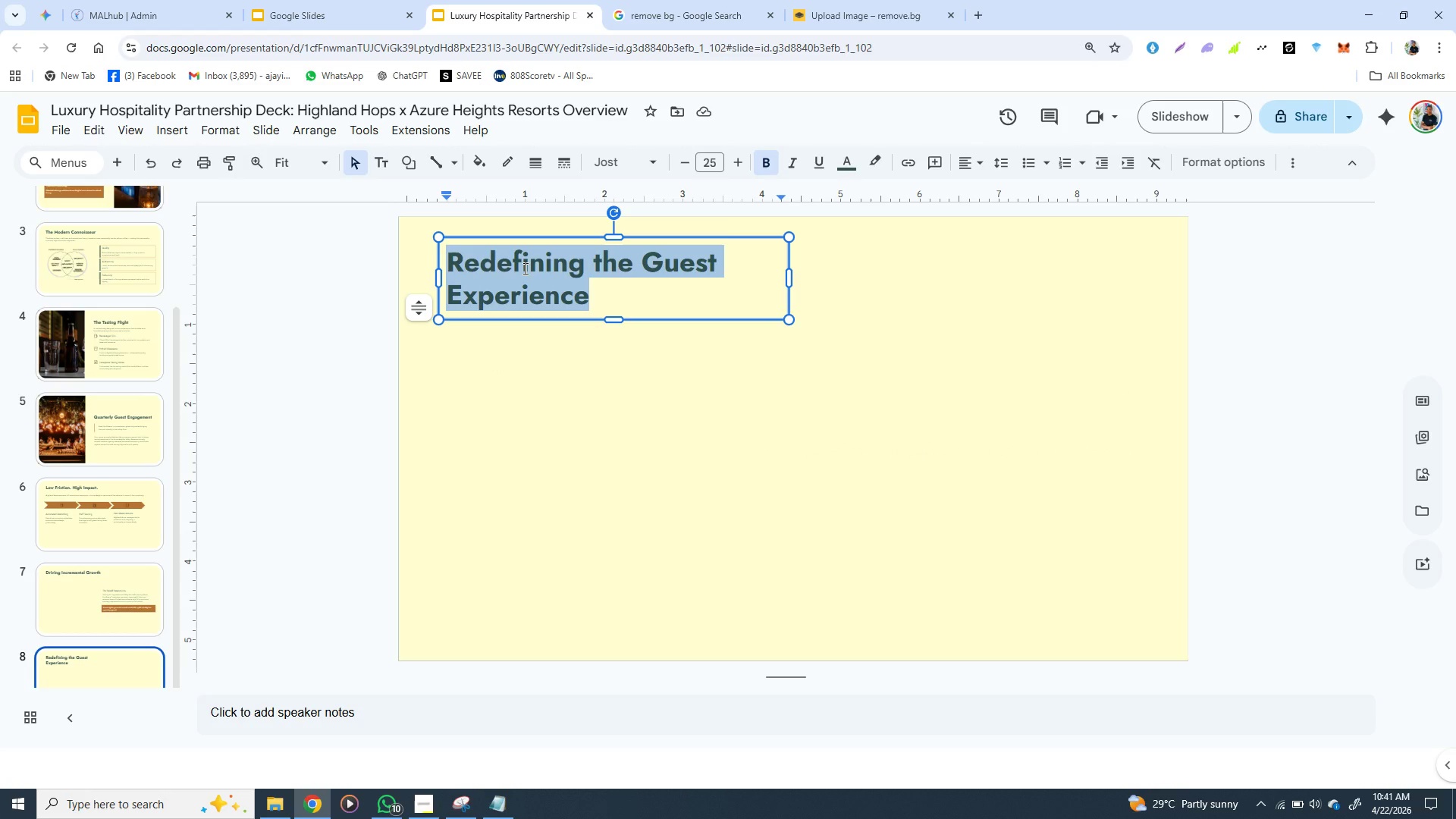 
key(Control+V)
 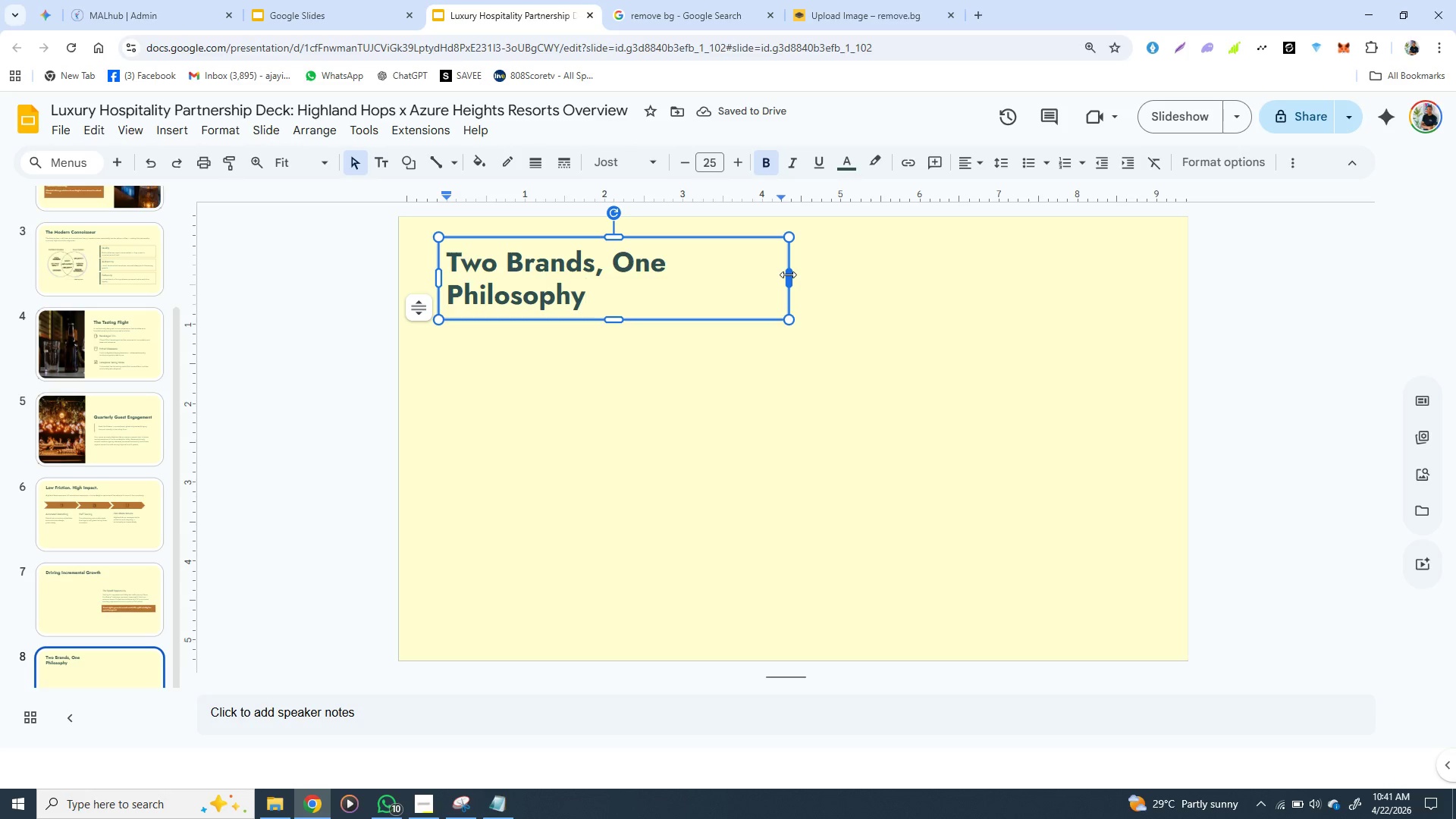 
left_click_drag(start_coordinate=[788, 275], to_coordinate=[812, 271])
 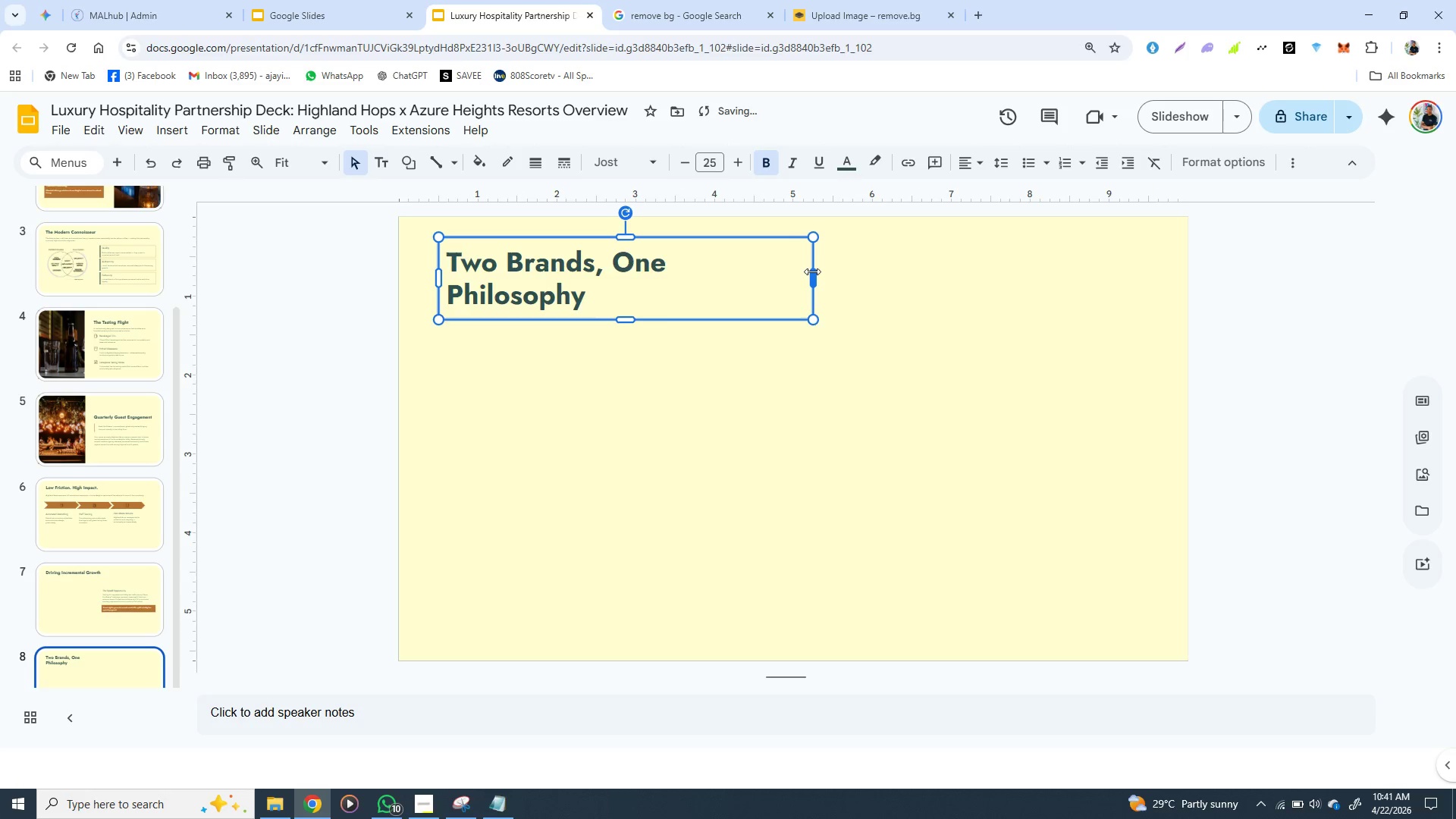 
left_click_drag(start_coordinate=[812, 271], to_coordinate=[850, 271])
 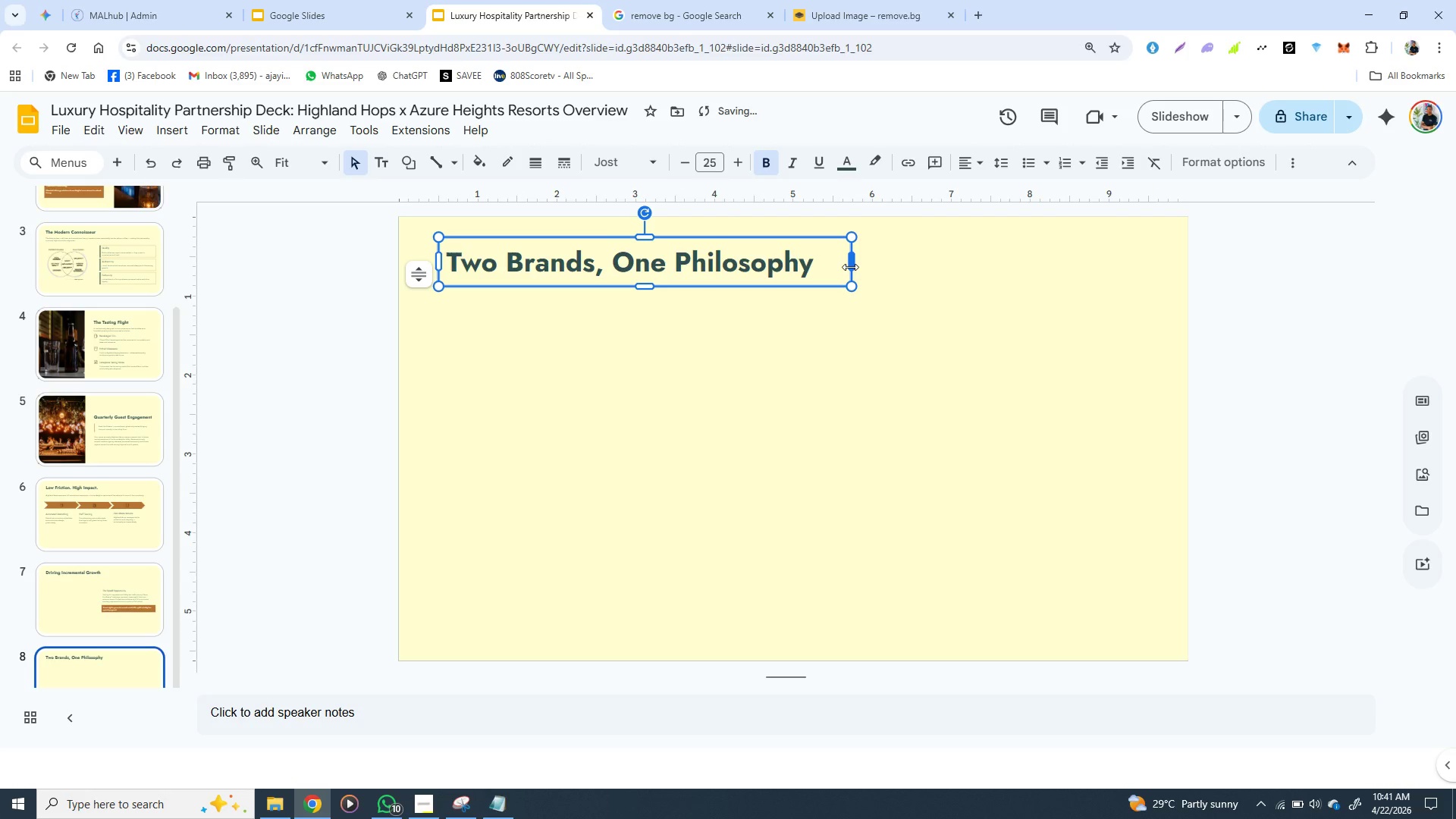 
left_click_drag(start_coordinate=[850, 265], to_coordinate=[834, 262])
 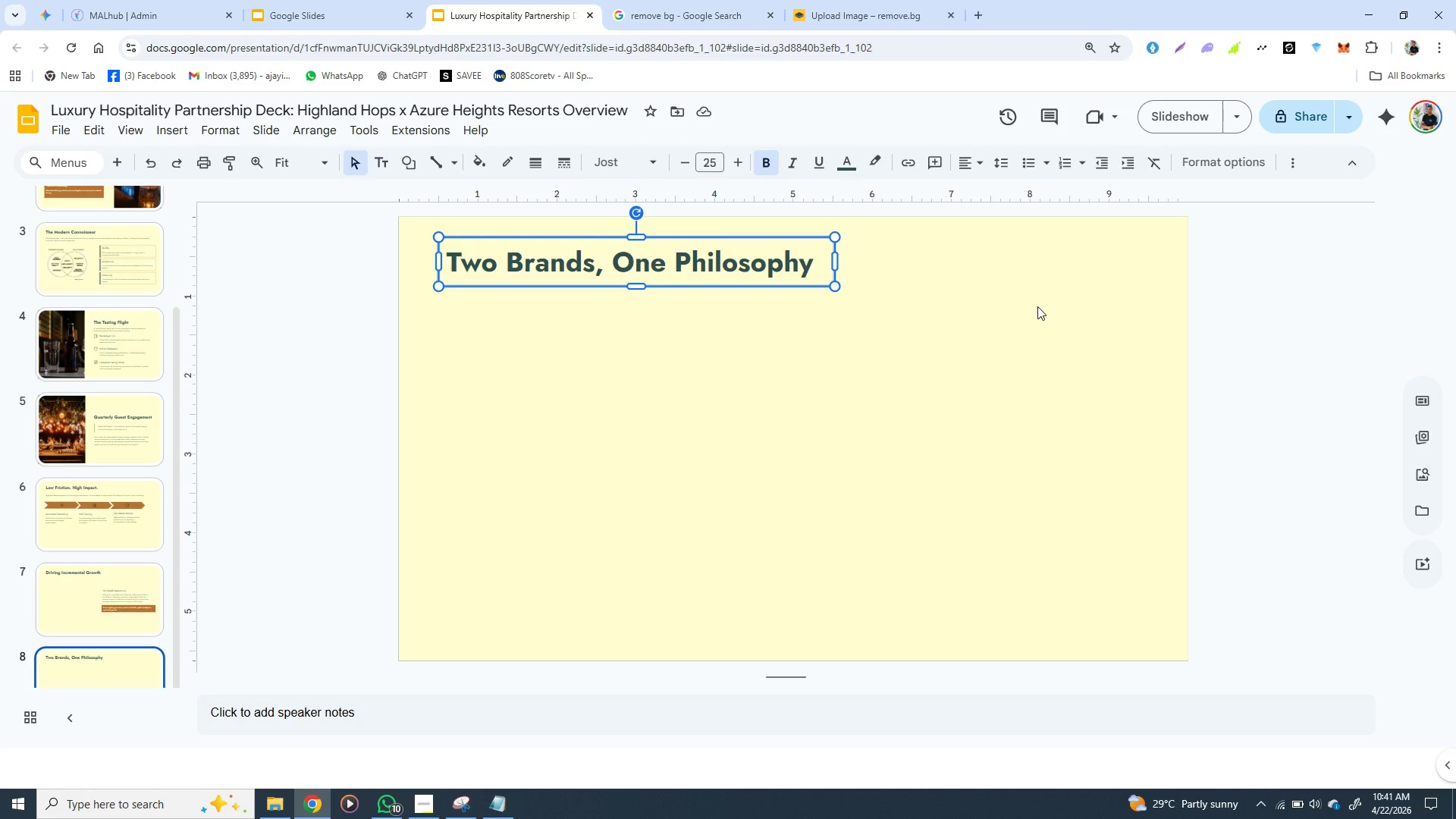 
wait(17.5)
 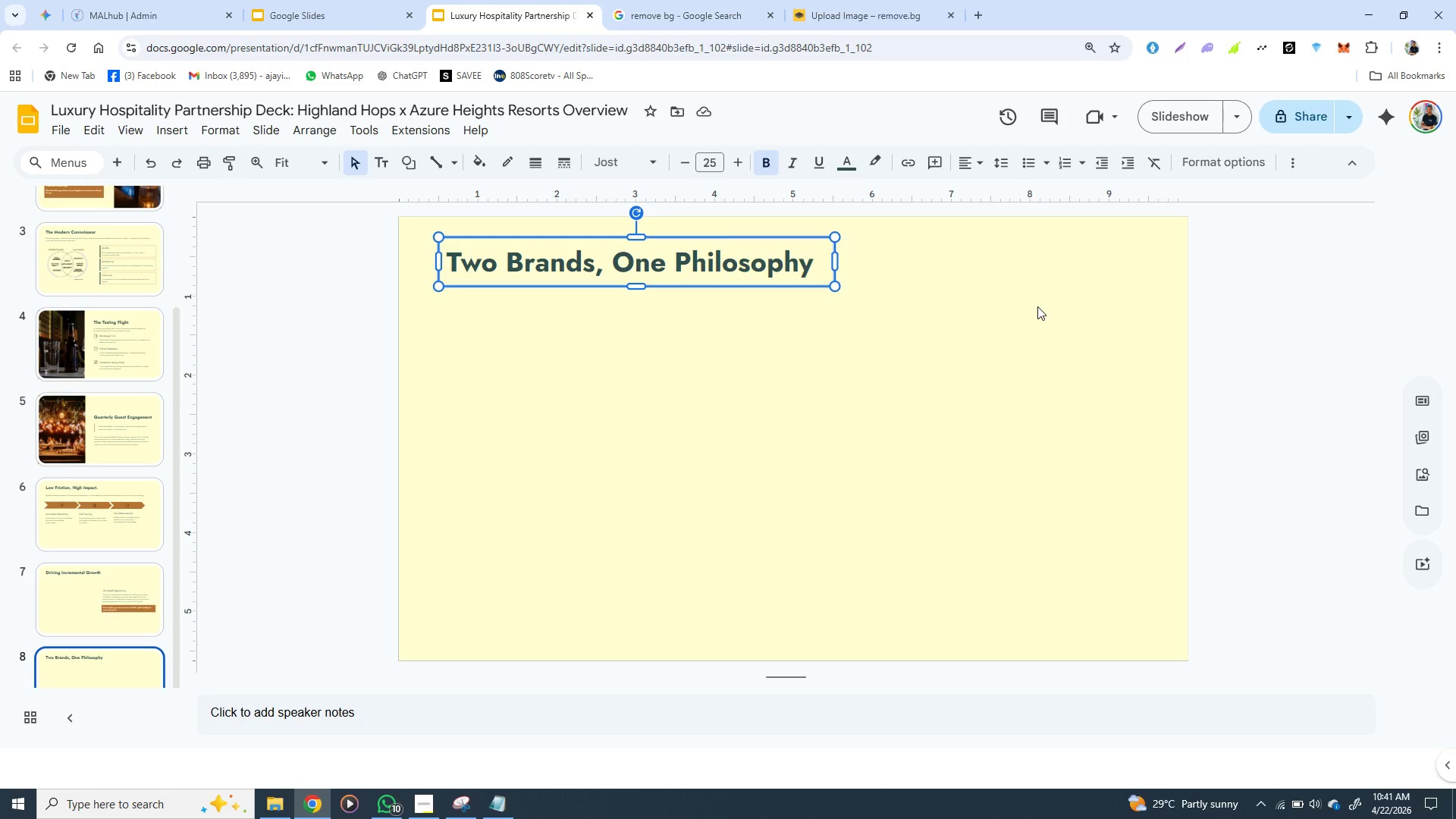 
left_click([83, 328])
 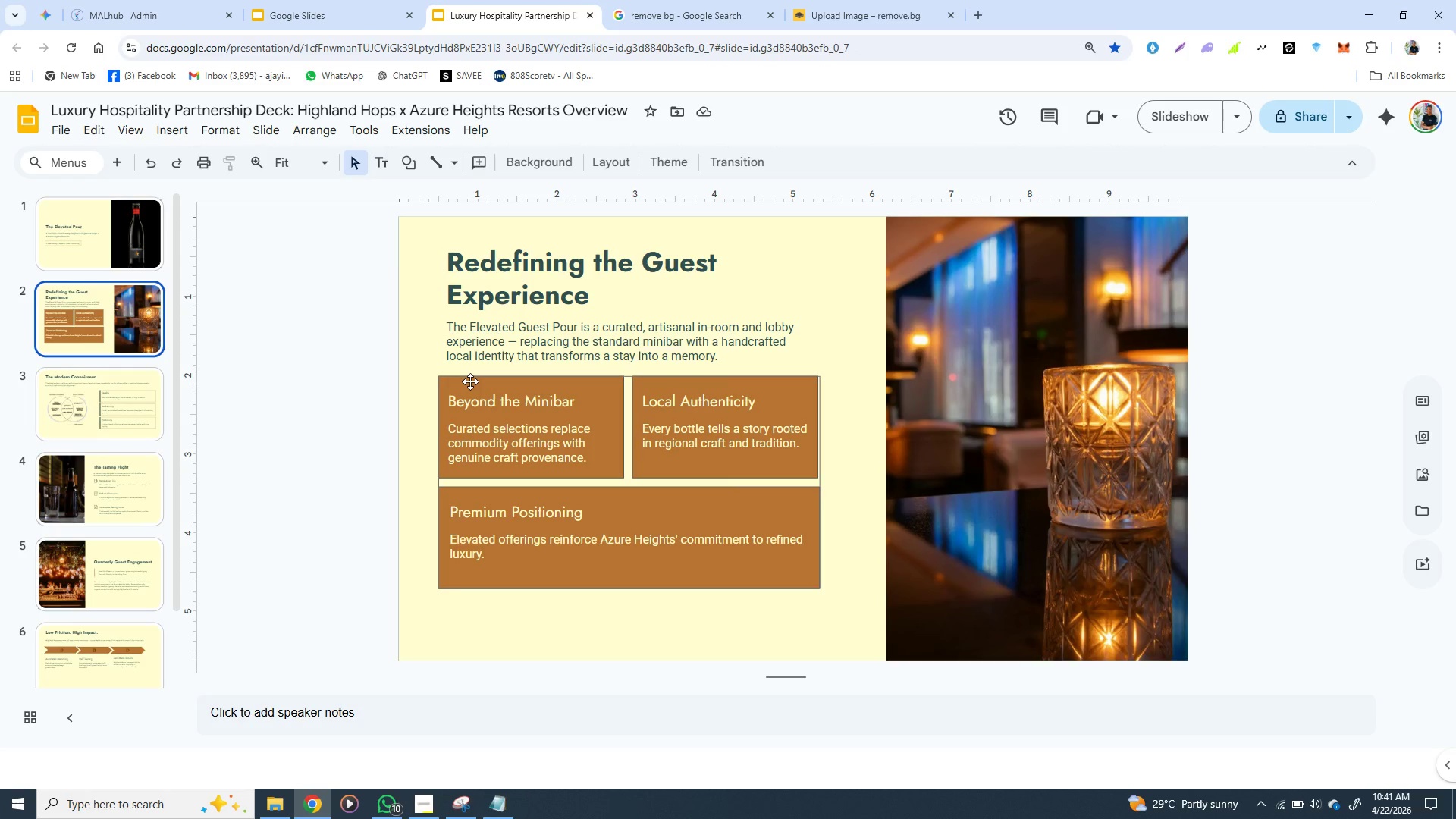 
left_click([470, 381])
 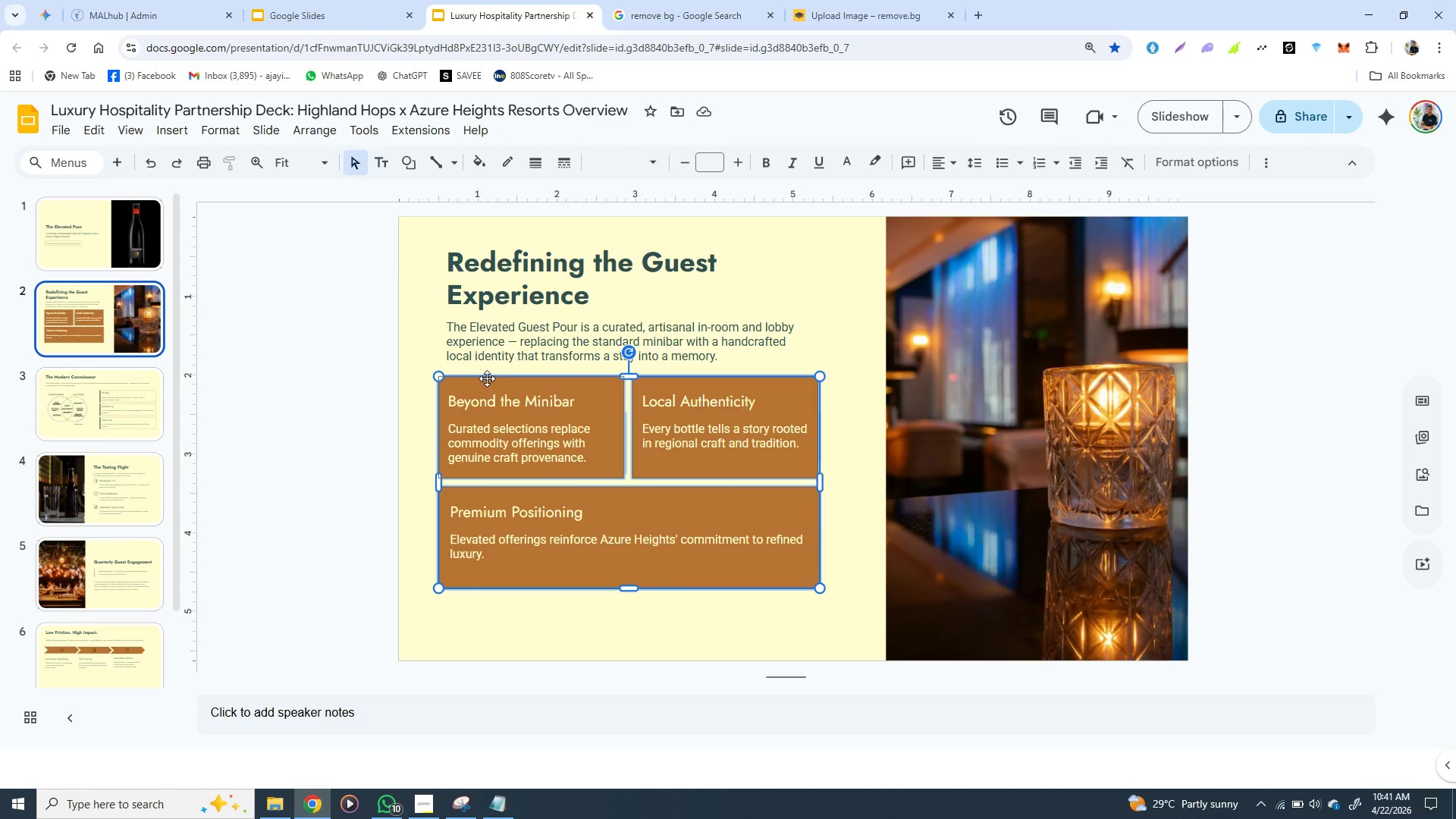 
right_click([487, 378])
 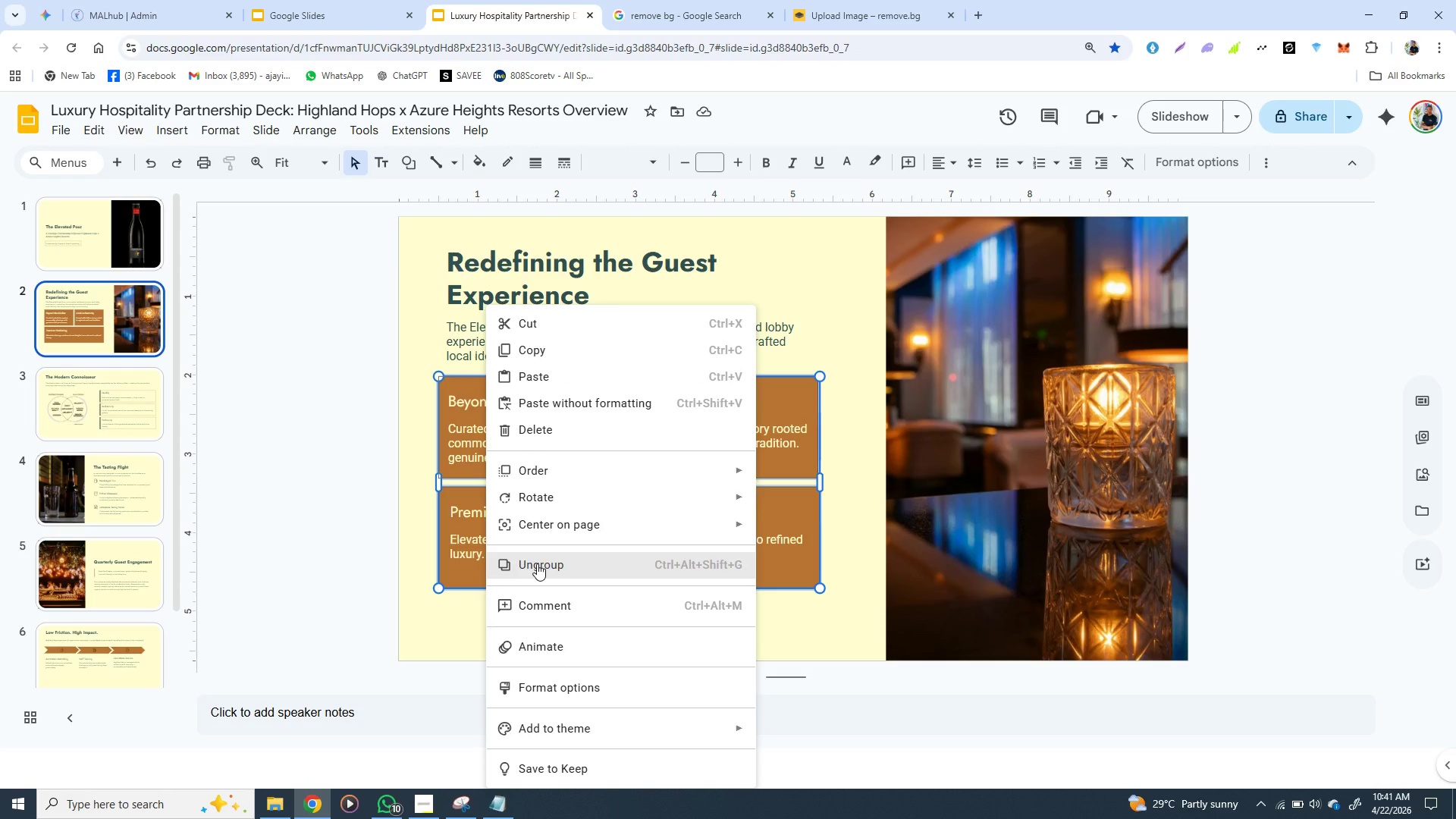 
left_click([537, 563])
 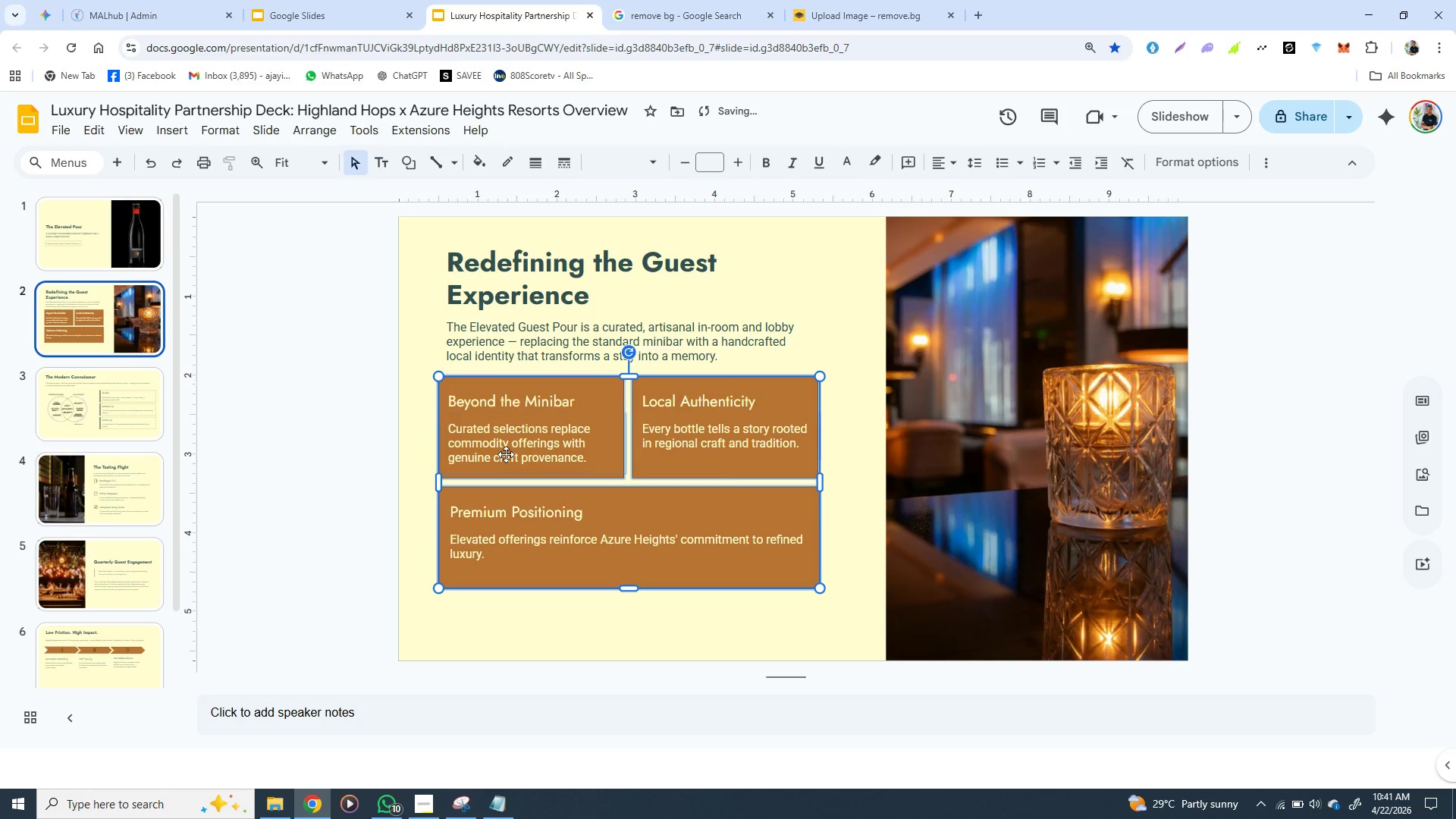 
left_click([506, 454])
 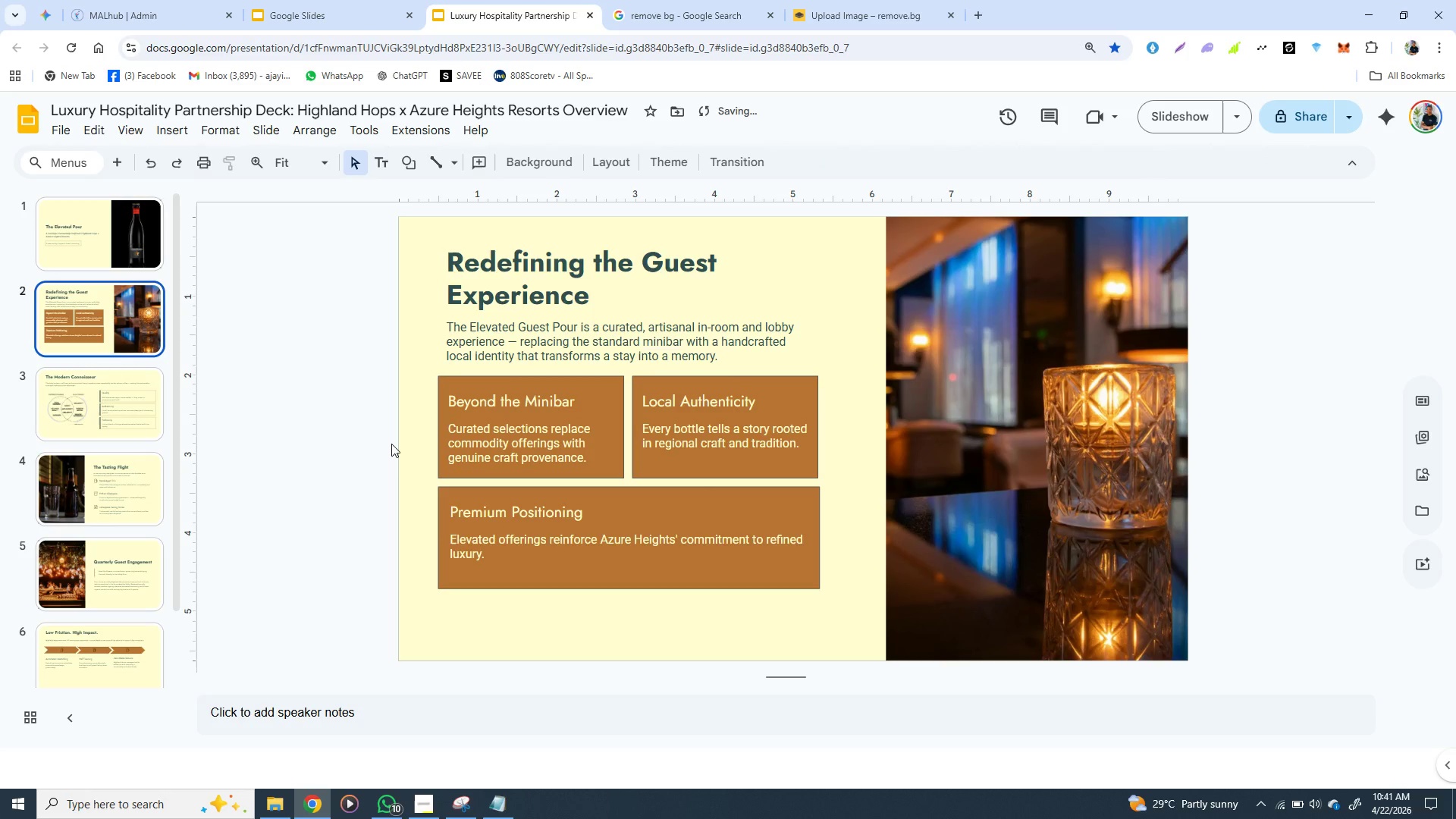 
left_click([391, 444])
 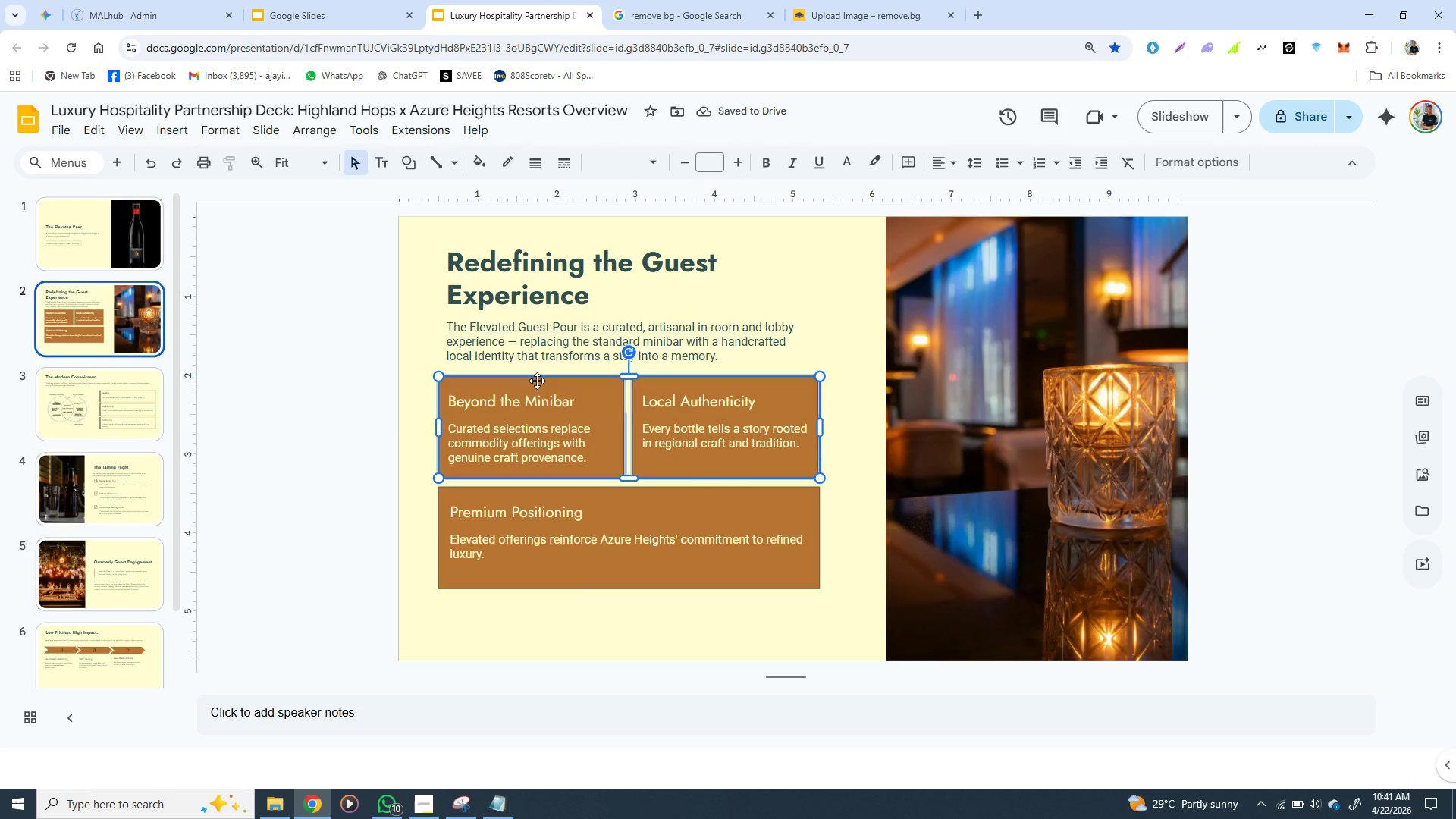 
left_click([537, 381])
 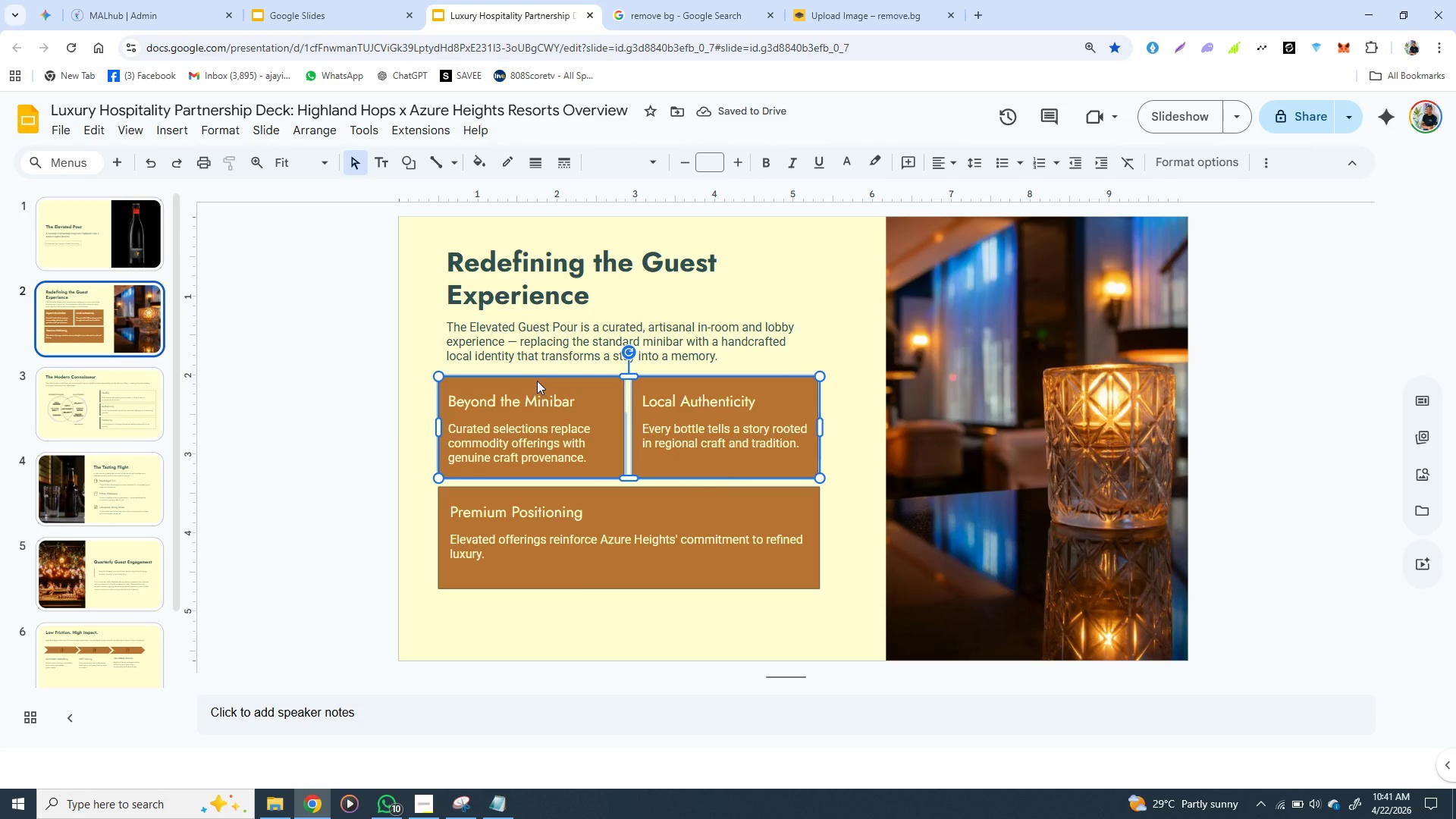 
key(Control+C)
 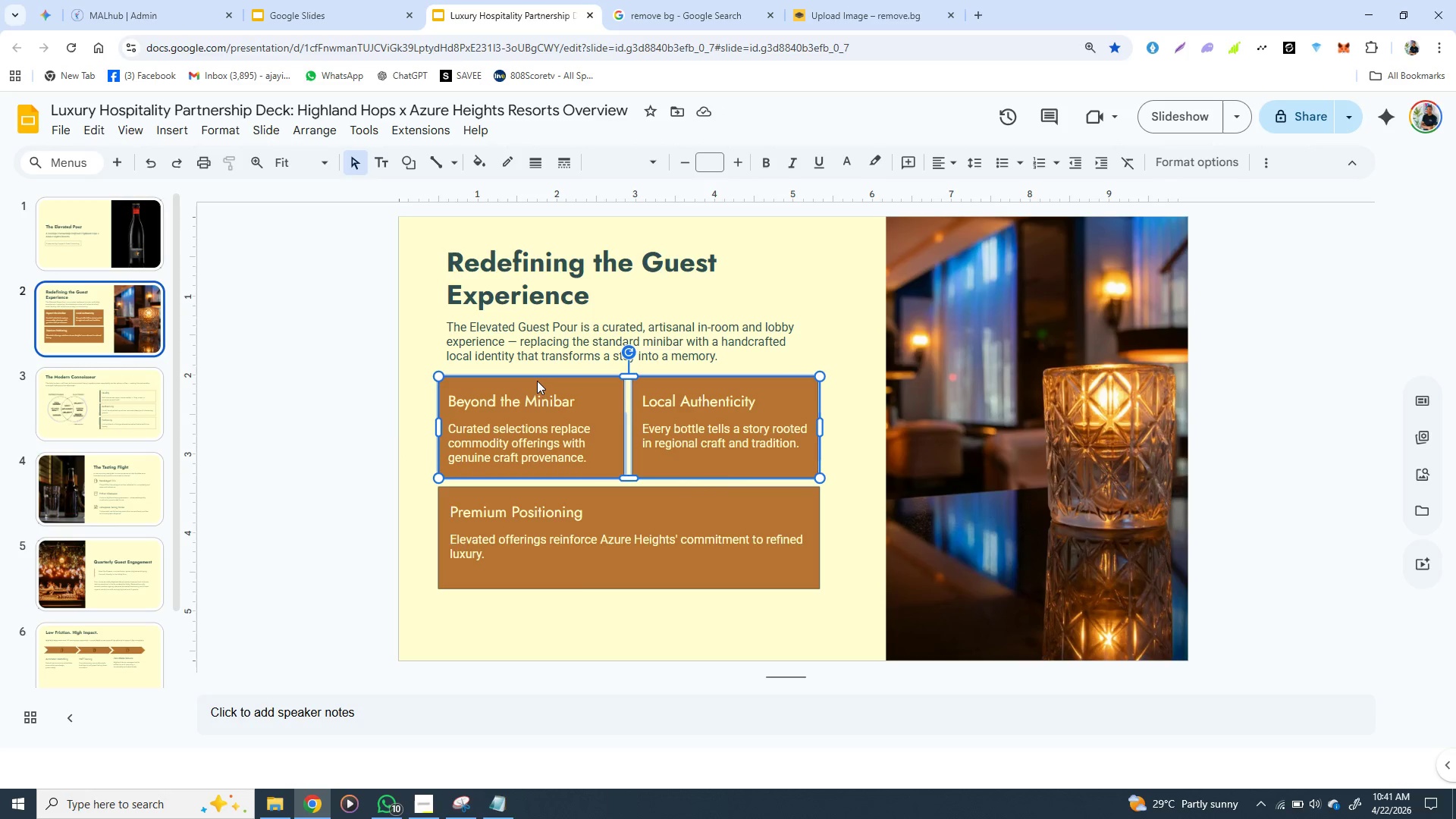 
key(Control+C)
 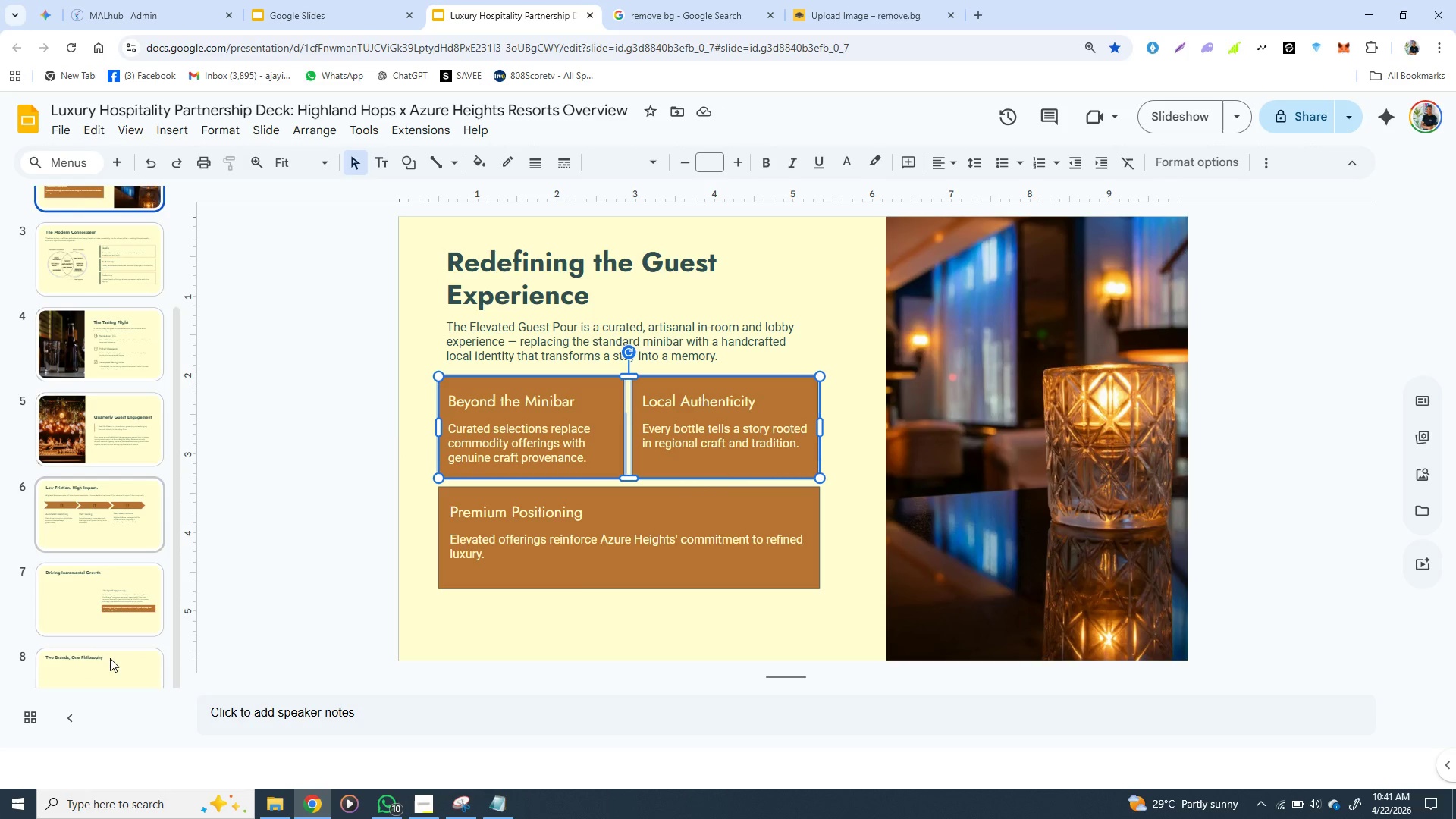 
left_click([102, 679])
 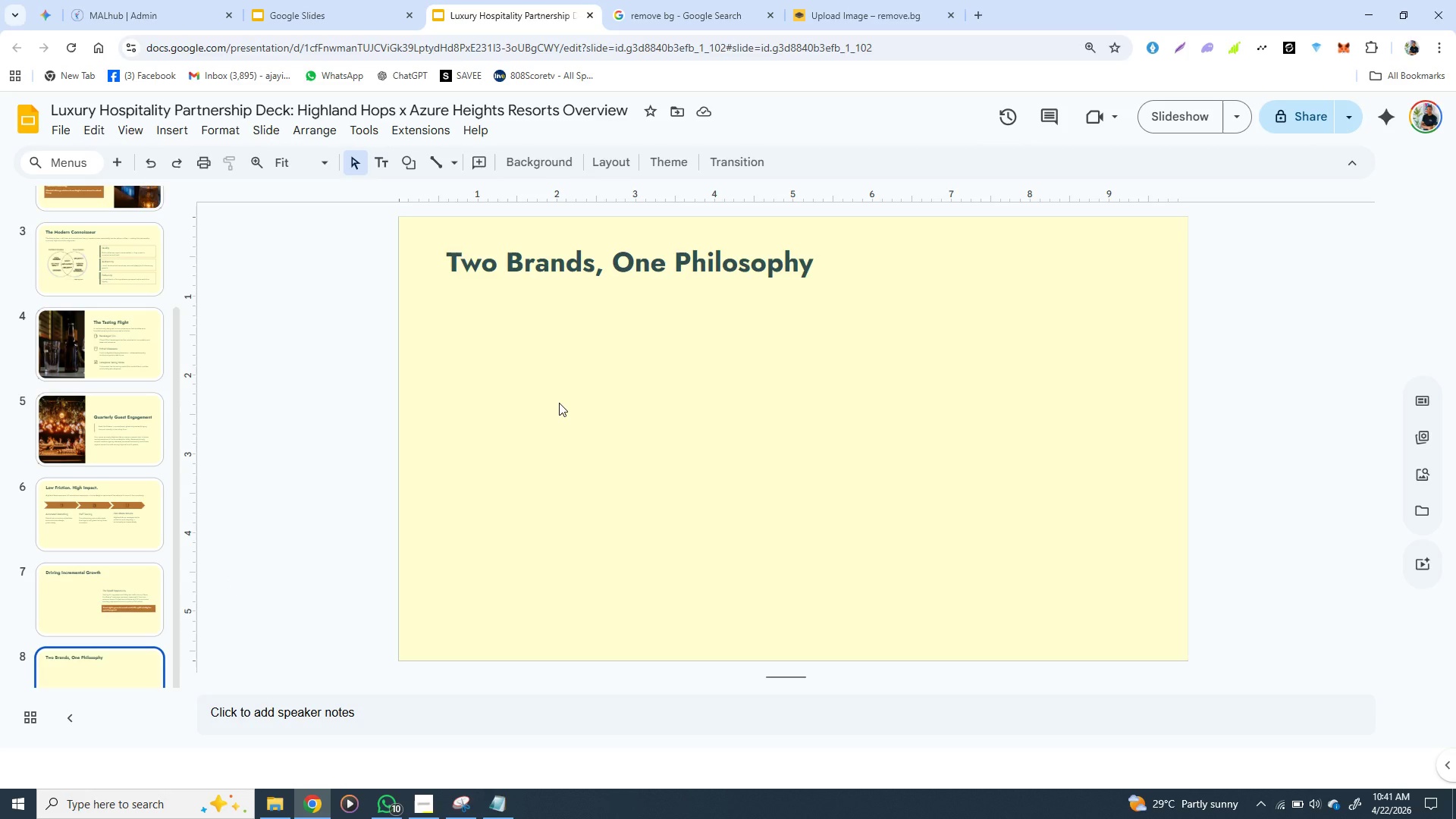 
key(Control+V)
 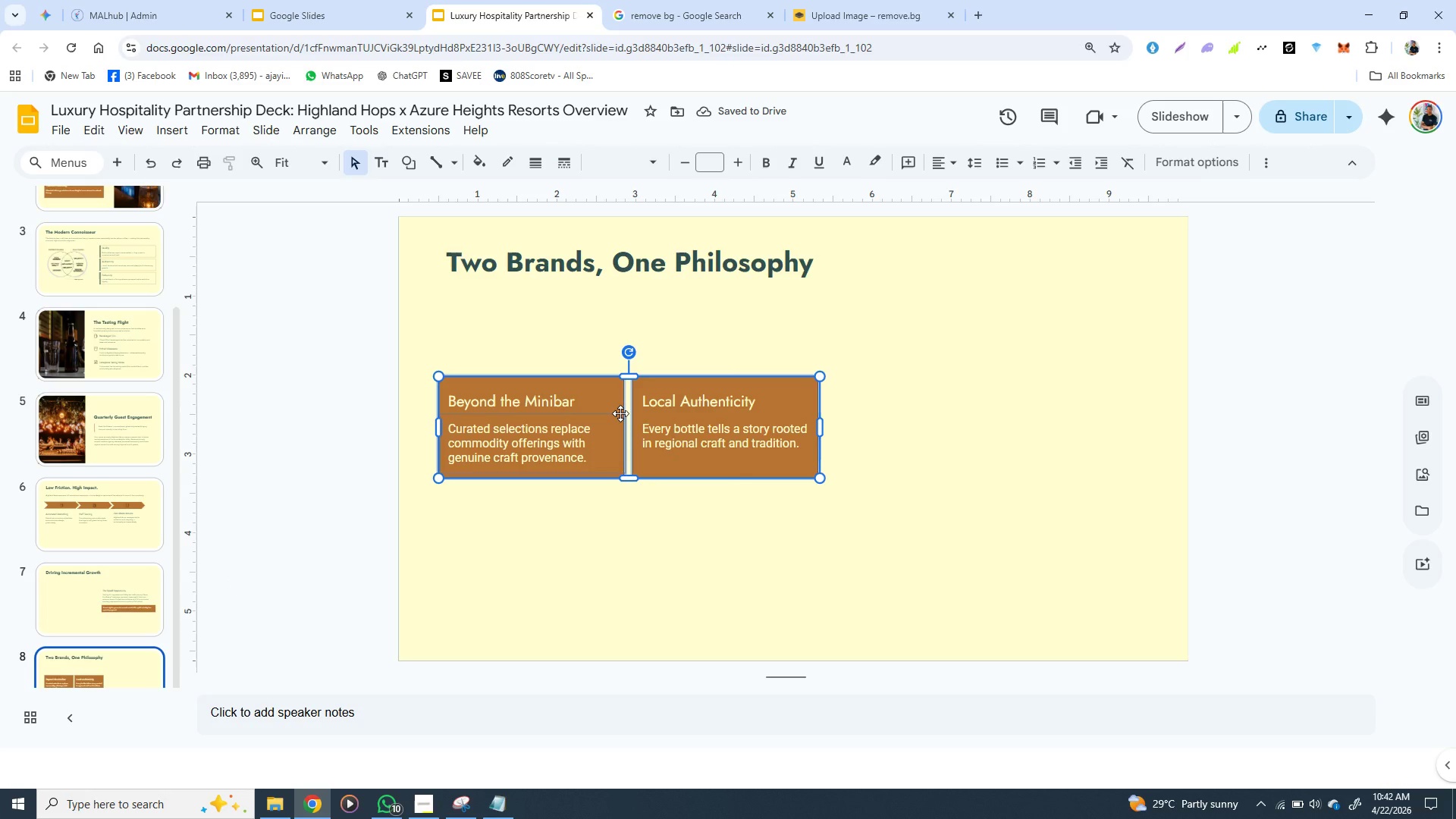 
hold_key(key=ArrowUp, duration=1.03)
 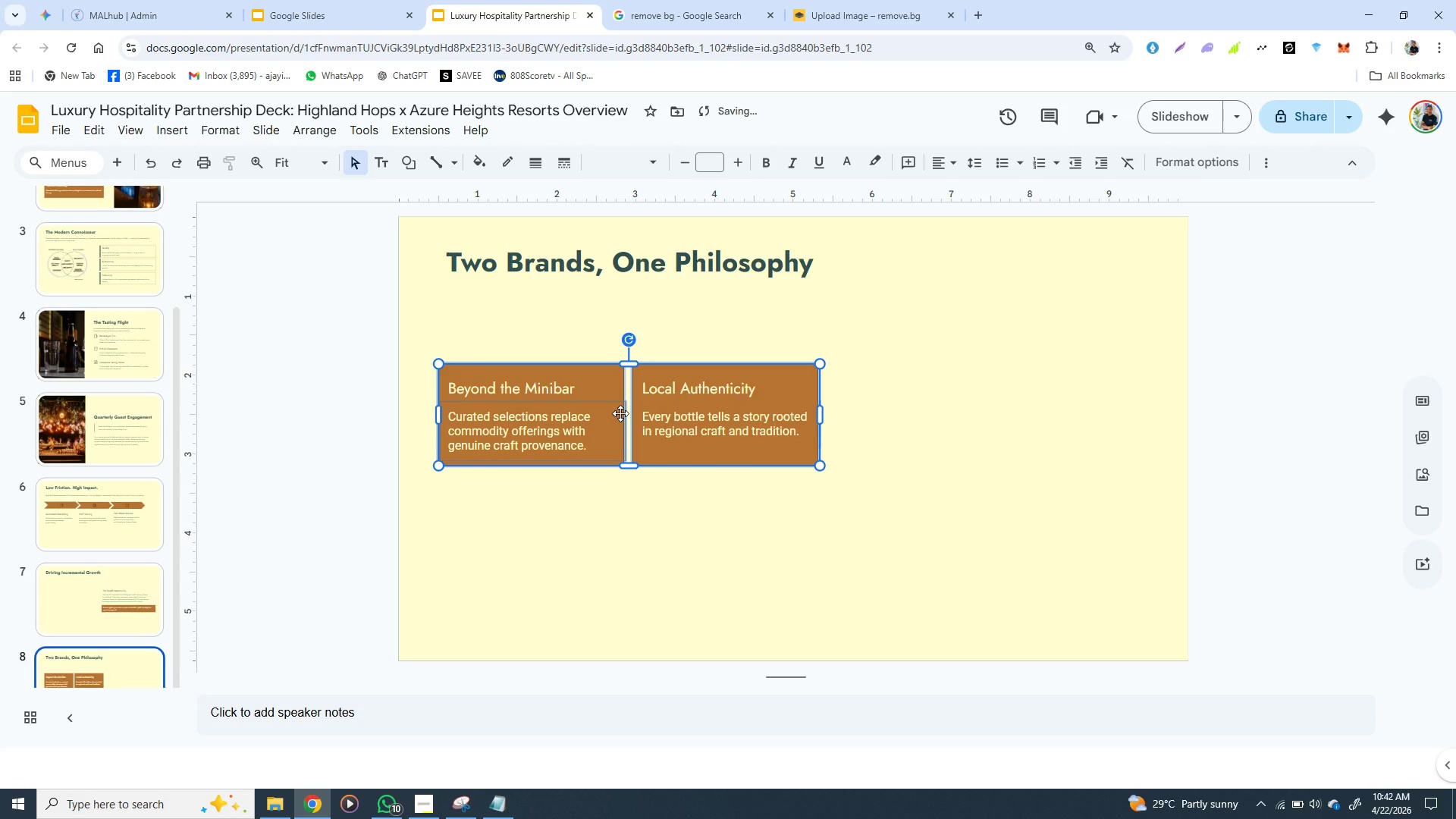 
hold_key(key=ArrowUp, duration=1.5)
 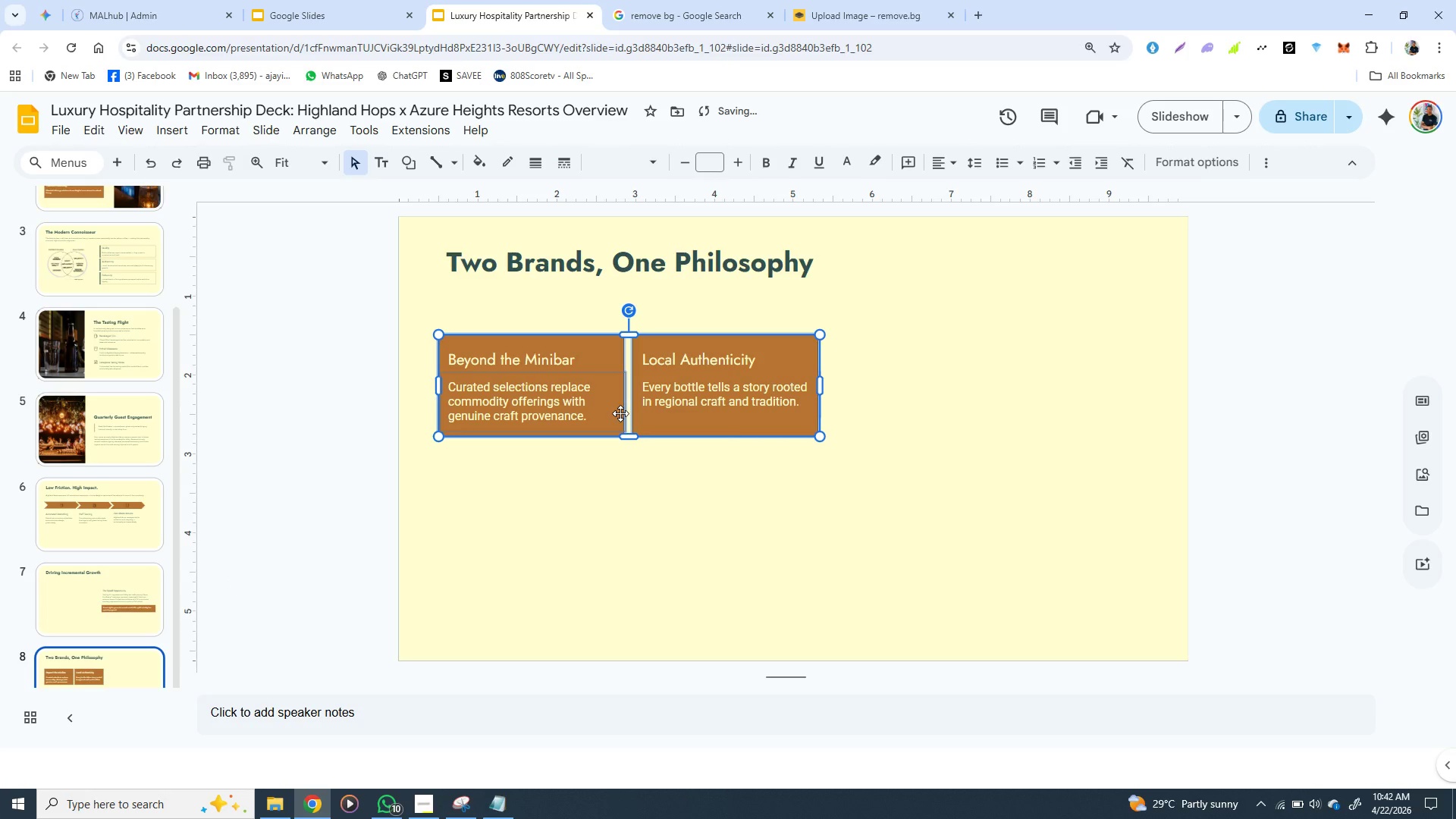 
hold_key(key=ArrowUp, duration=0.42)
 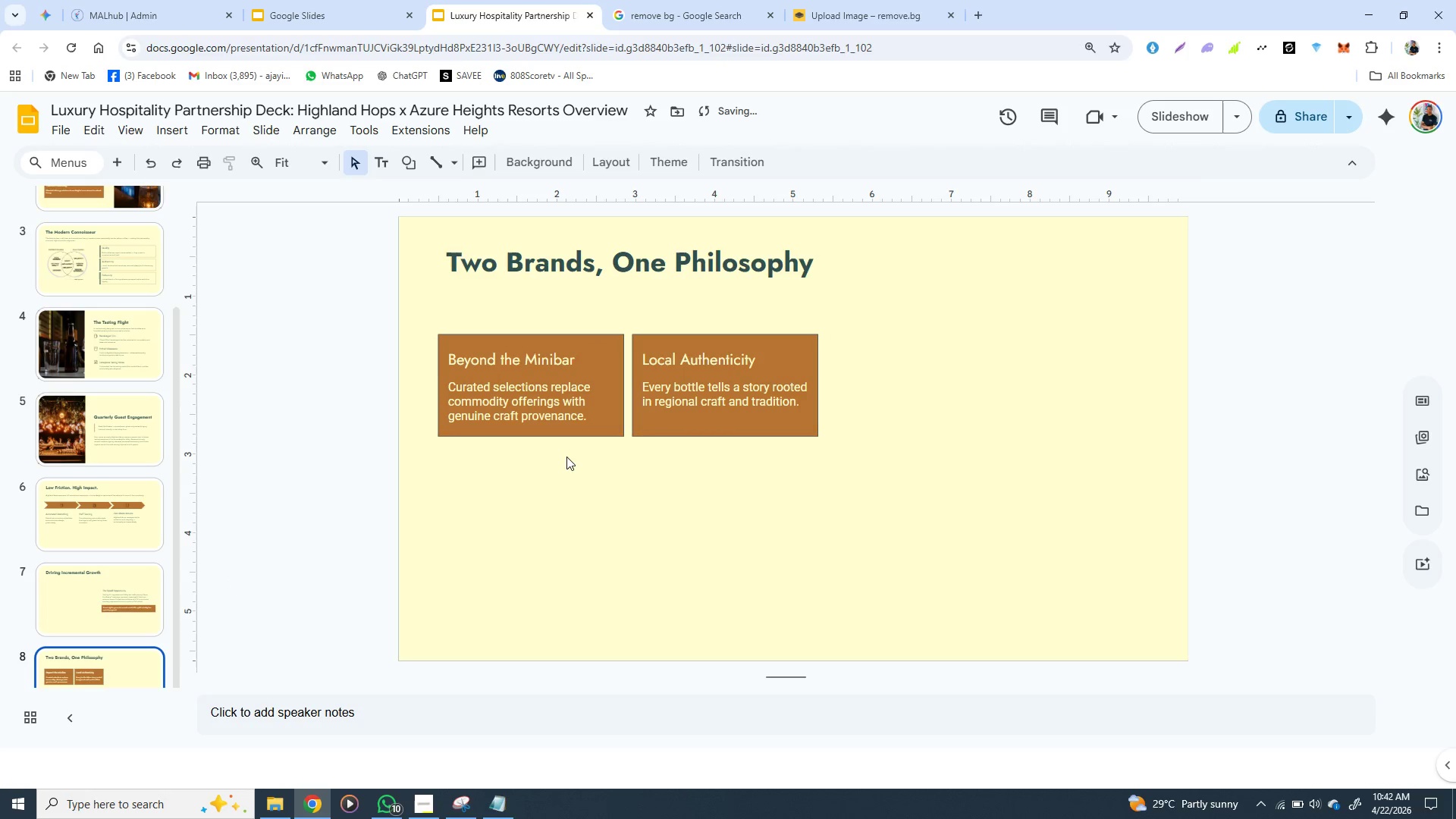 
left_click([566, 457])
 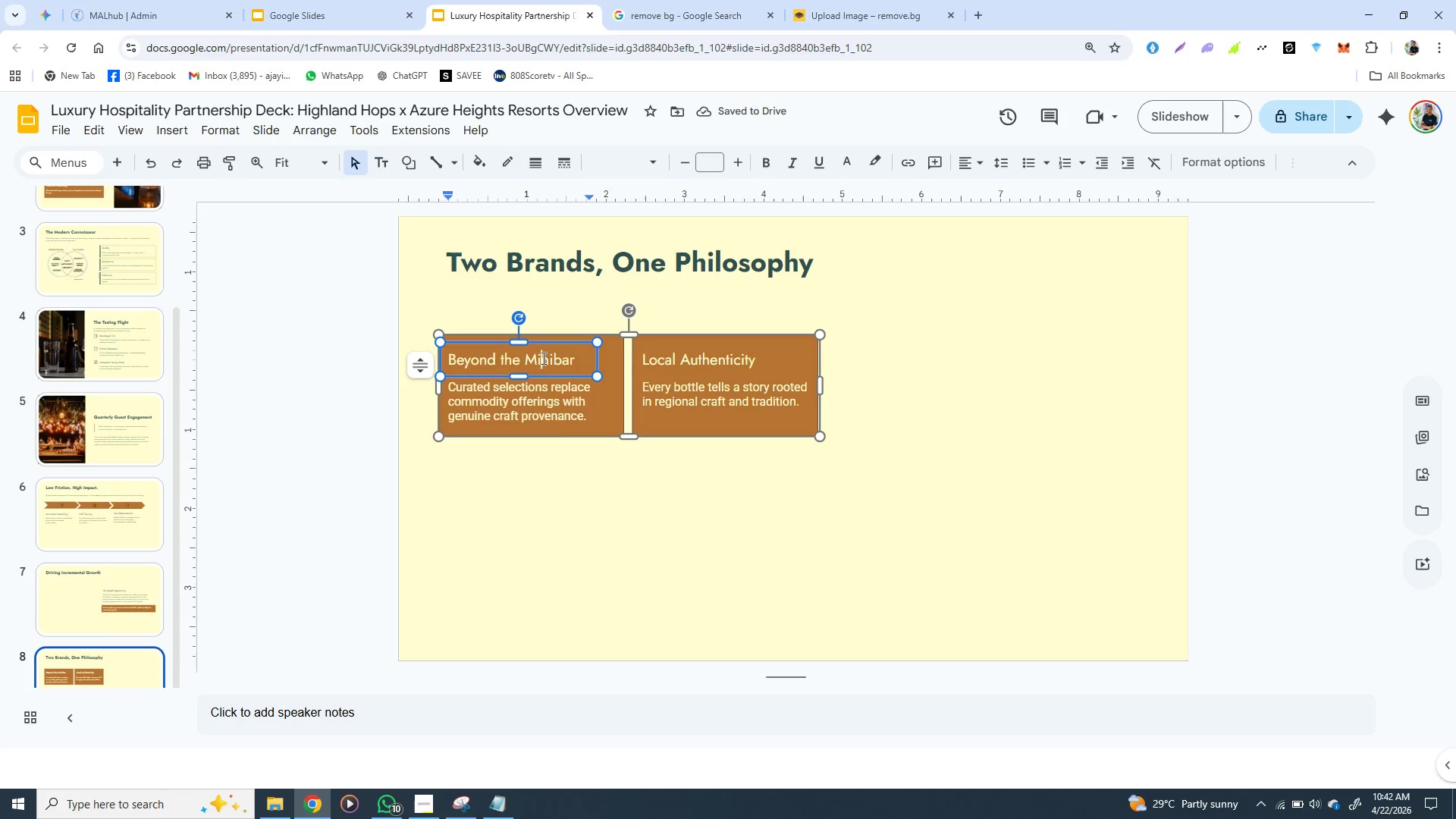 
double_click([542, 358])
 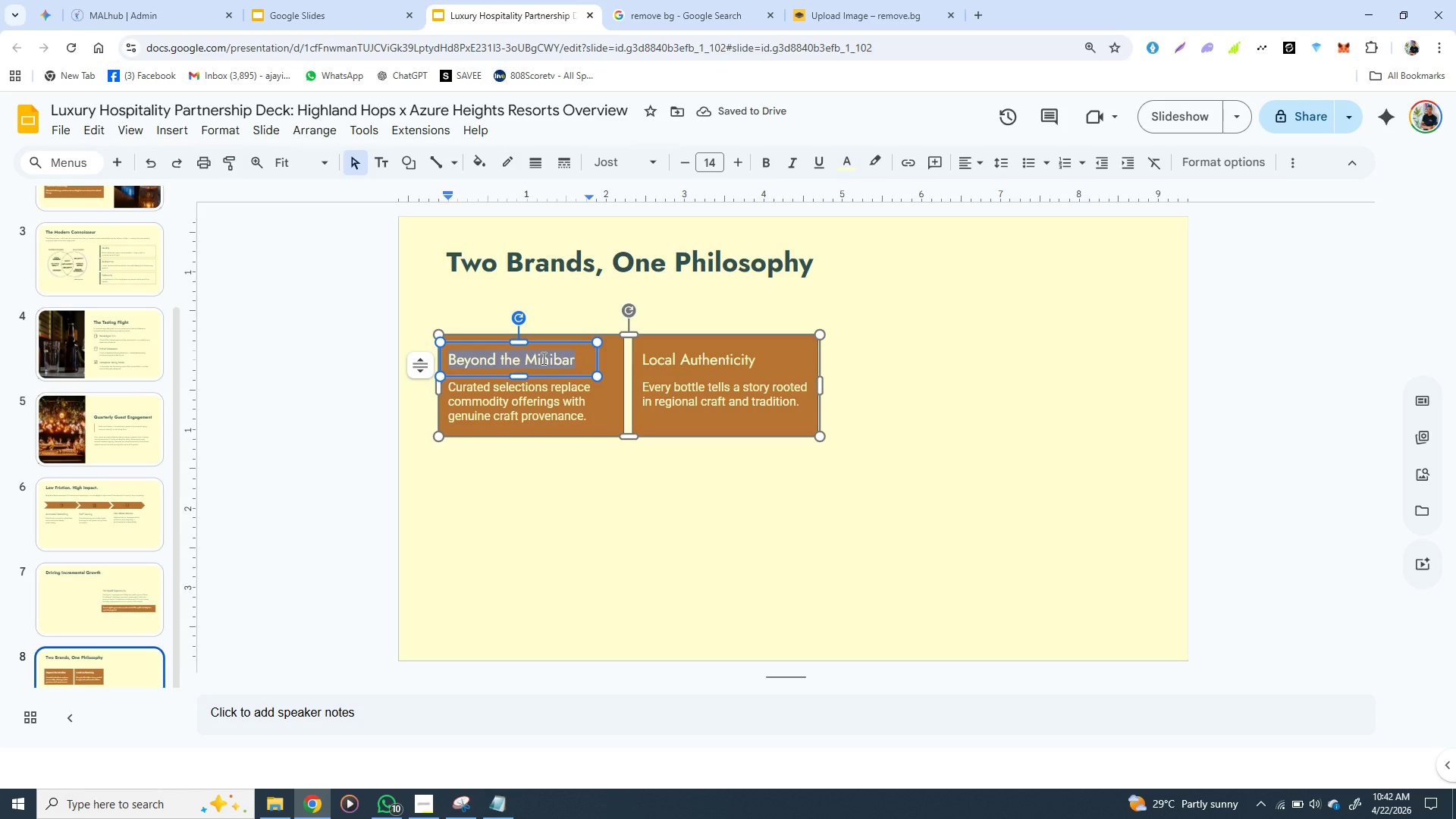 
triple_click([542, 358])
 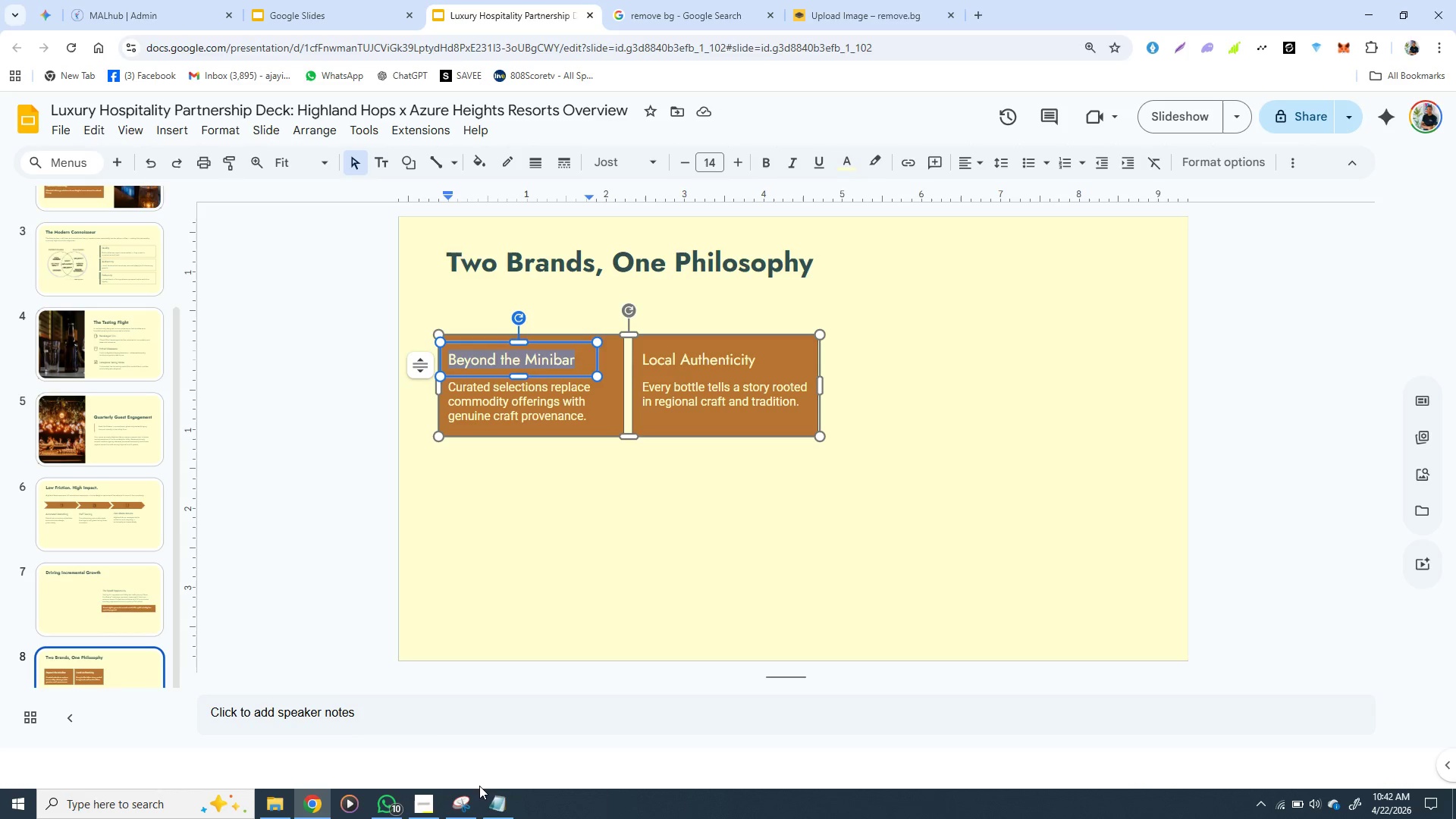 
left_click([493, 803])
 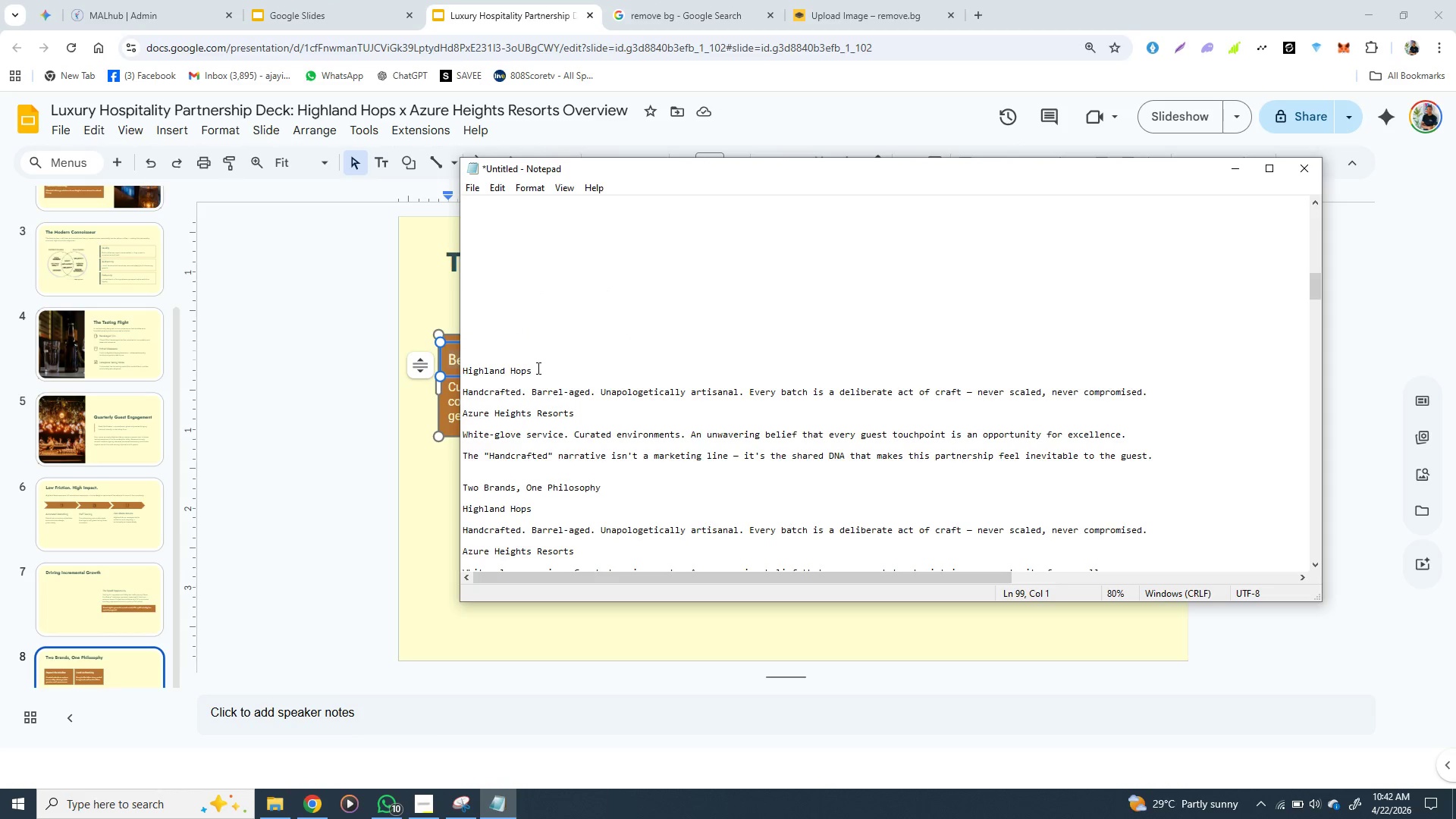 
left_click_drag(start_coordinate=[537, 368], to_coordinate=[460, 368])
 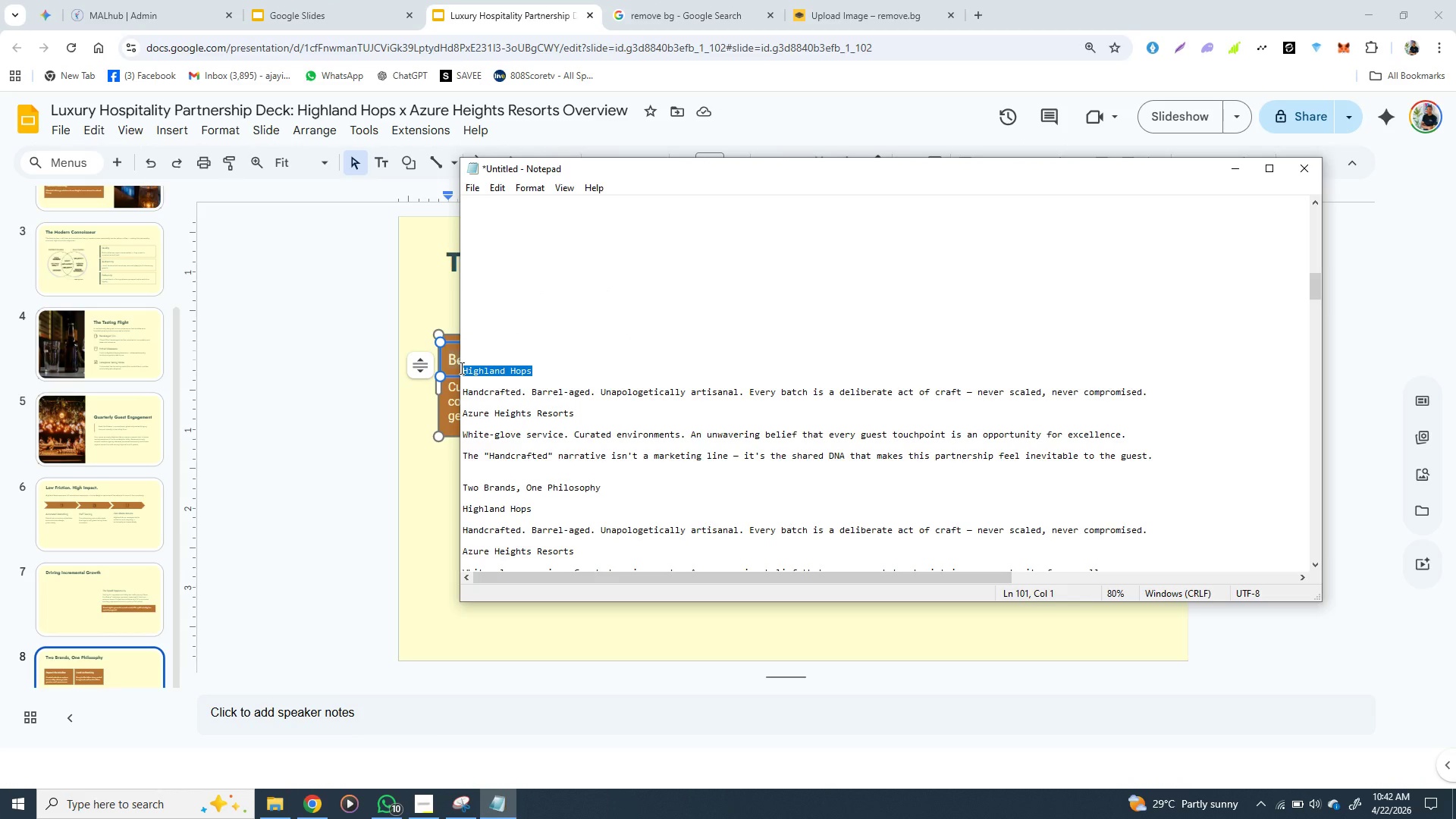 
key(Control+X)
 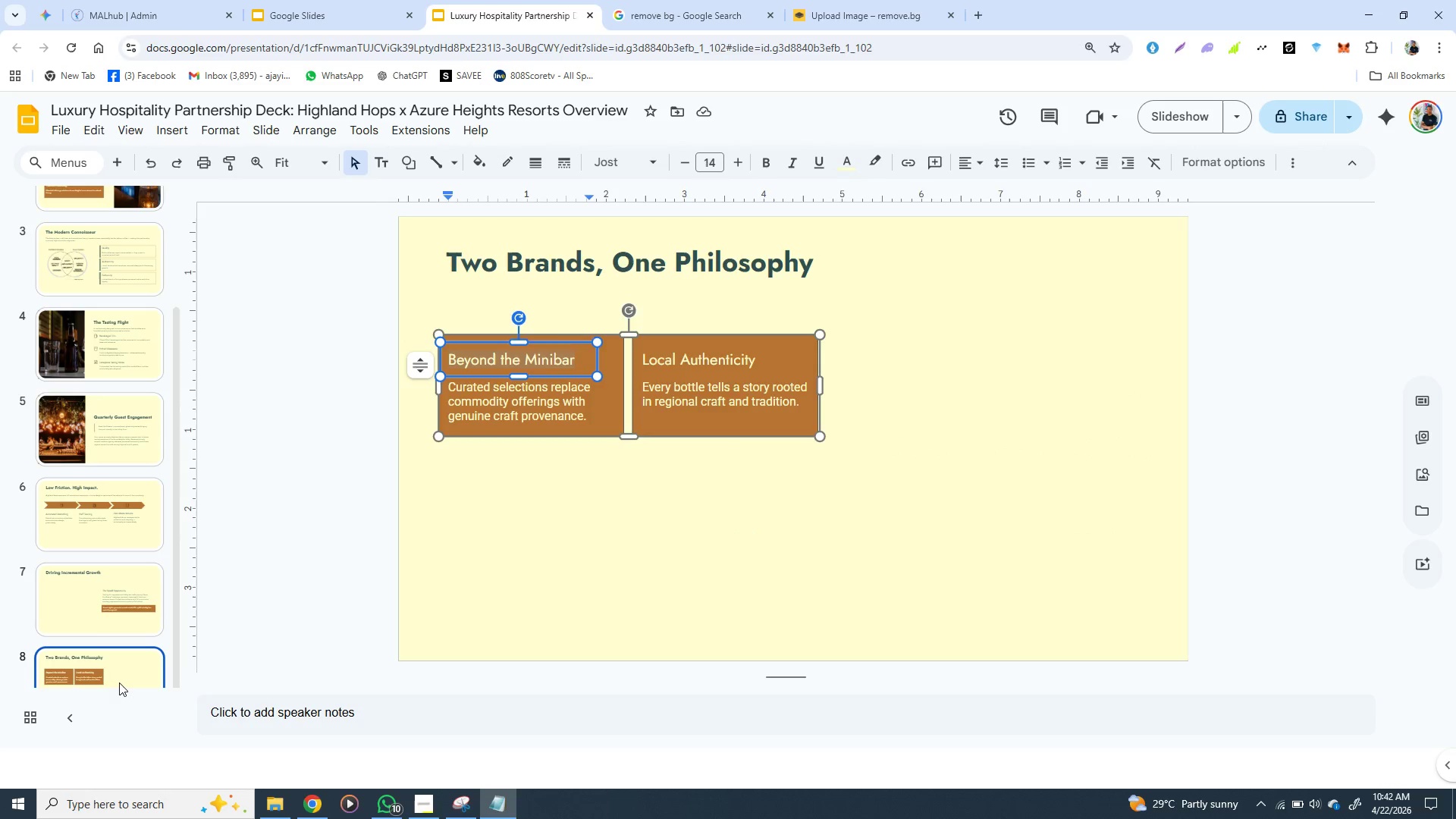 
left_click([119, 682])
 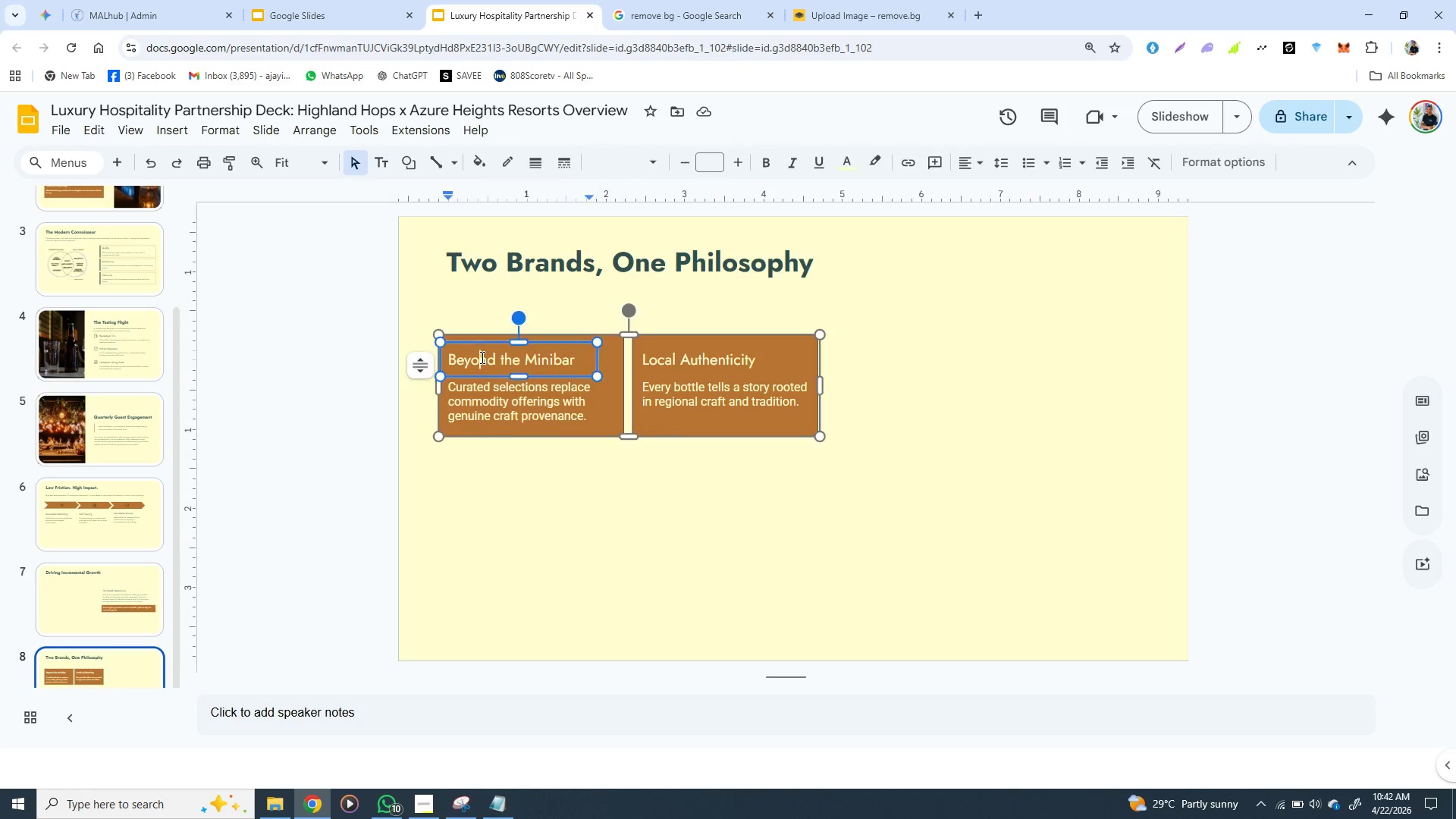 
double_click([481, 357])
 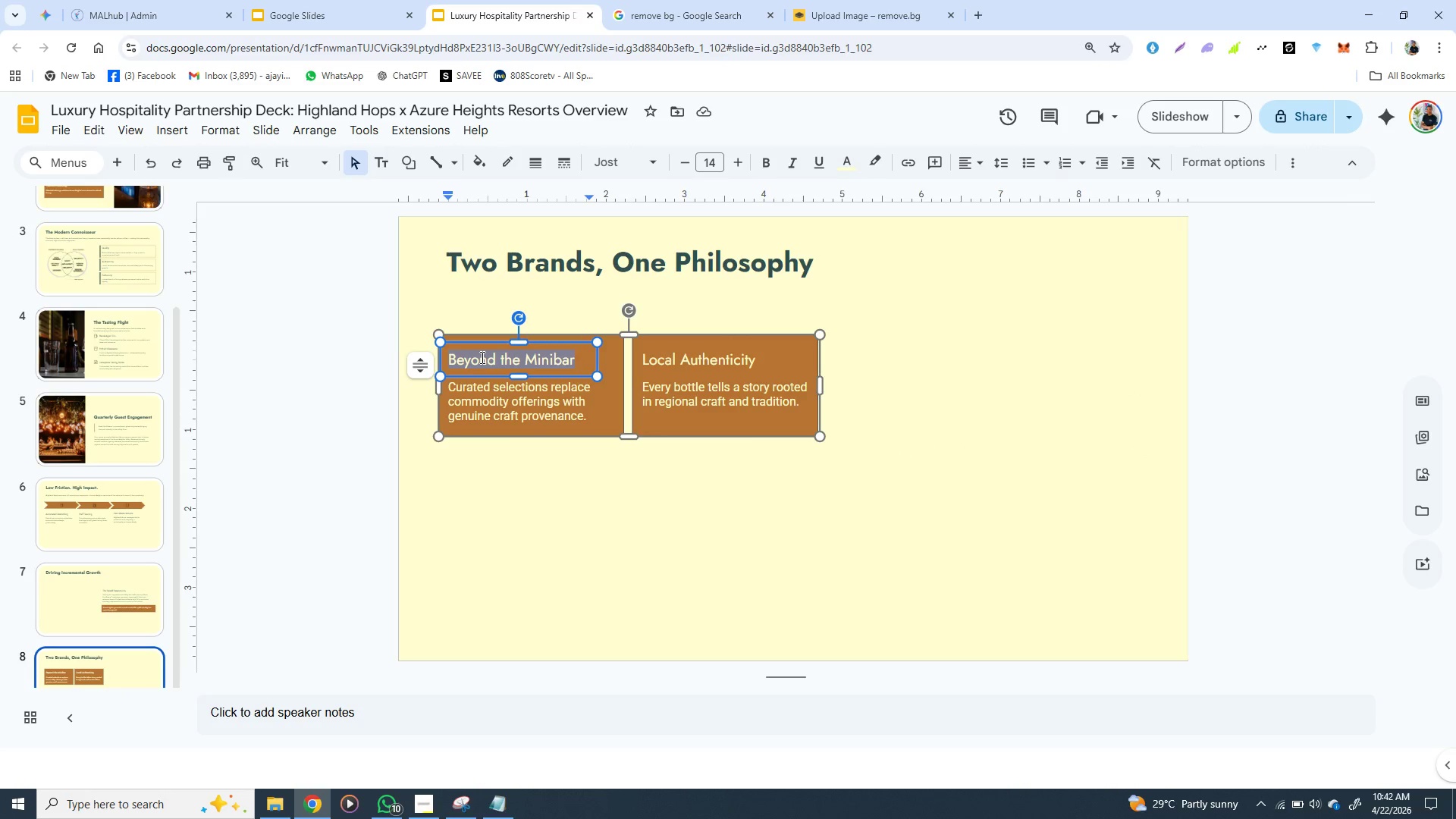 
triple_click([481, 357])
 